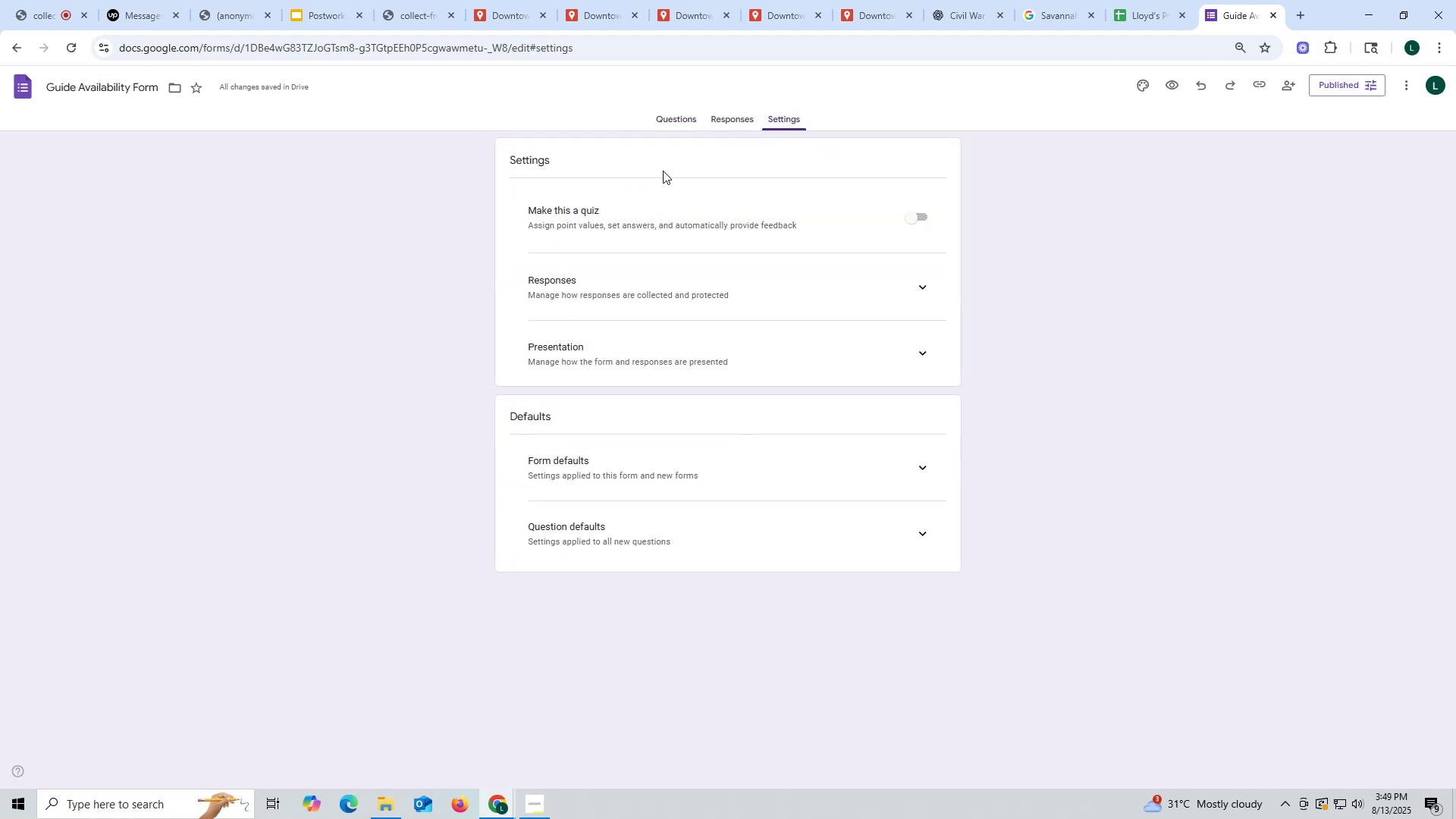 
wait(5.01)
 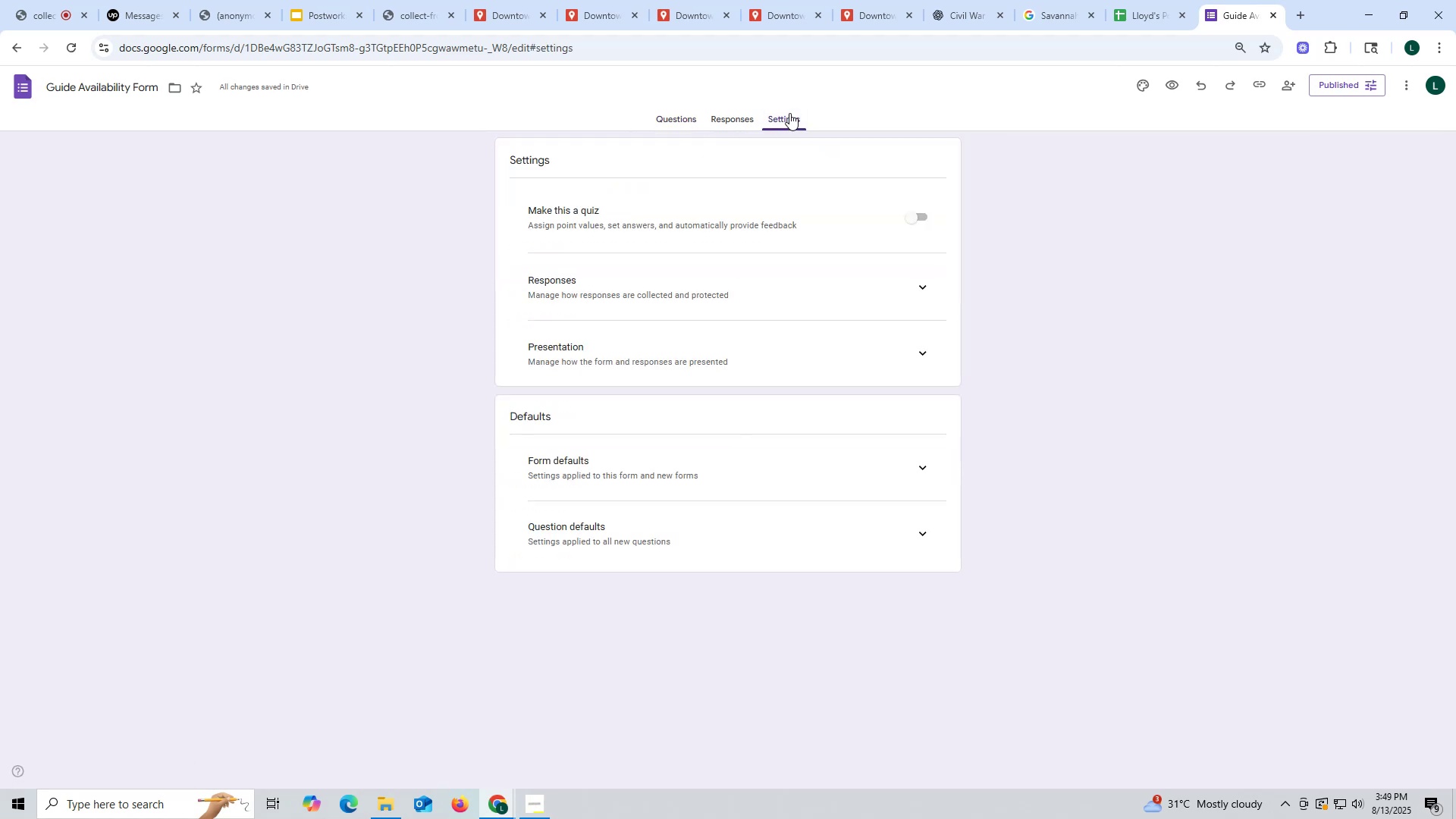 
left_click([715, 118])
 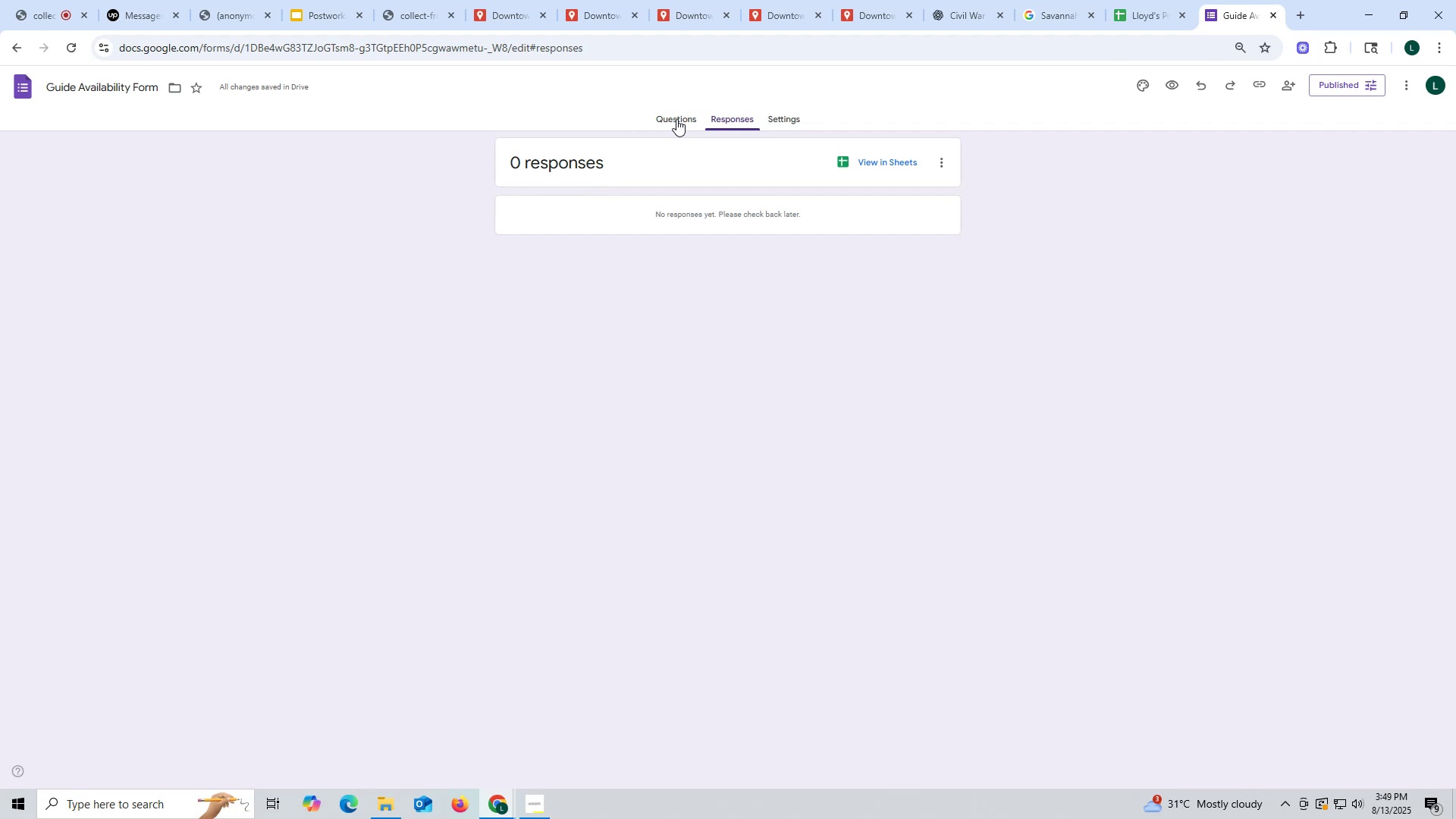 
left_click([676, 119])
 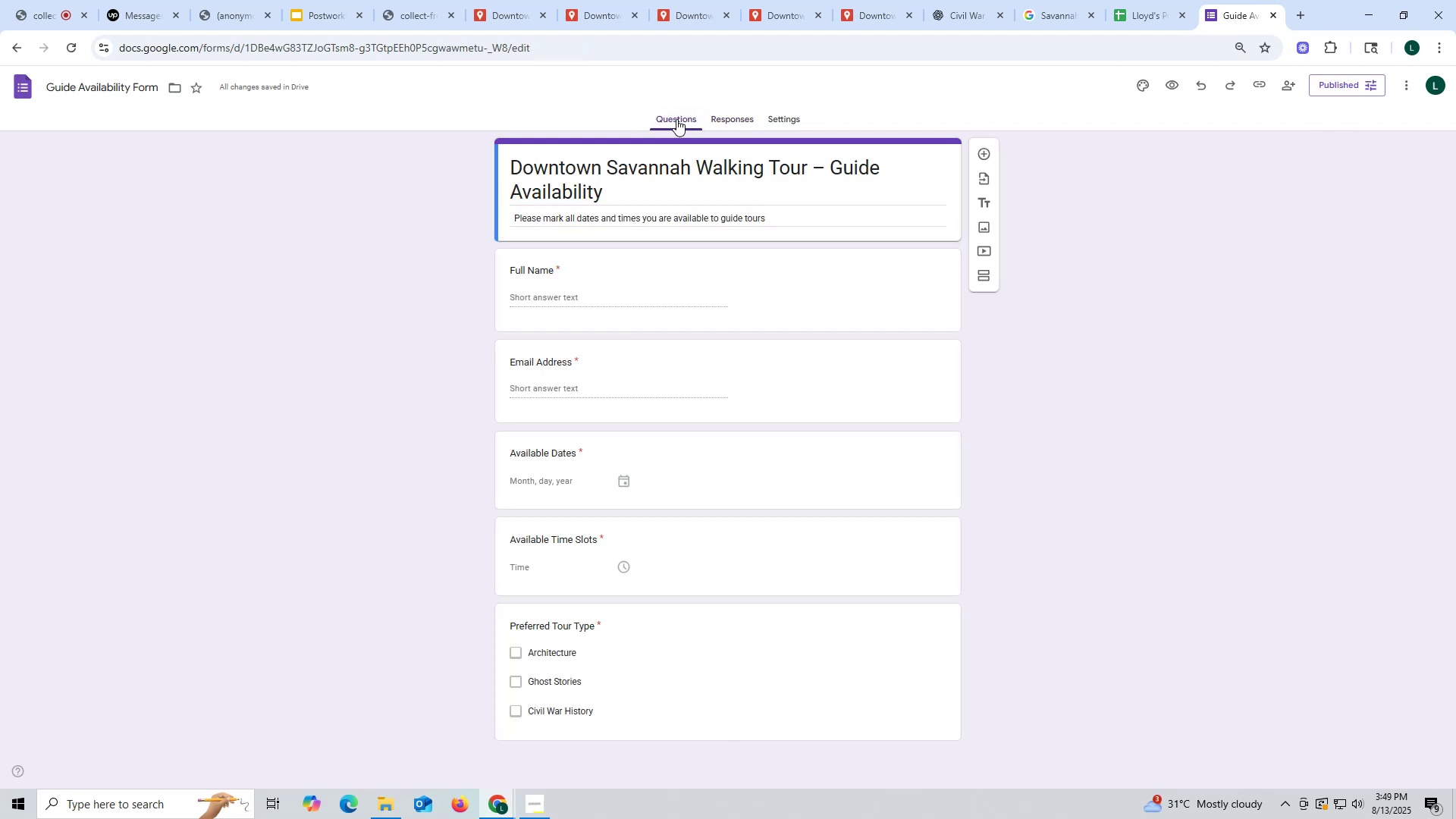 
scroll: coordinate [611, 293], scroll_direction: up, amount: 3.0
 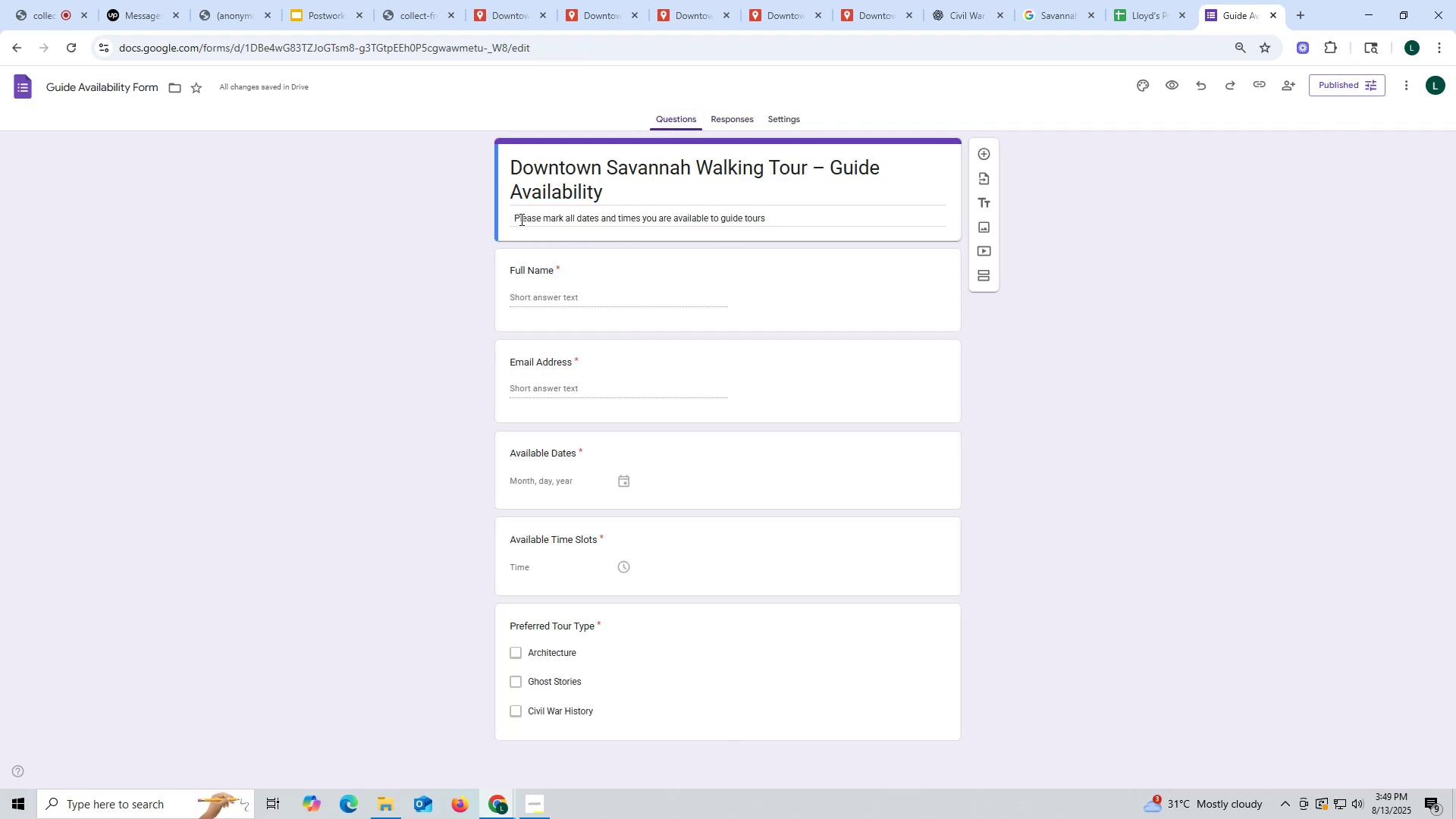 
left_click([513, 219])
 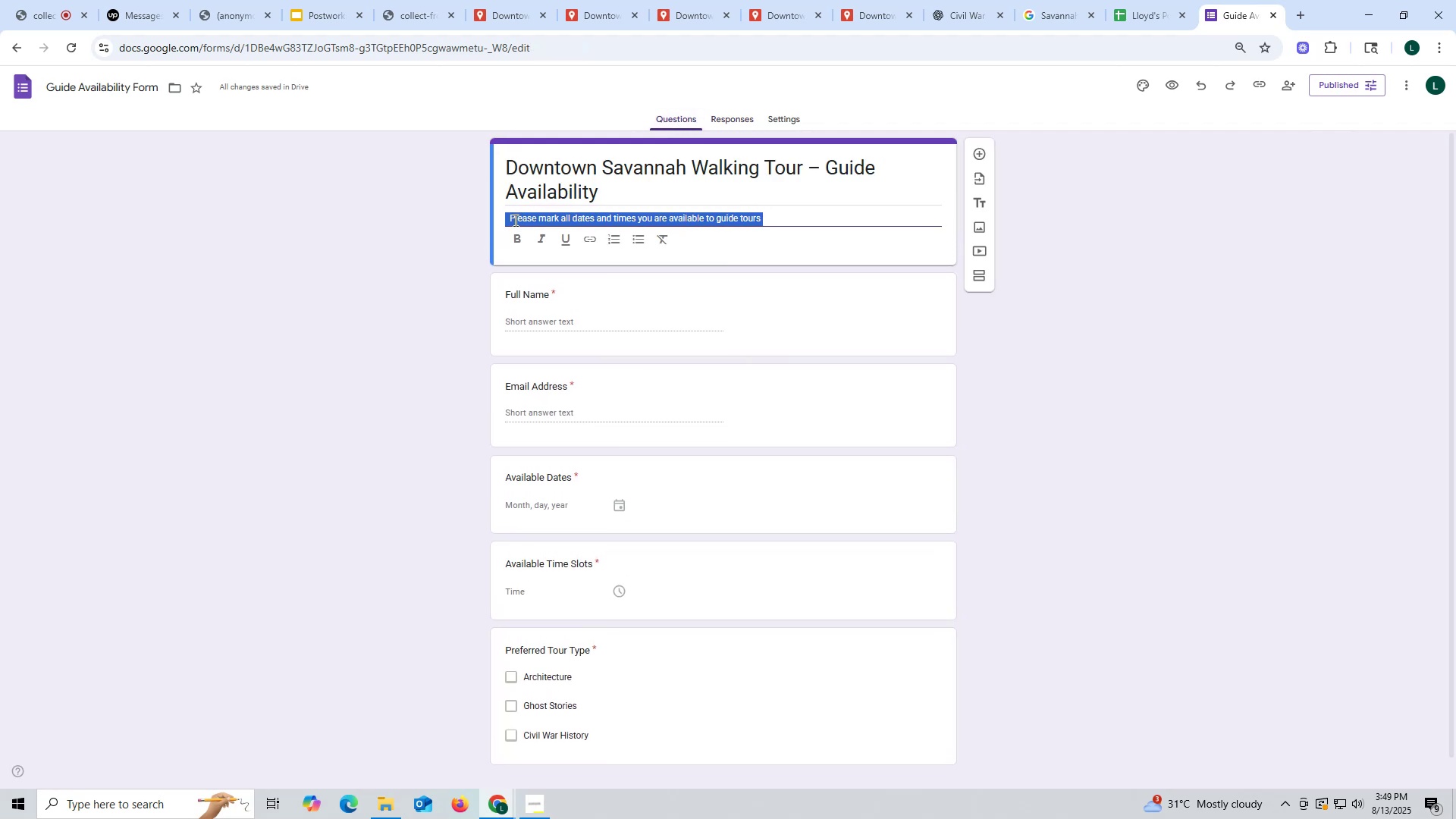 
left_click([514, 220])
 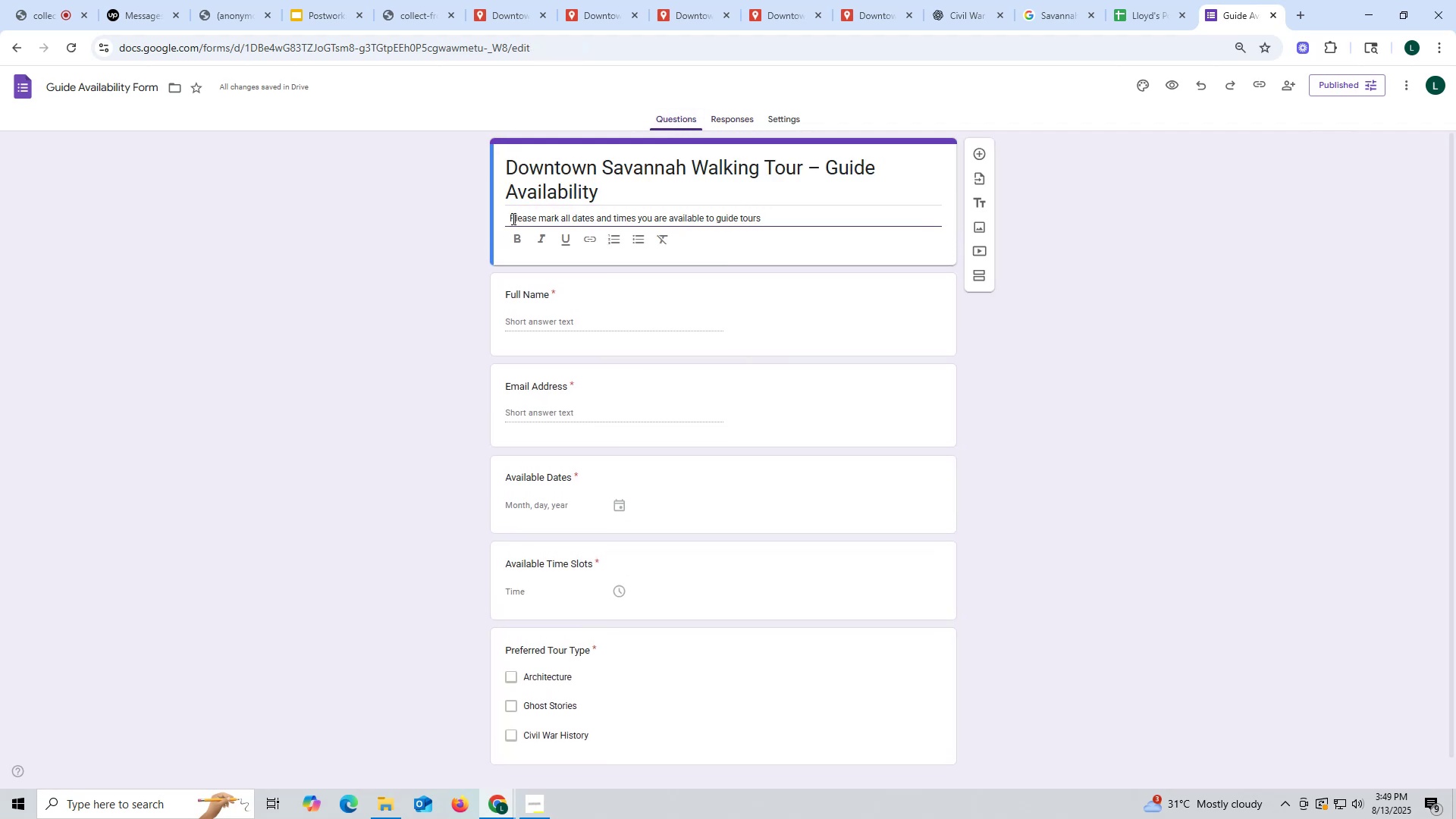 
left_click([512, 218])
 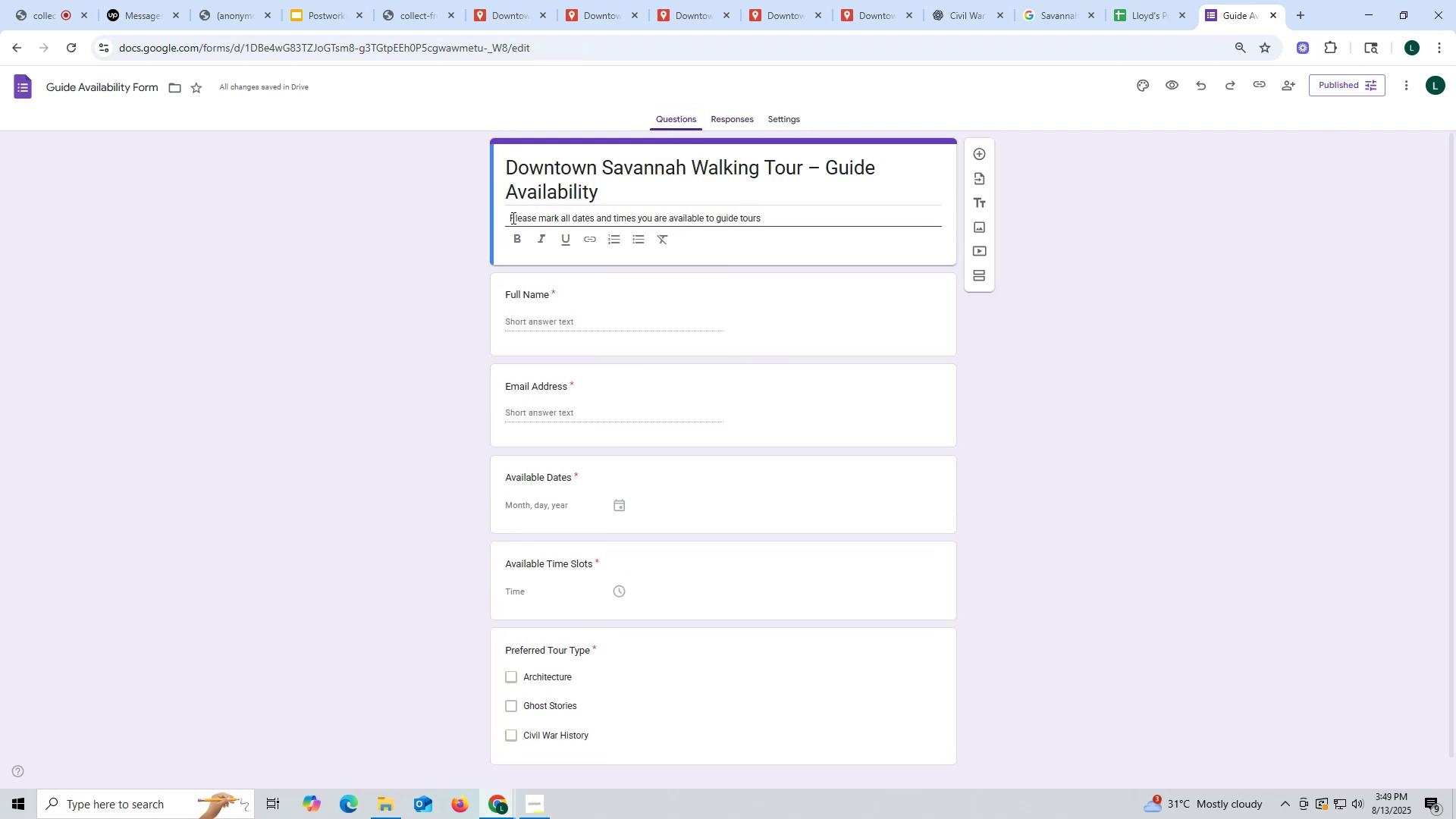 
key(Backspace)
 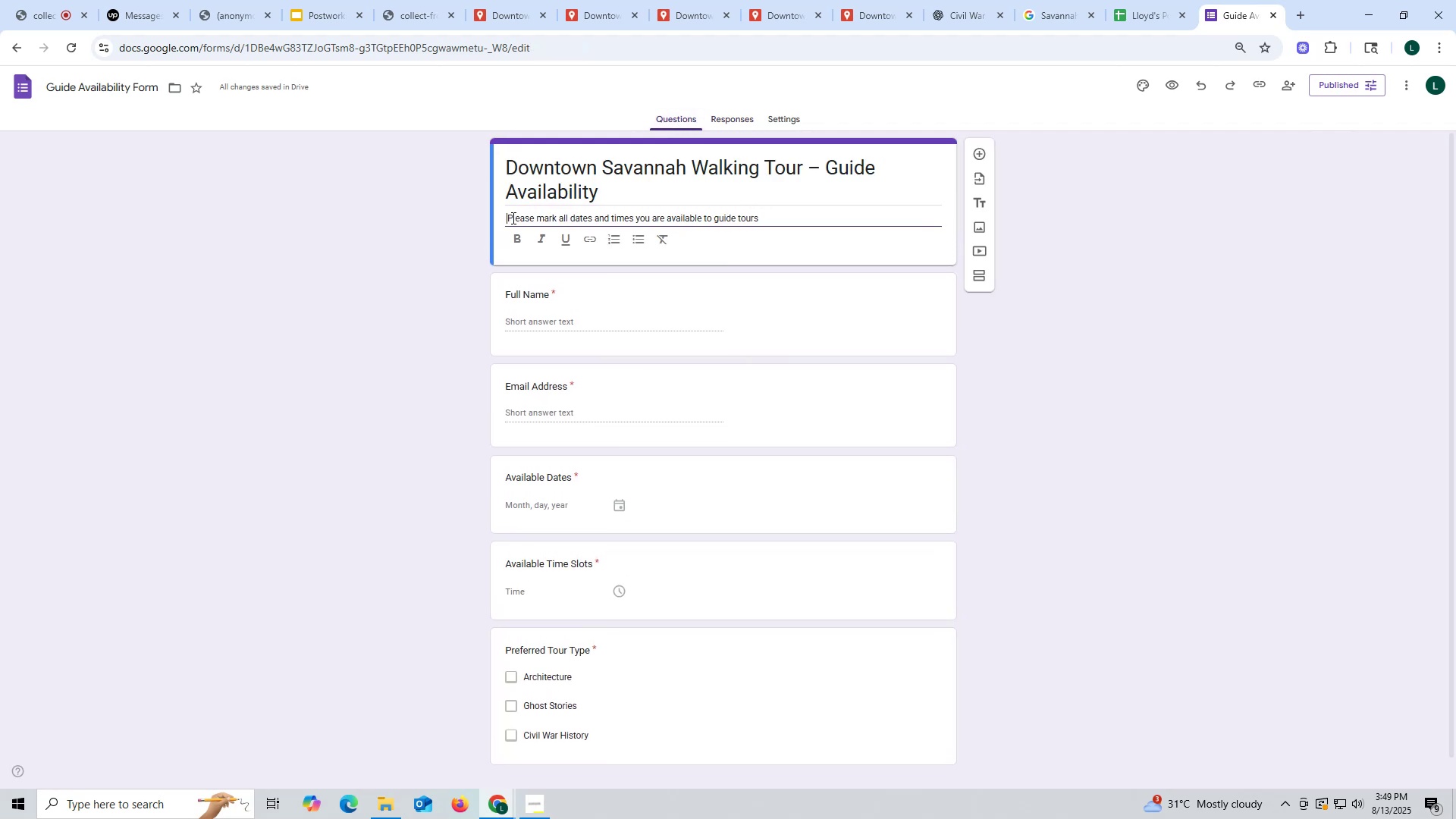 
key(Backspace)
 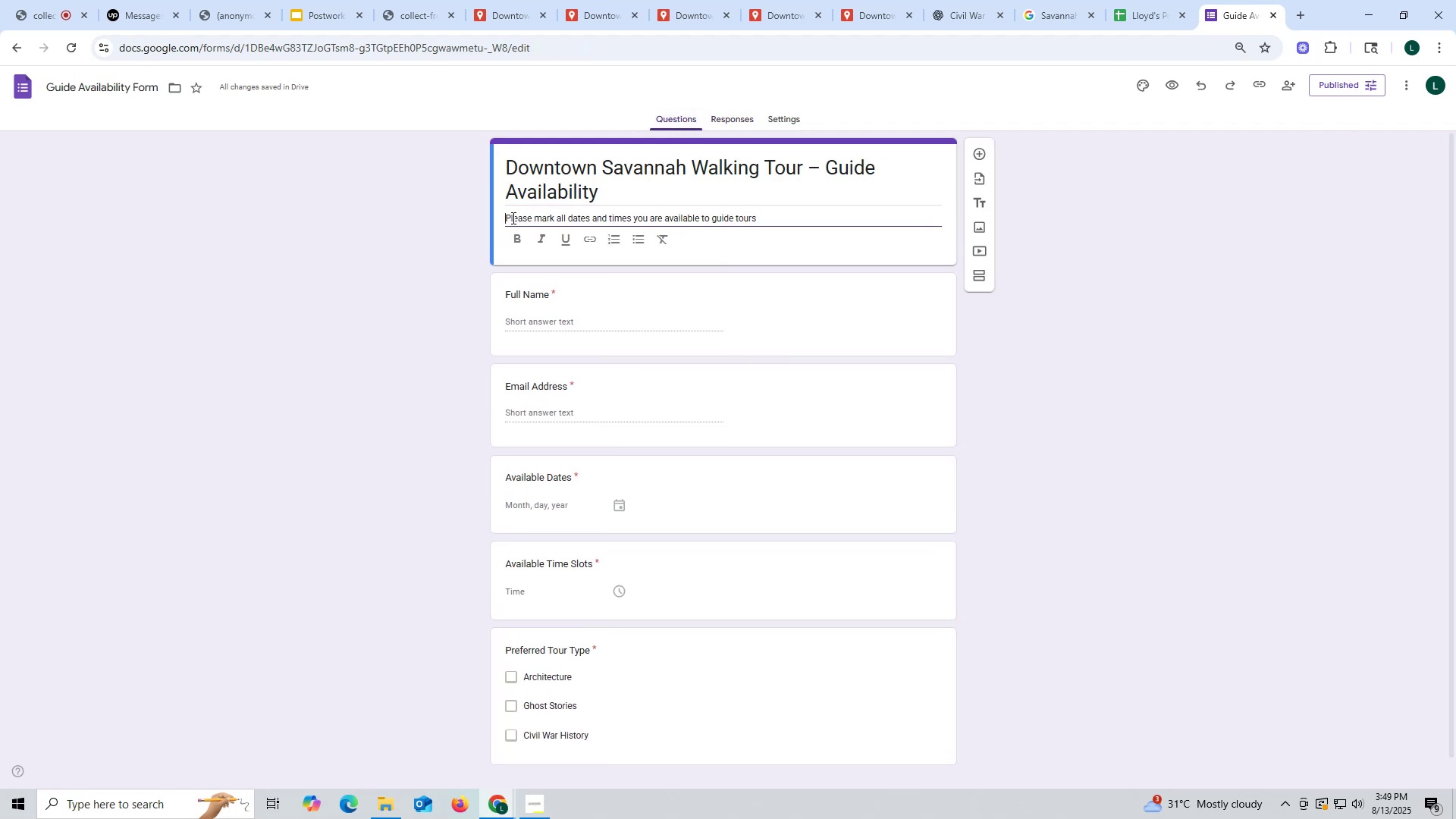 
key(Backspace)
 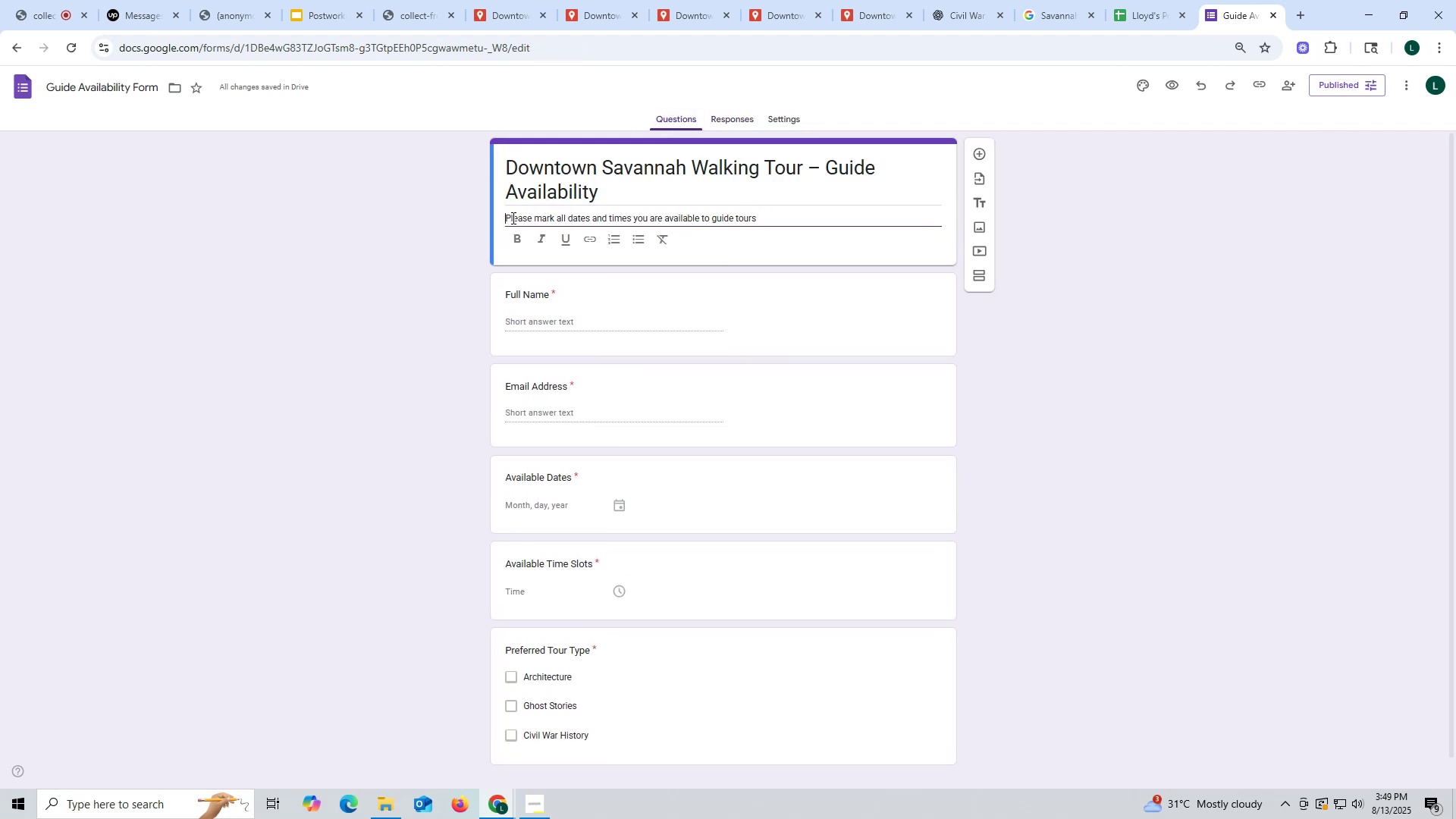 
key(Backspace)
 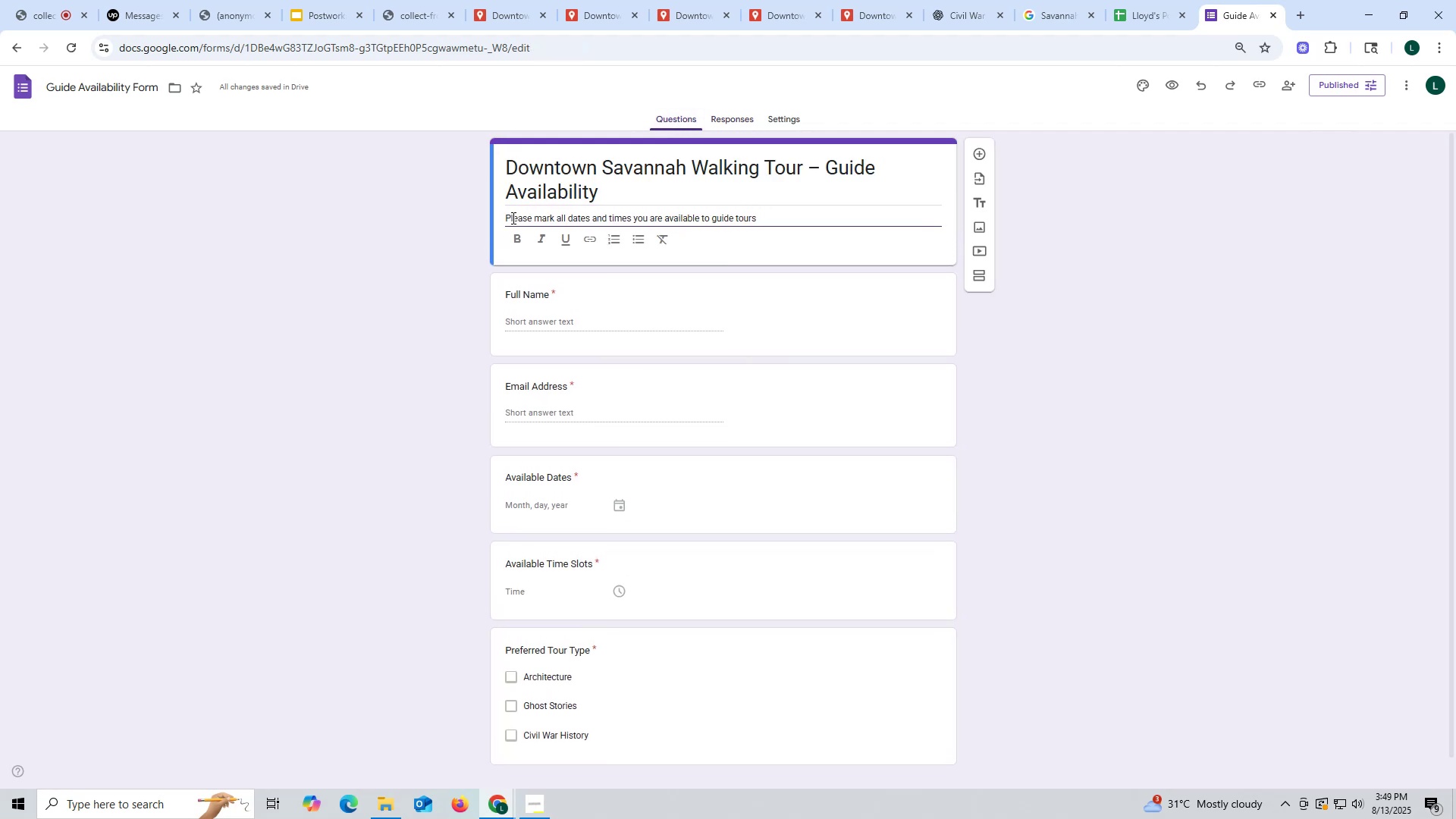 
key(Backspace)
 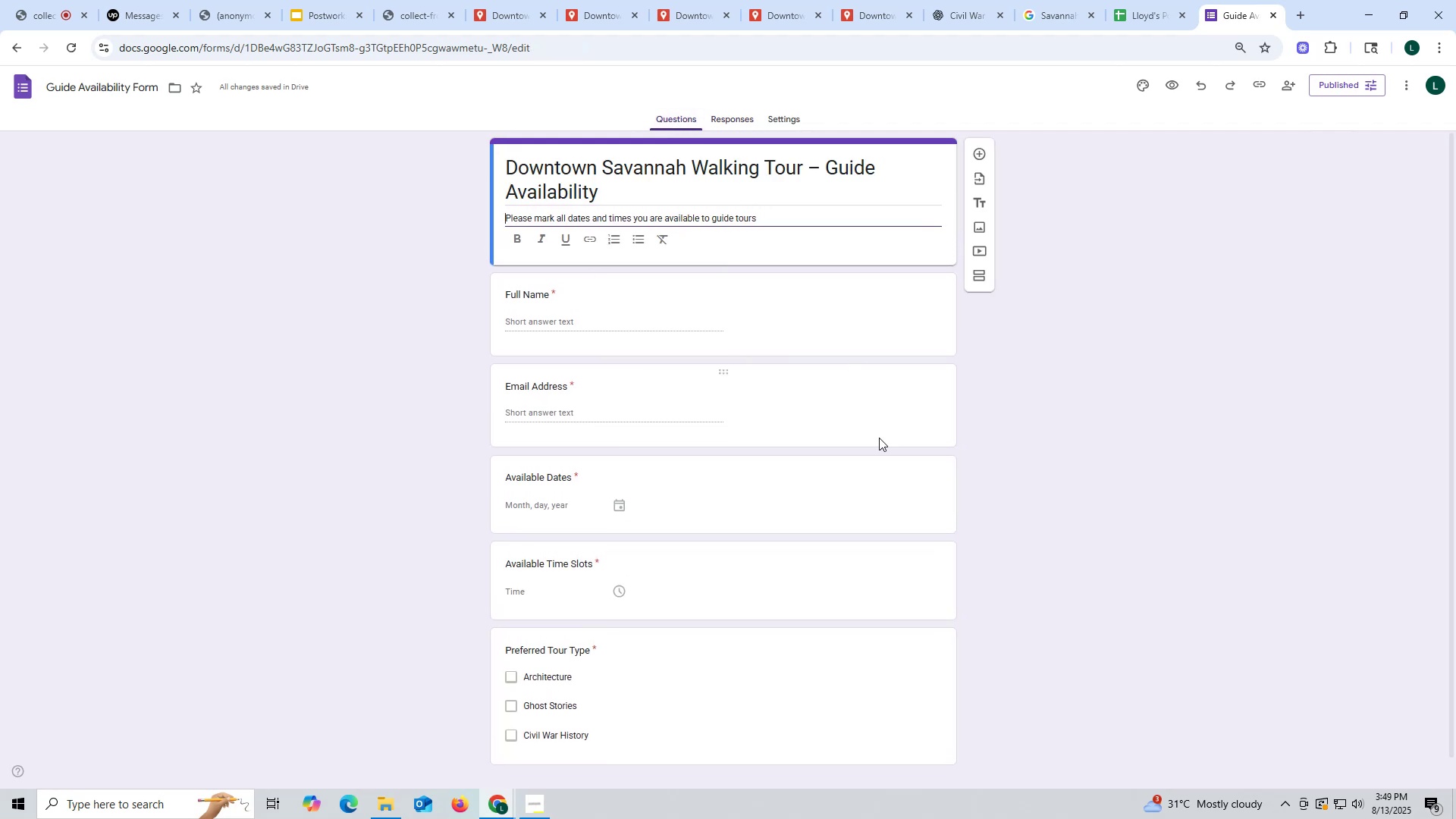 
left_click([883, 449])
 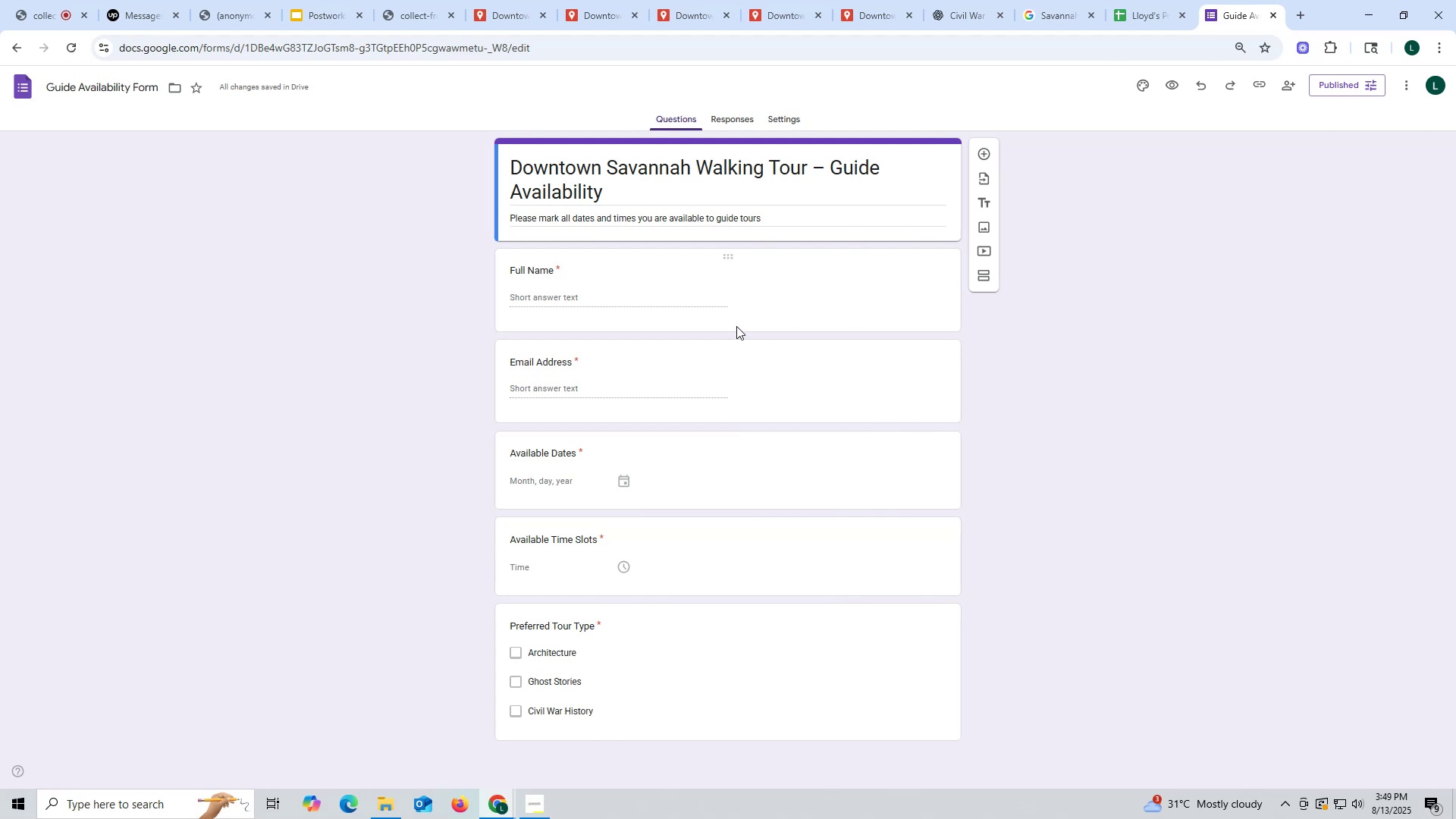 
wait(8.73)
 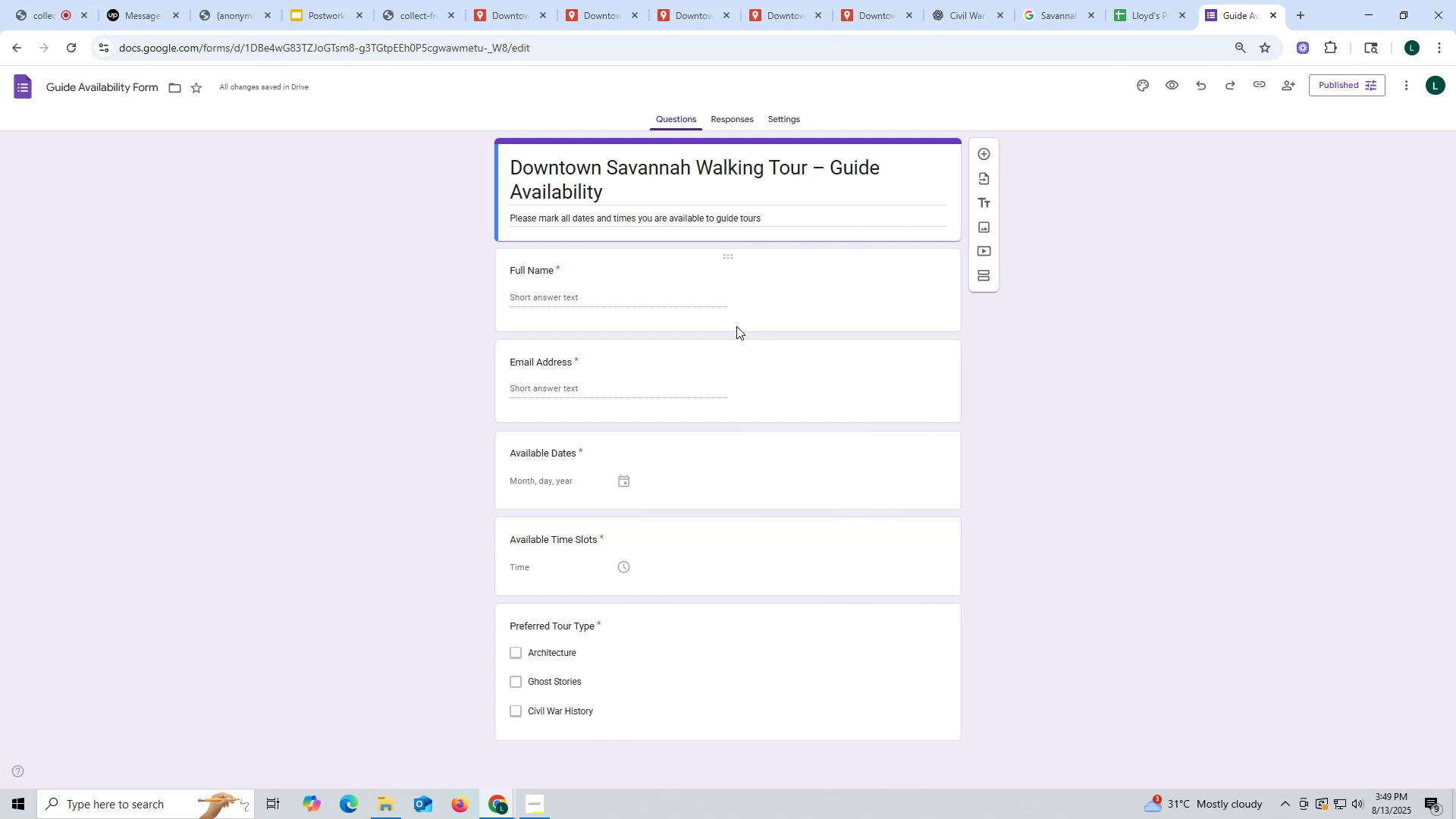 
scroll: coordinate [728, 302], scroll_direction: down, amount: 1.0
 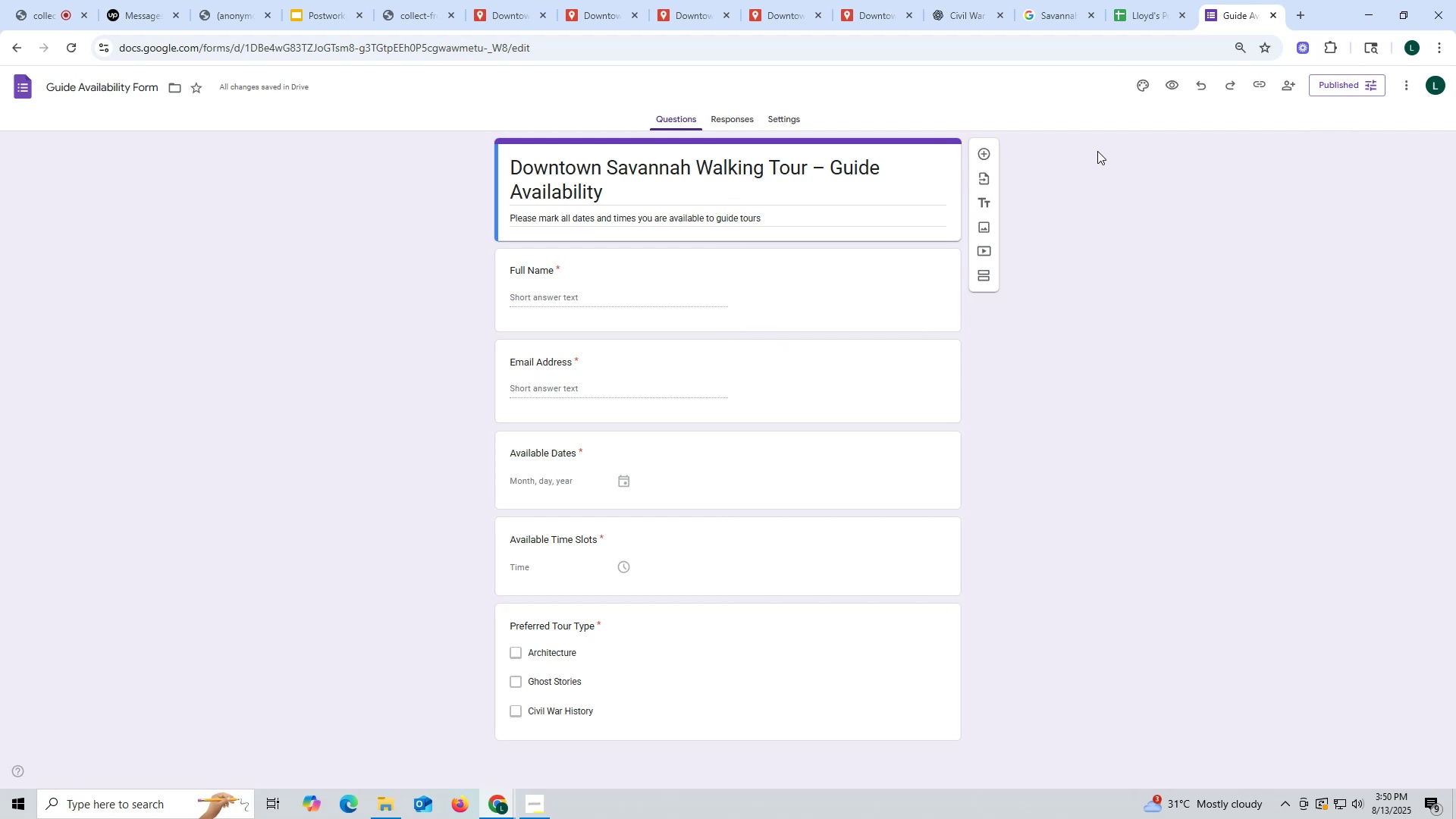 
wait(15.14)
 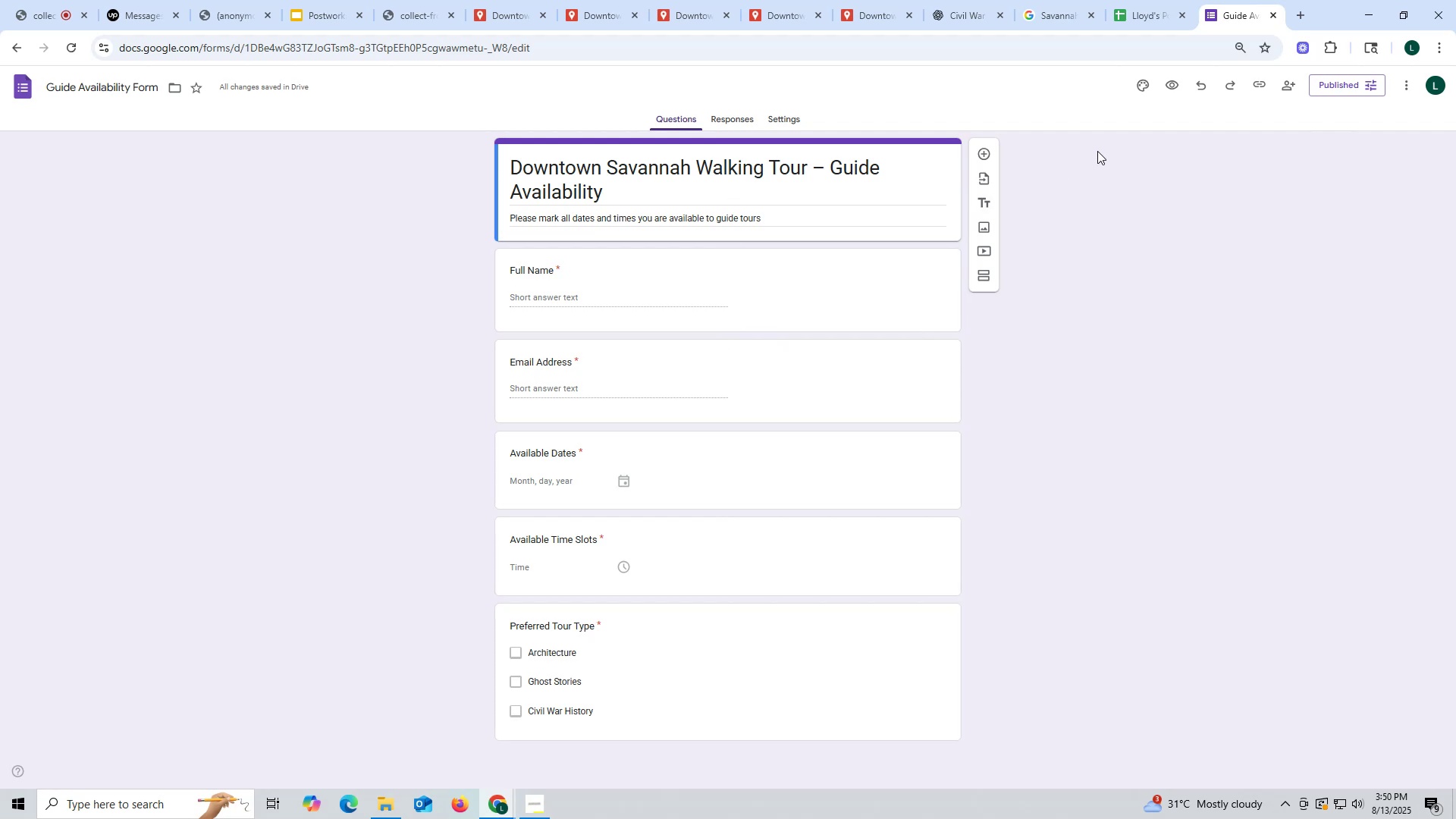 
left_click([1149, 88])
 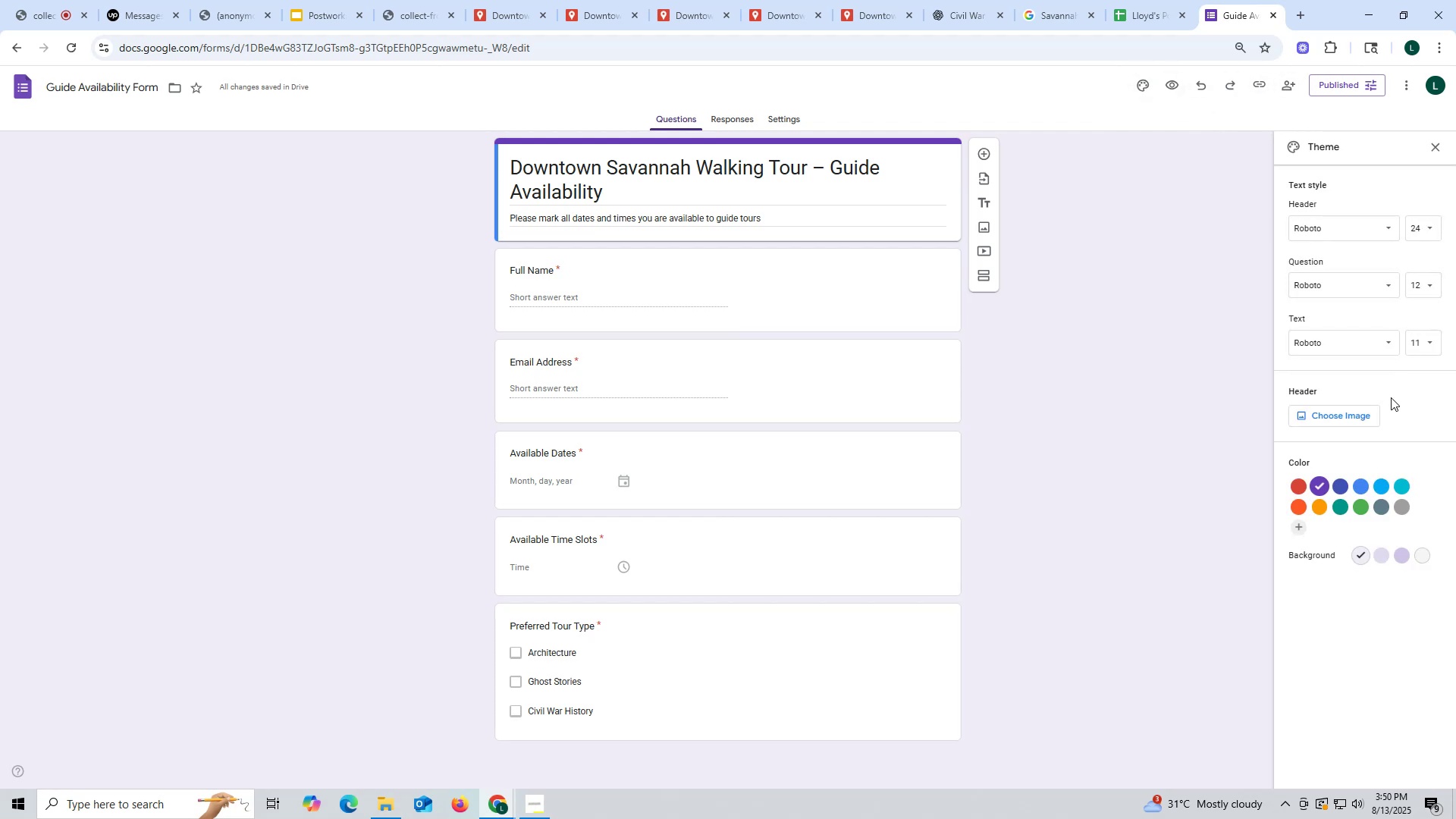 
left_click([1293, 485])
 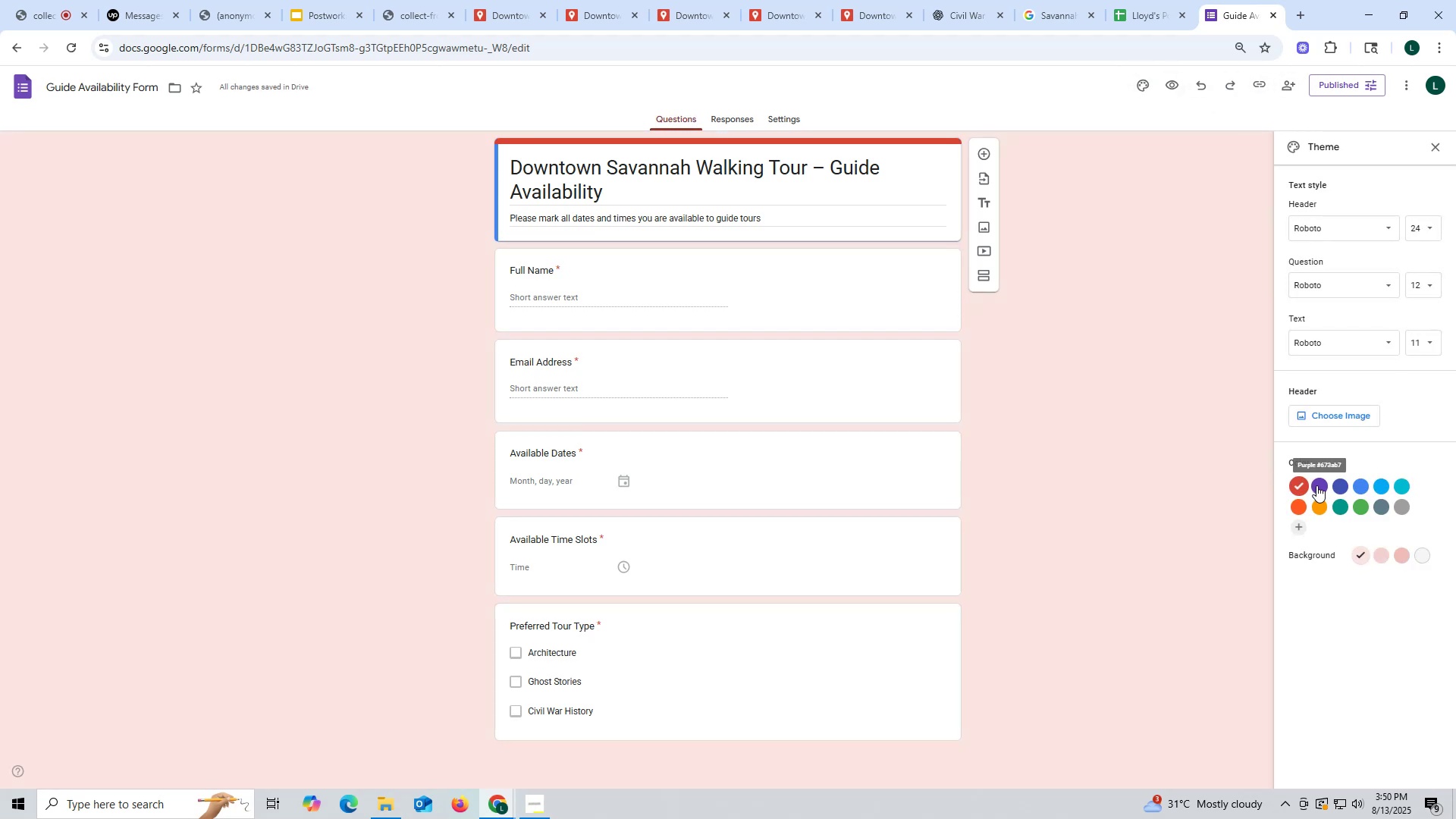 
left_click([1320, 485])
 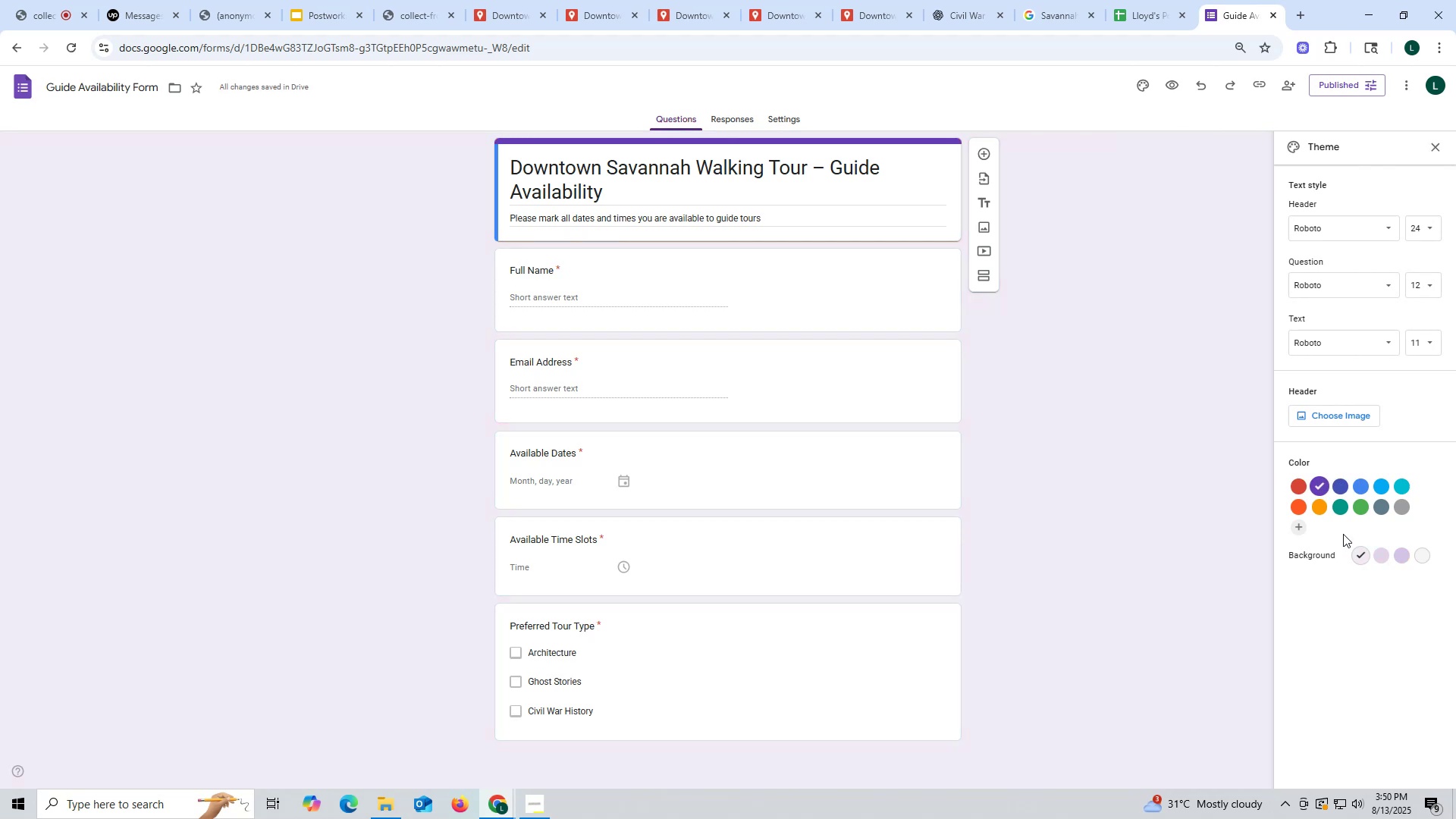 
left_click([1330, 410])
 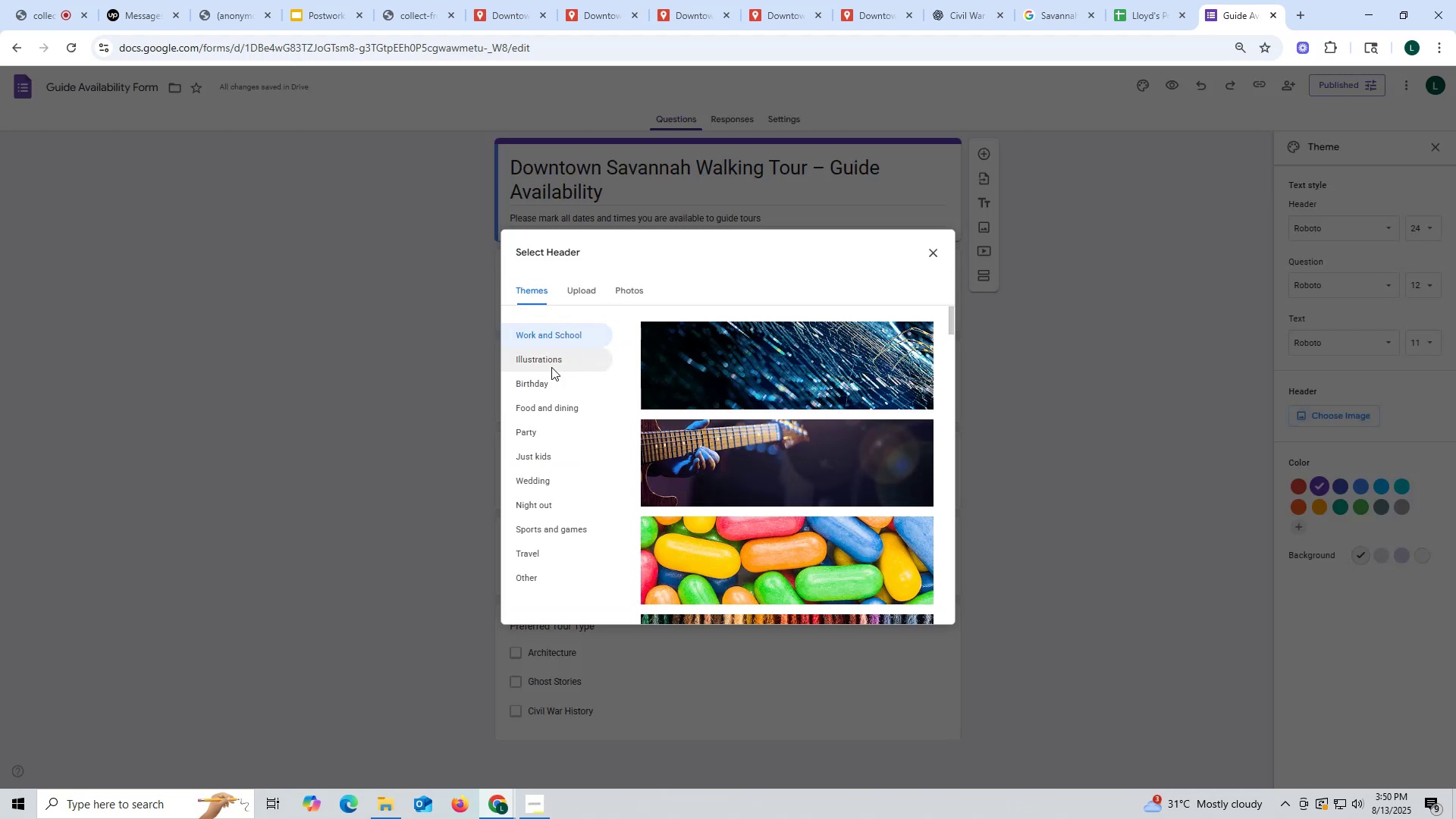 
left_click([546, 362])
 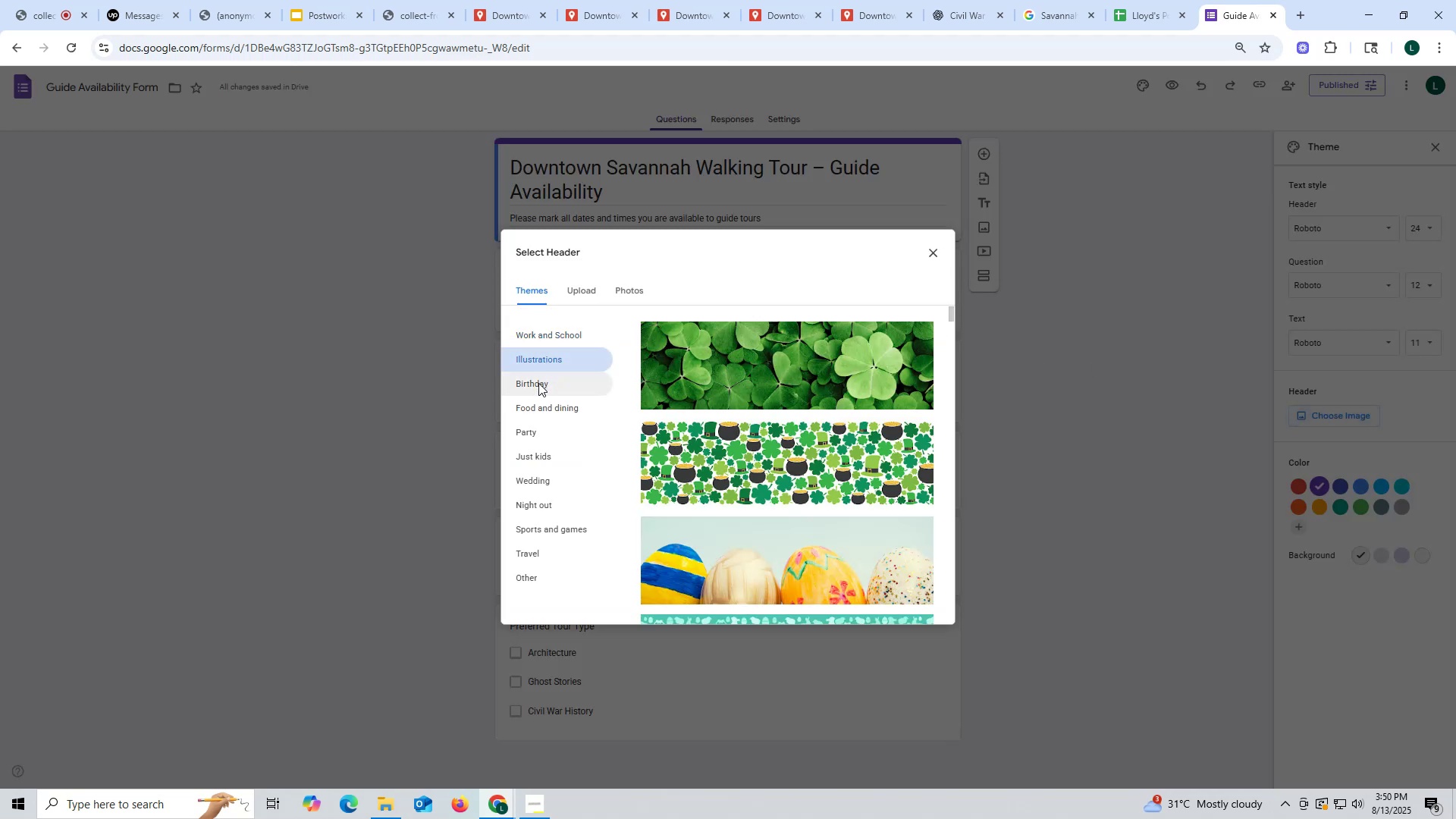 
left_click([538, 383])
 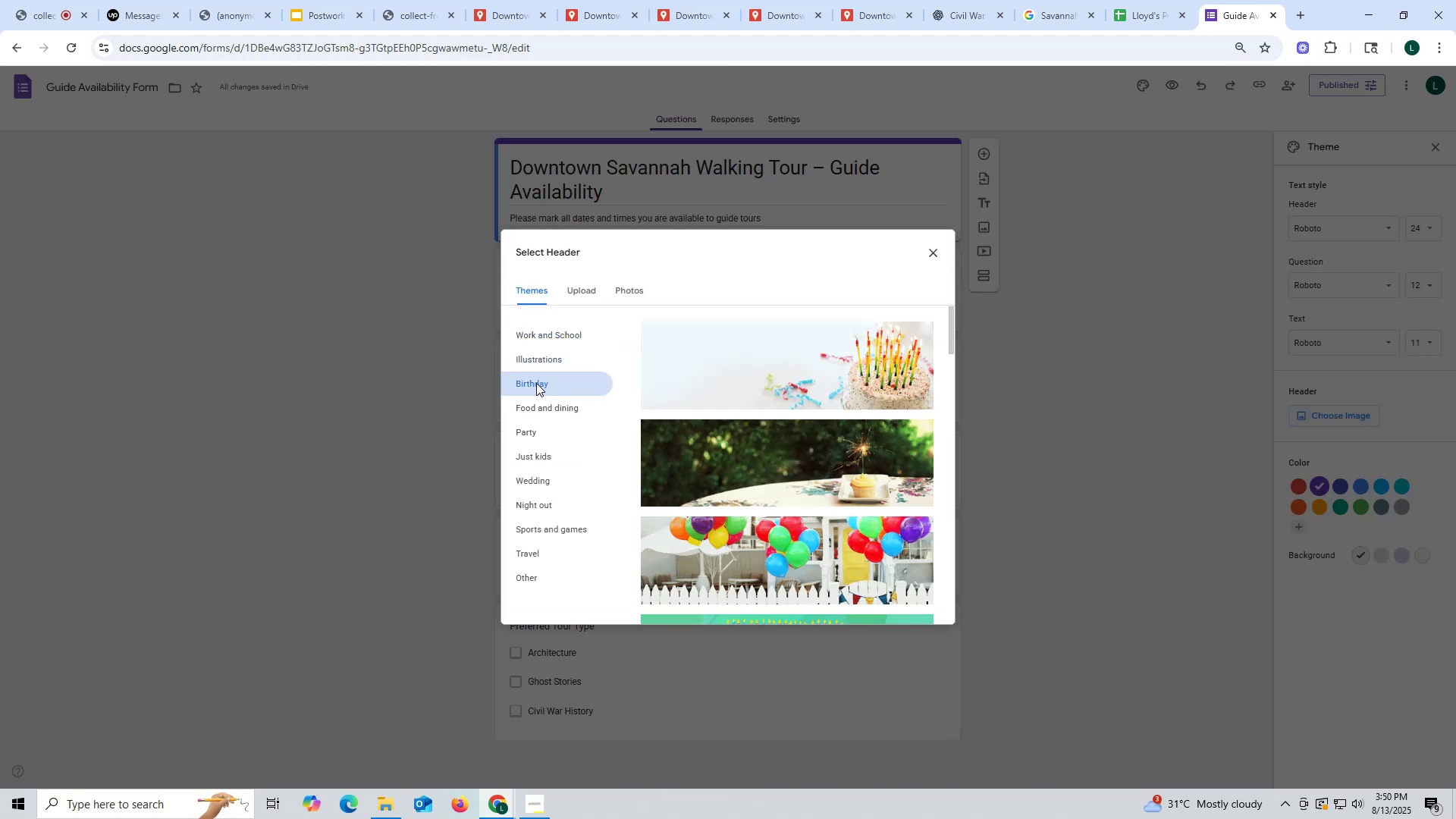 
left_click([539, 422])
 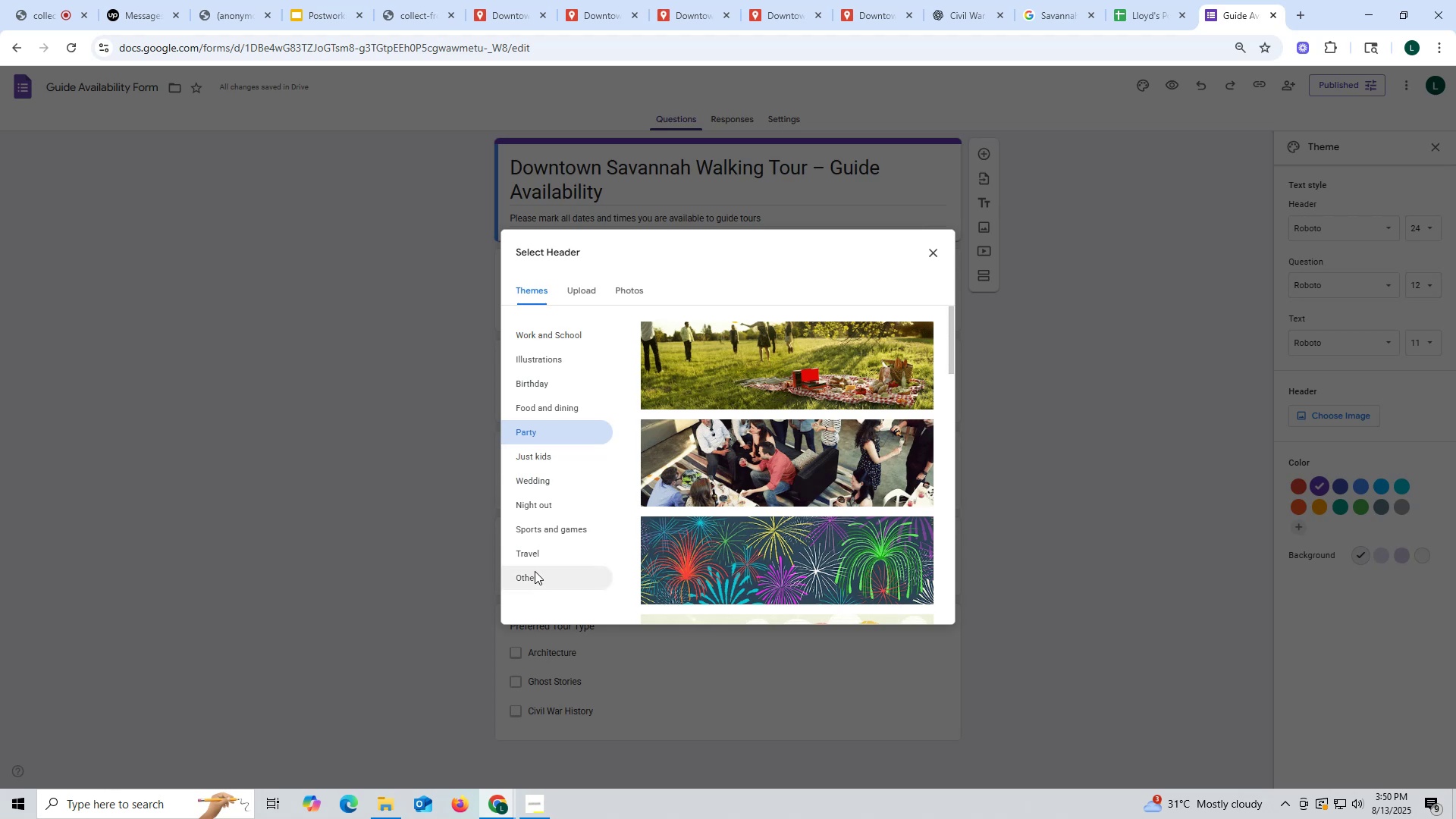 
left_click([535, 555])
 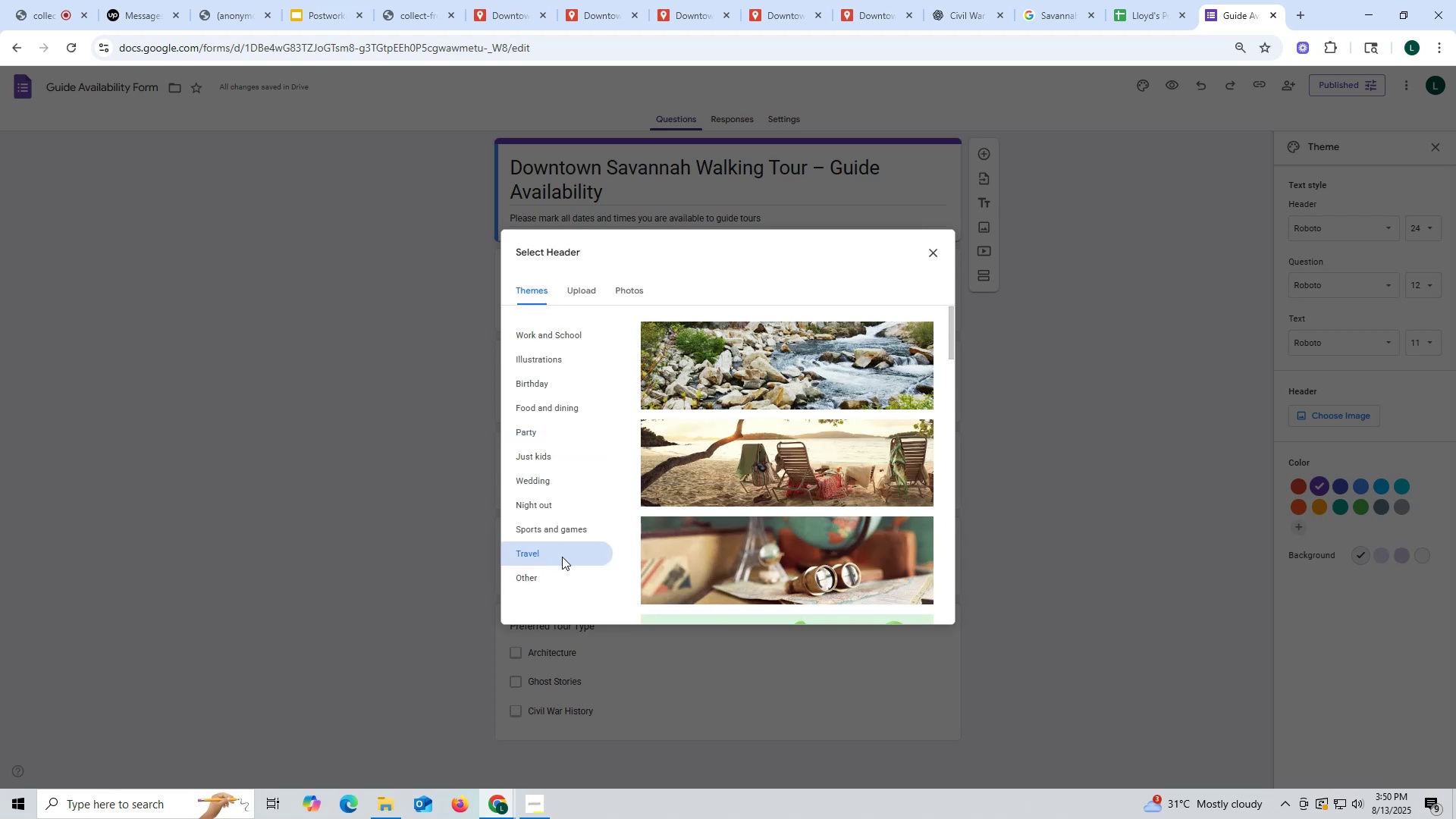 
scroll: coordinate [806, 461], scroll_direction: down, amount: 11.0
 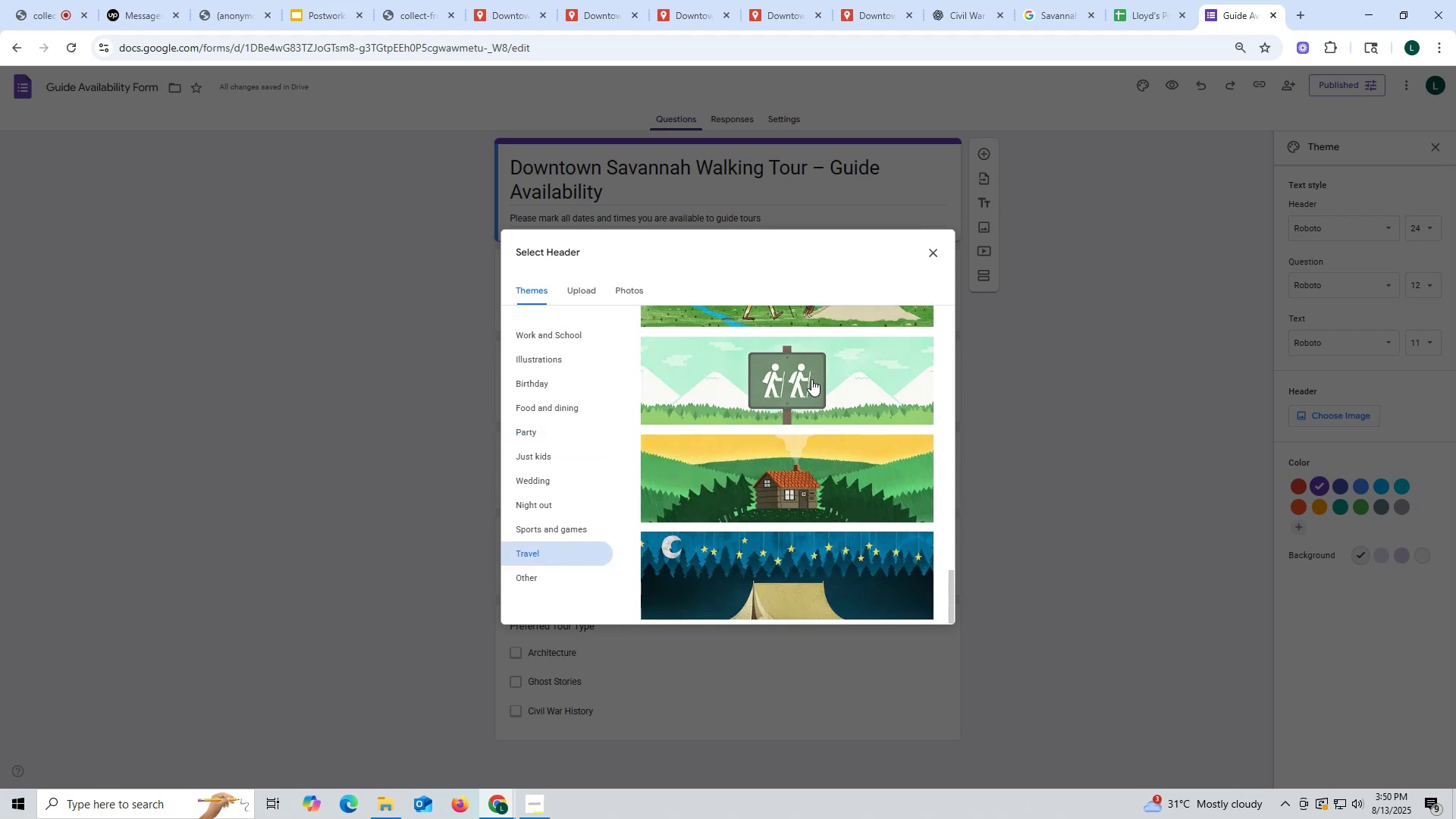 
left_click([819, 403])
 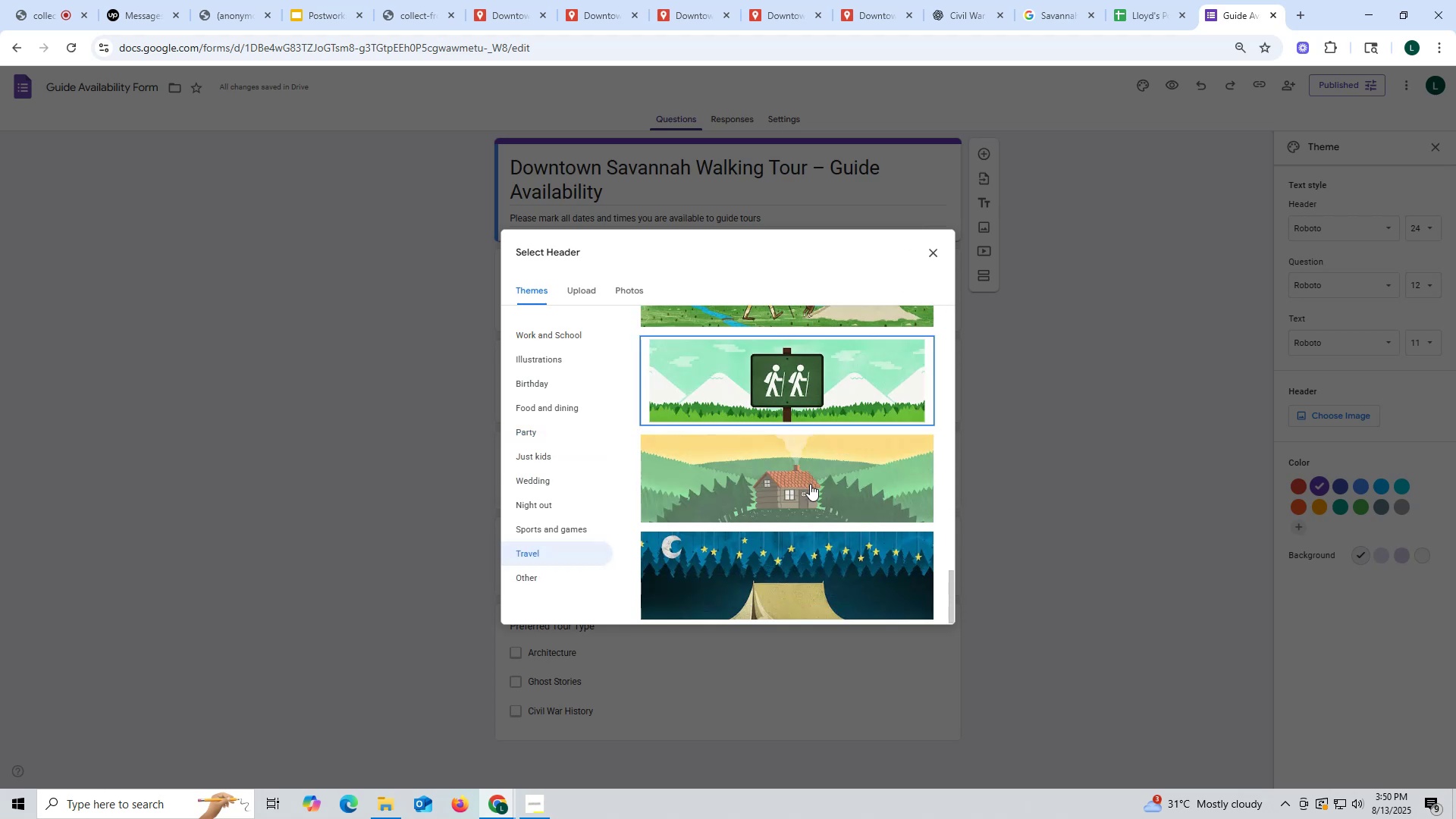 
left_click([810, 485])
 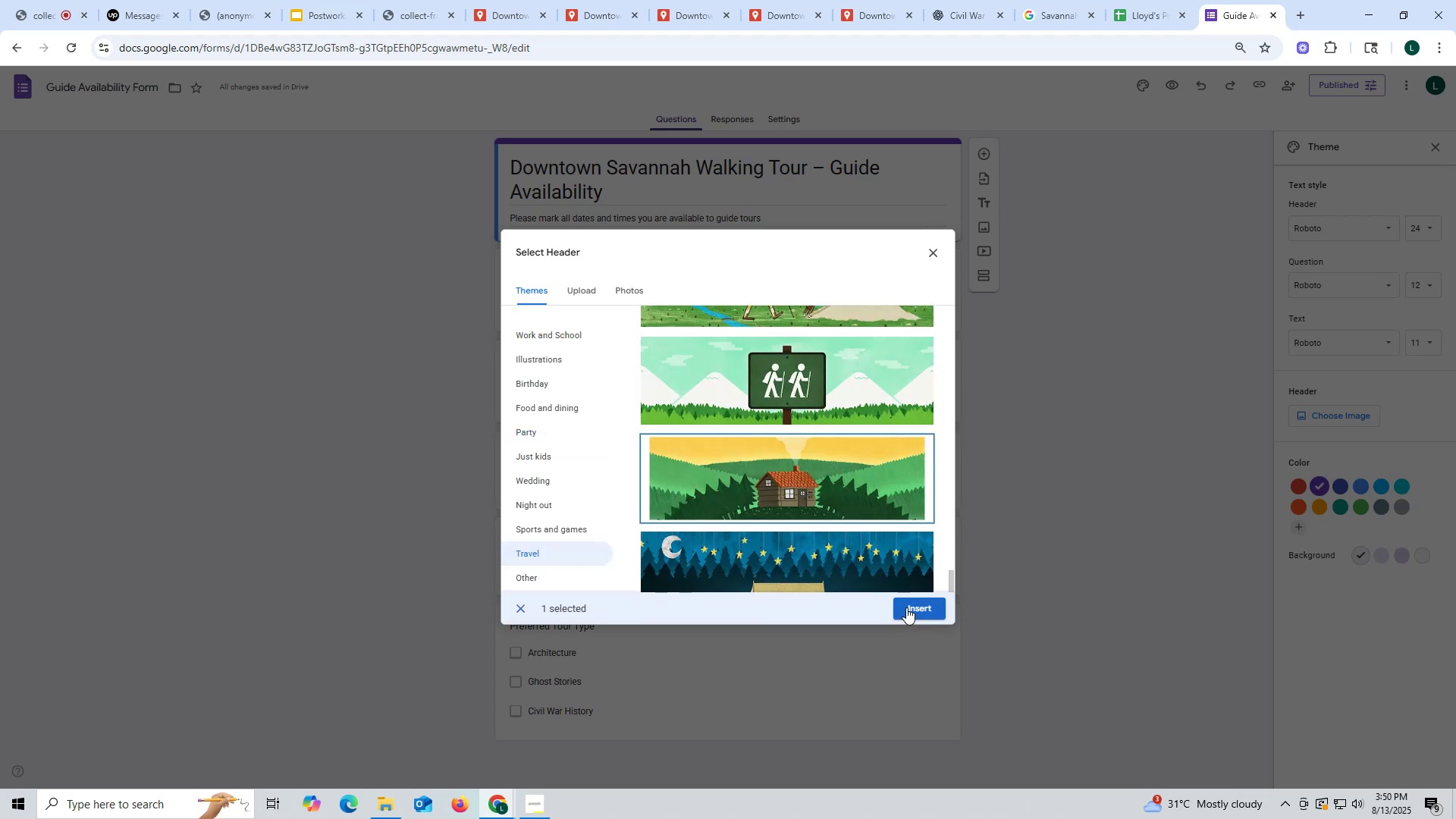 
scroll: coordinate [859, 457], scroll_direction: up, amount: 5.0
 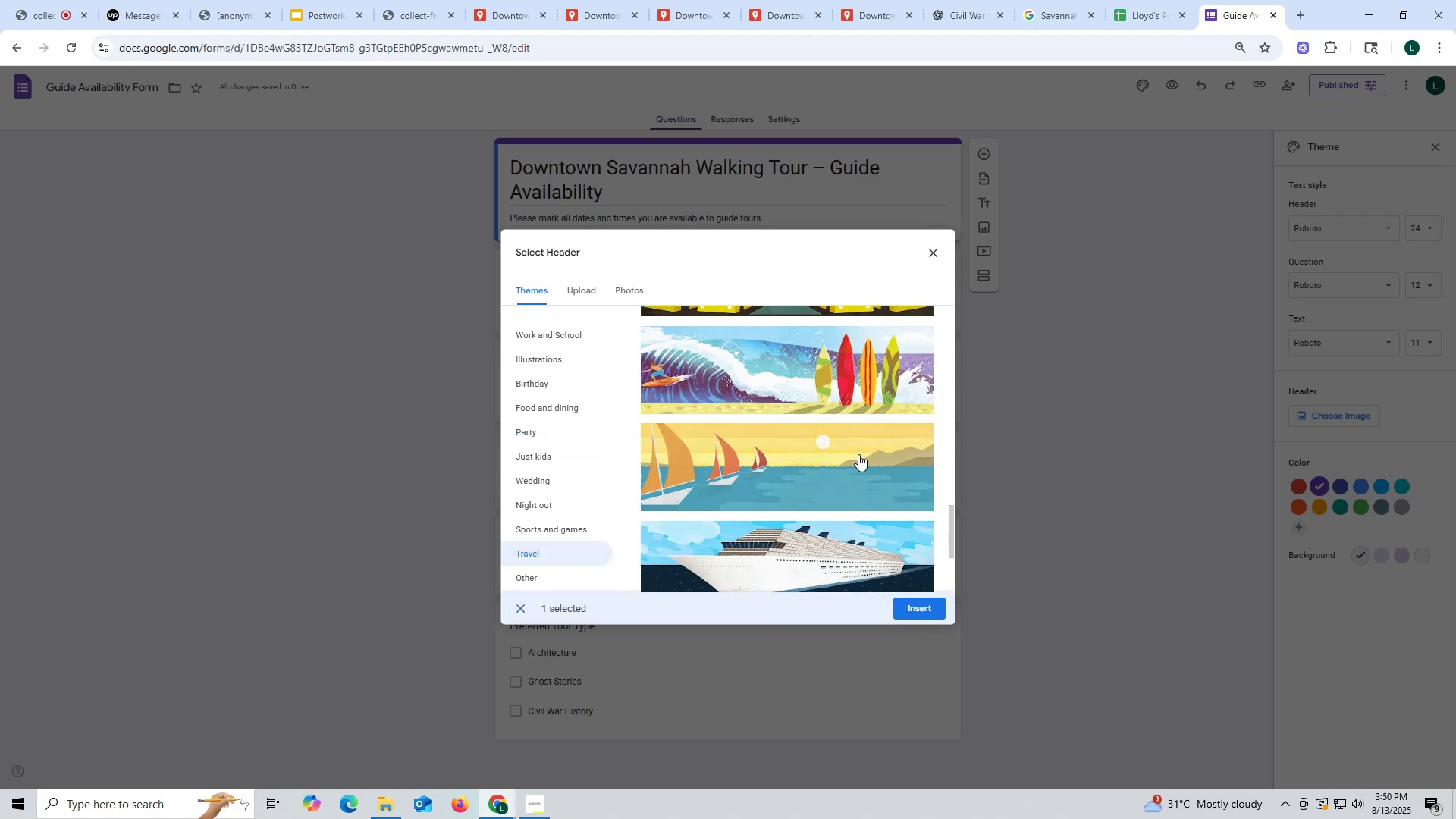 
scroll: coordinate [858, 454], scroll_direction: down, amount: 6.0
 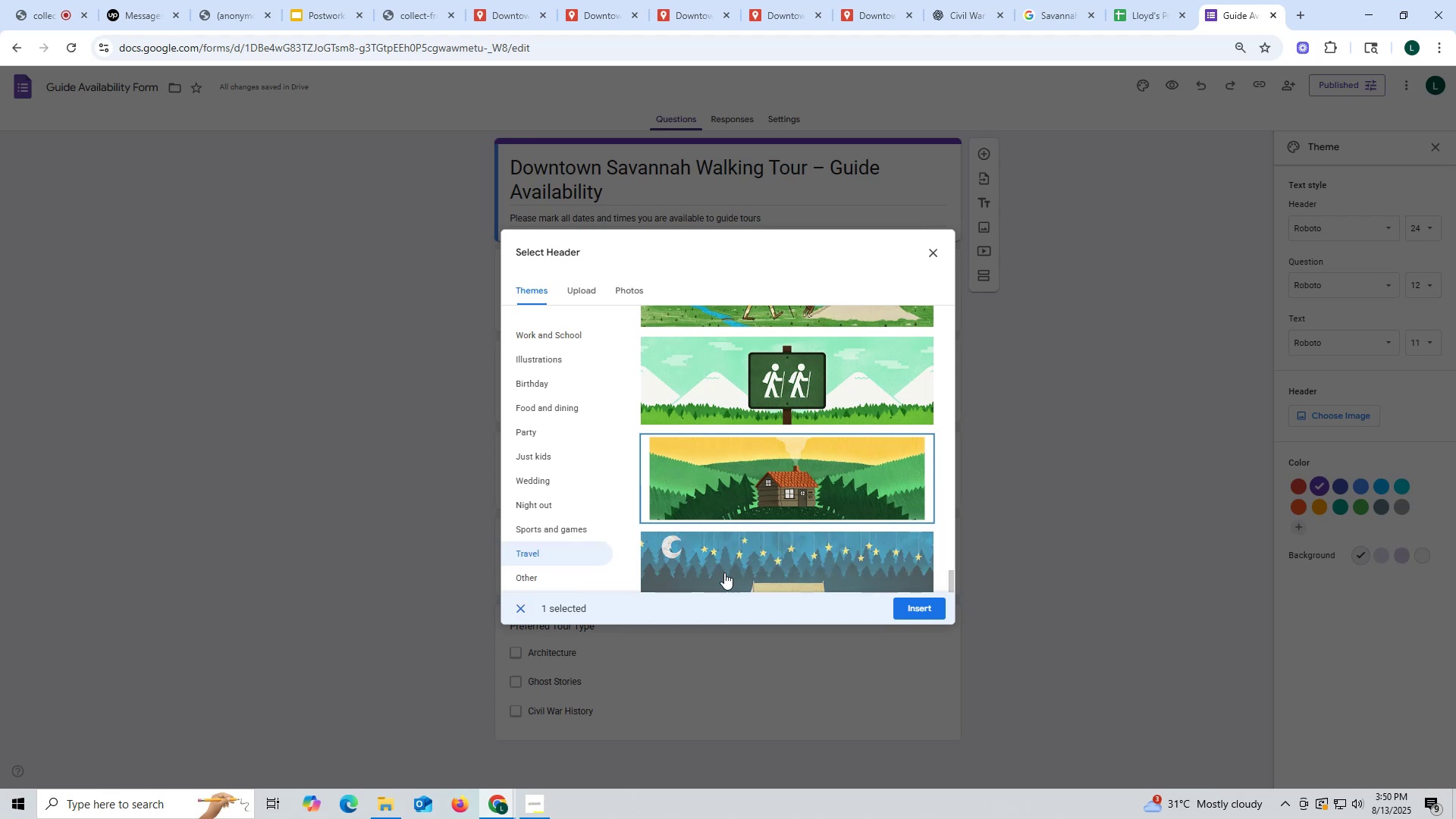 
left_click([726, 560])
 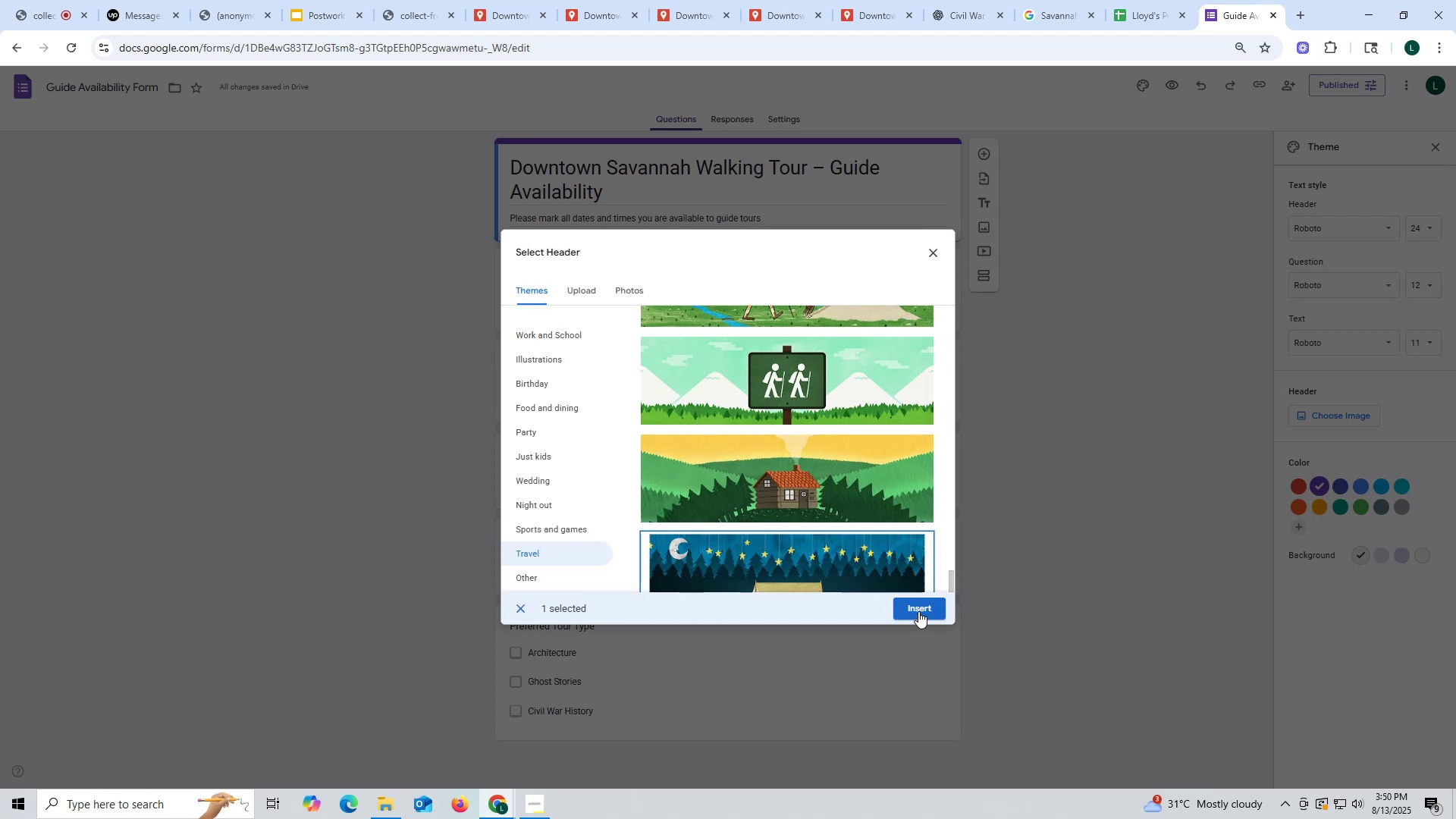 
left_click([919, 609])
 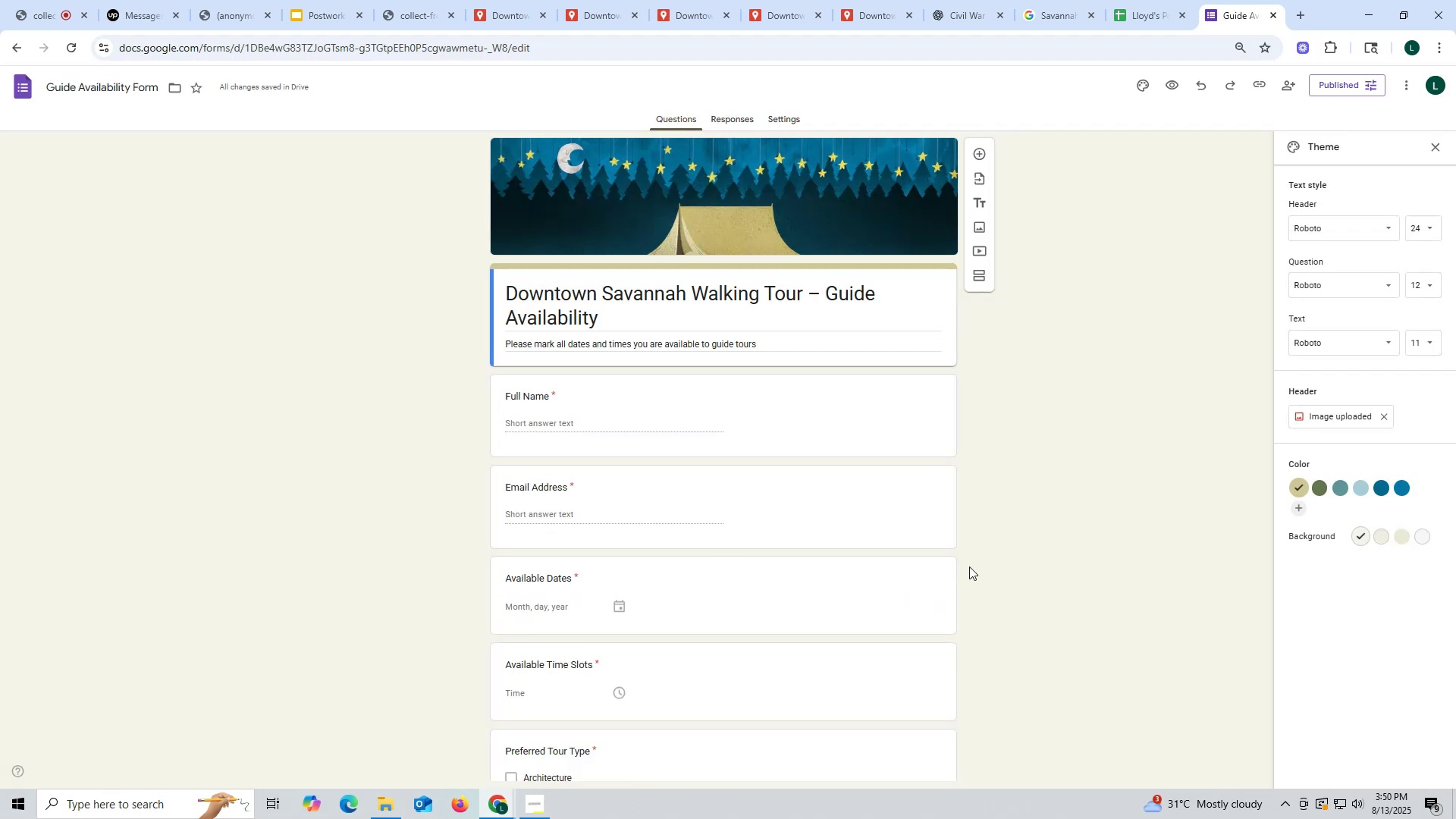 
wait(6.53)
 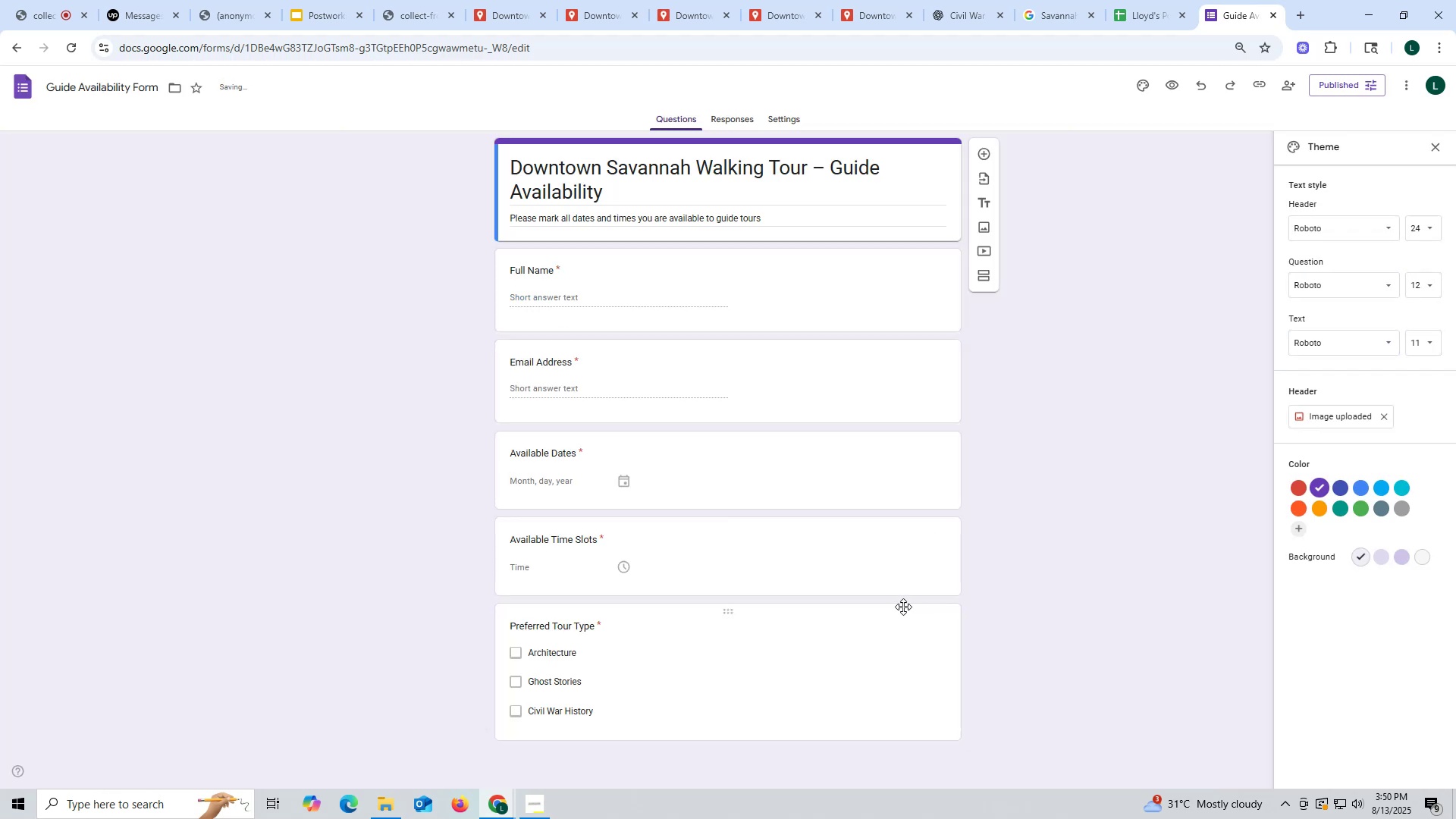 
left_click([1392, 416])
 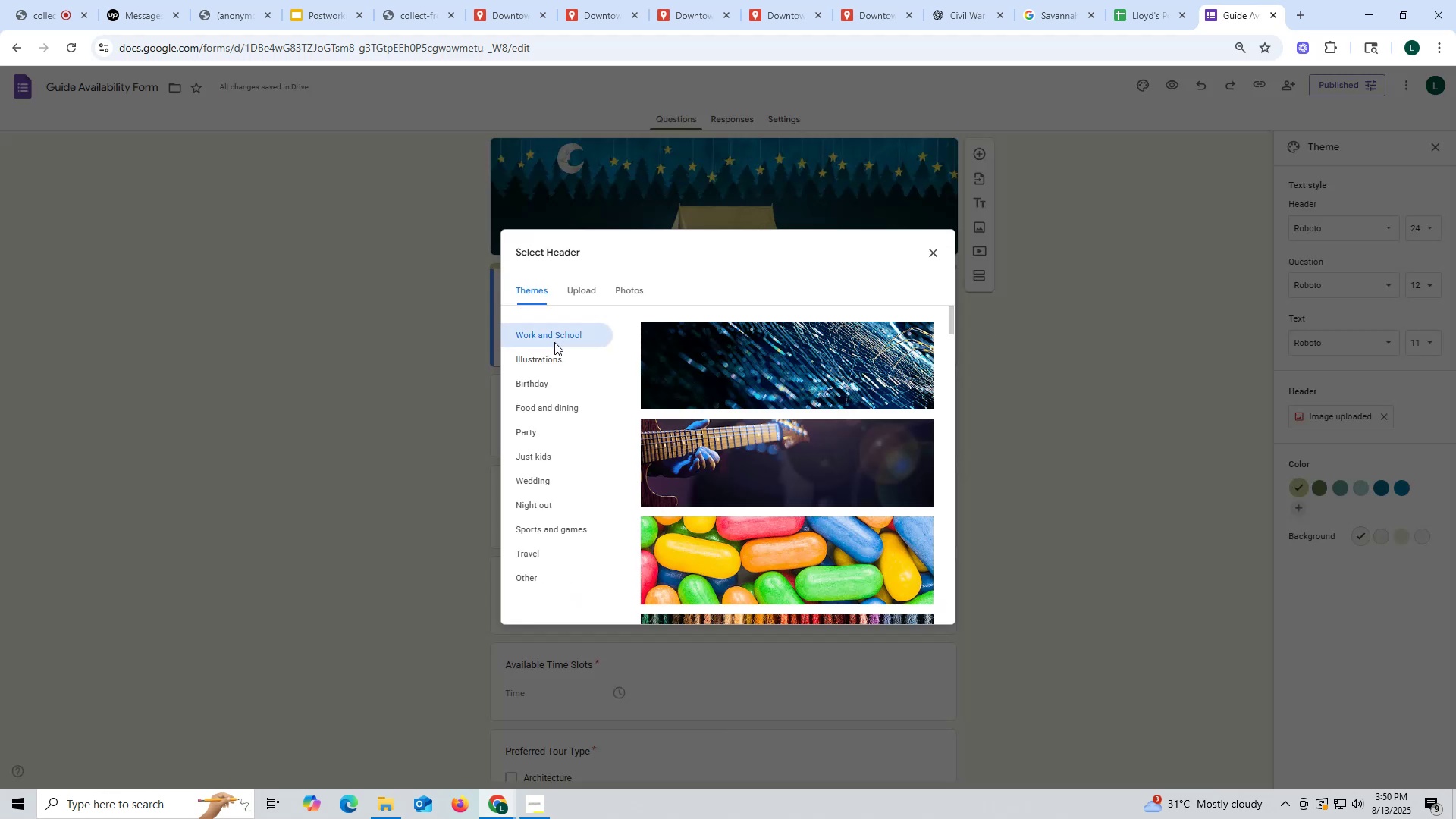 
scroll: coordinate [568, 552], scroll_direction: down, amount: 5.0
 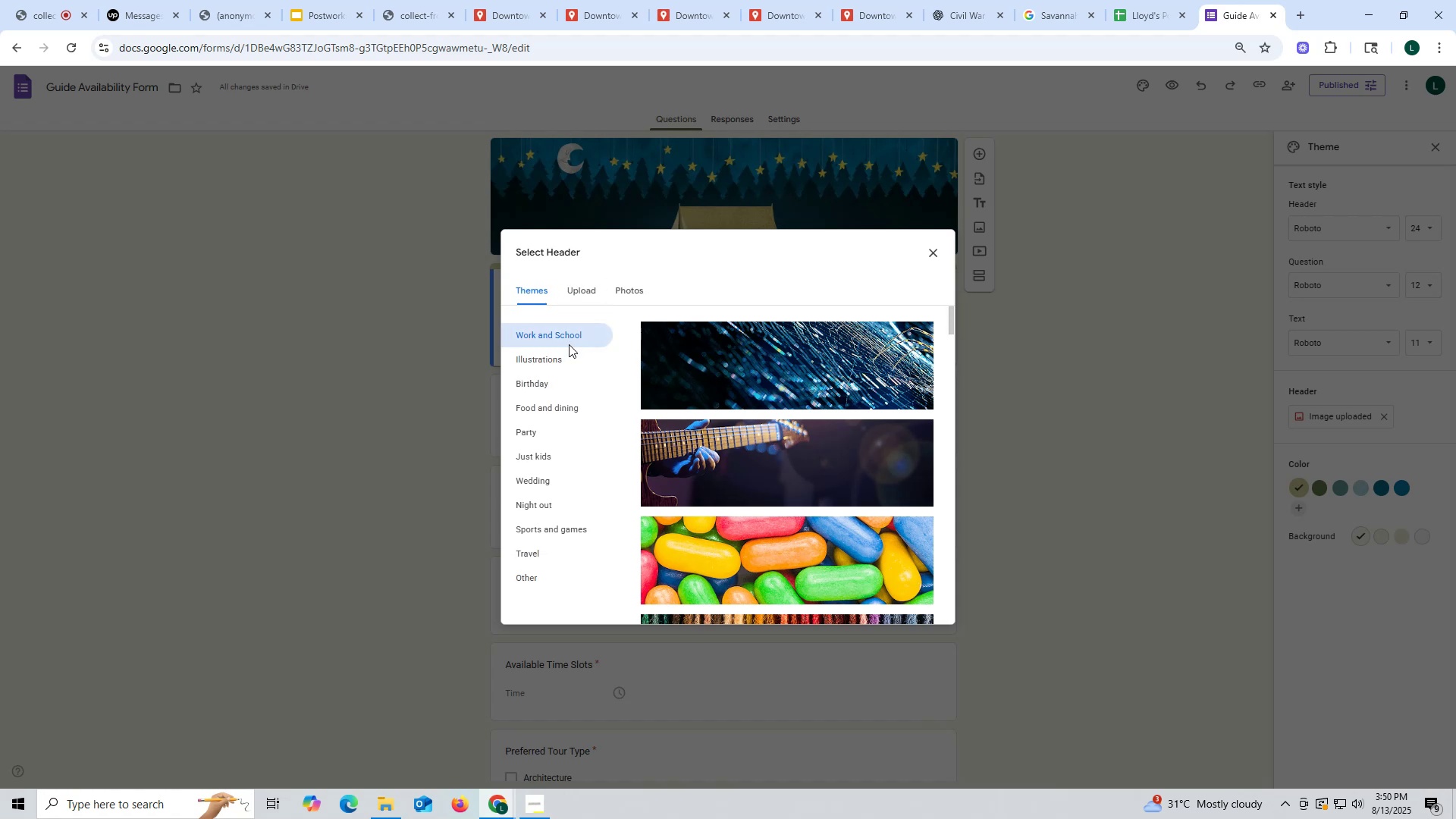 
left_click([1079, 317])
 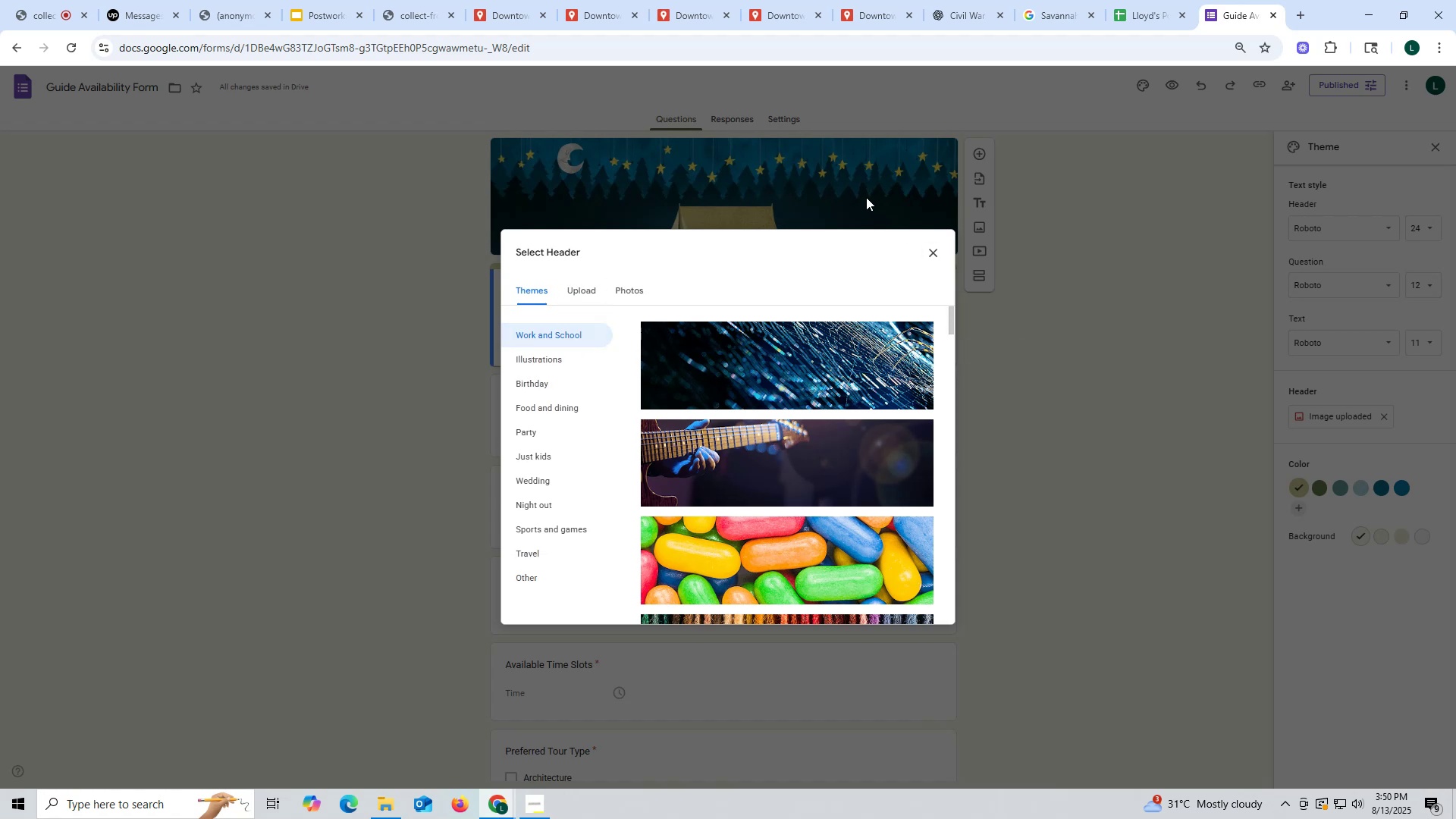 
left_click([865, 196])
 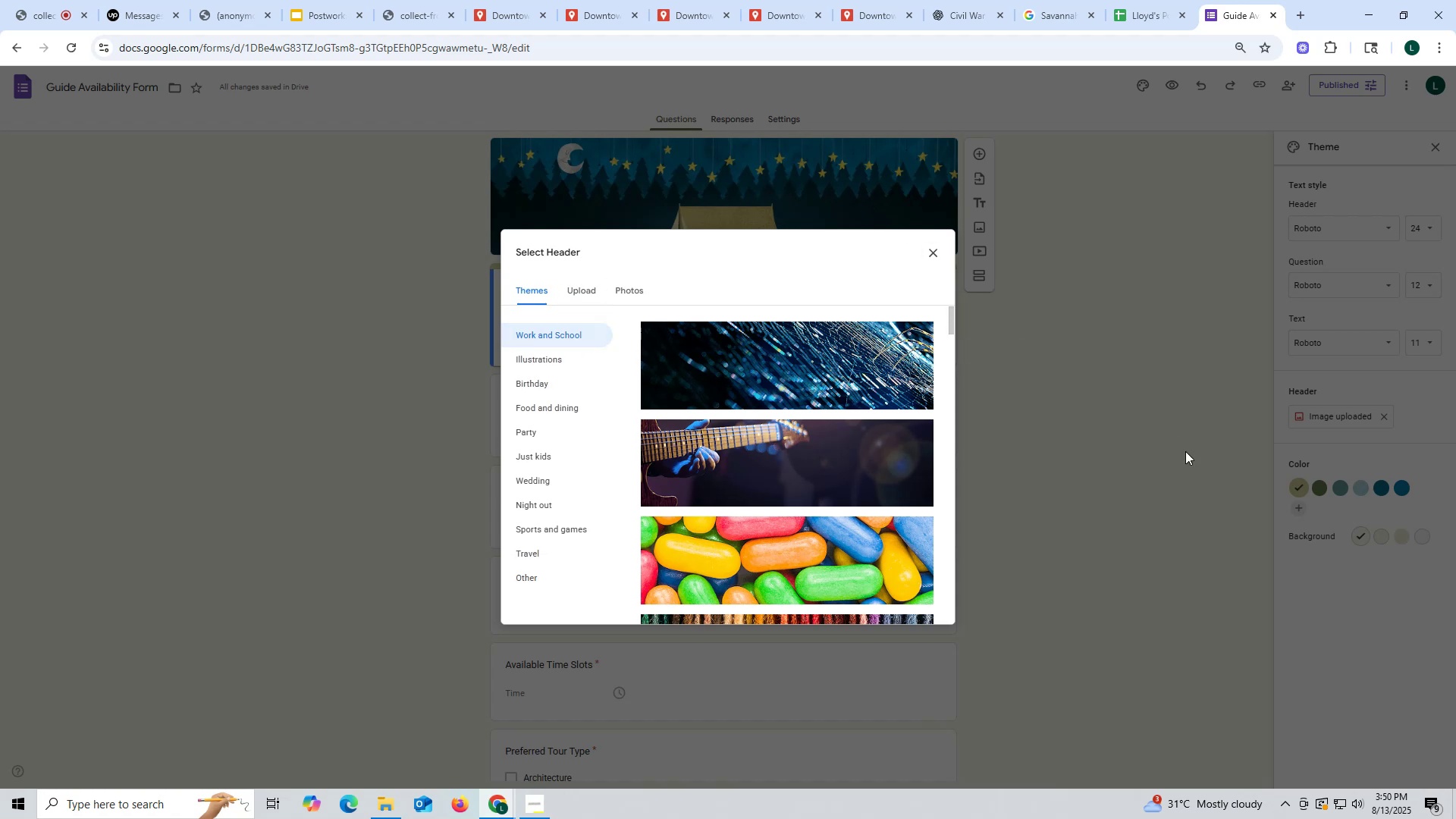 
left_click([1185, 453])
 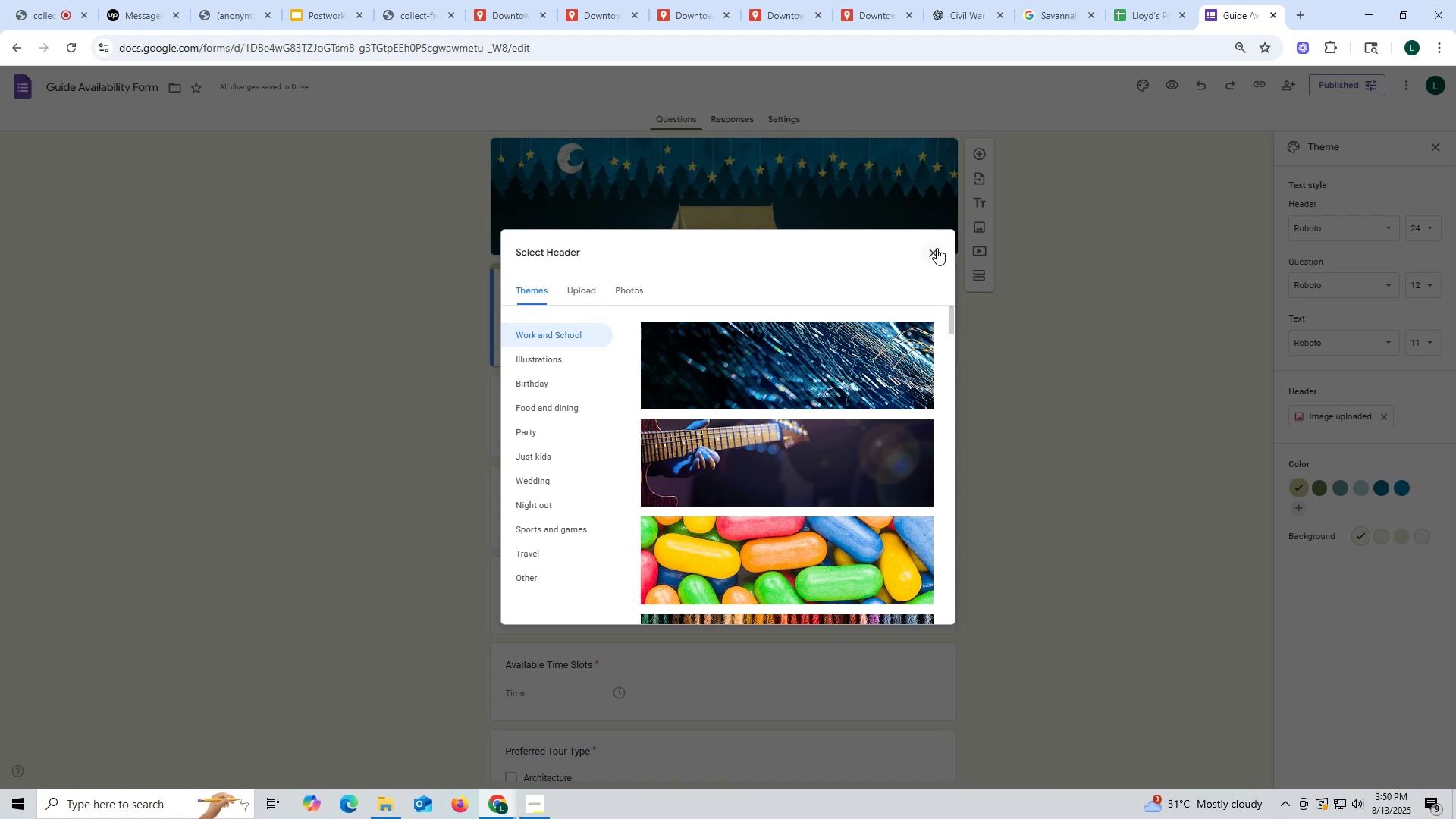 
left_click([931, 244])
 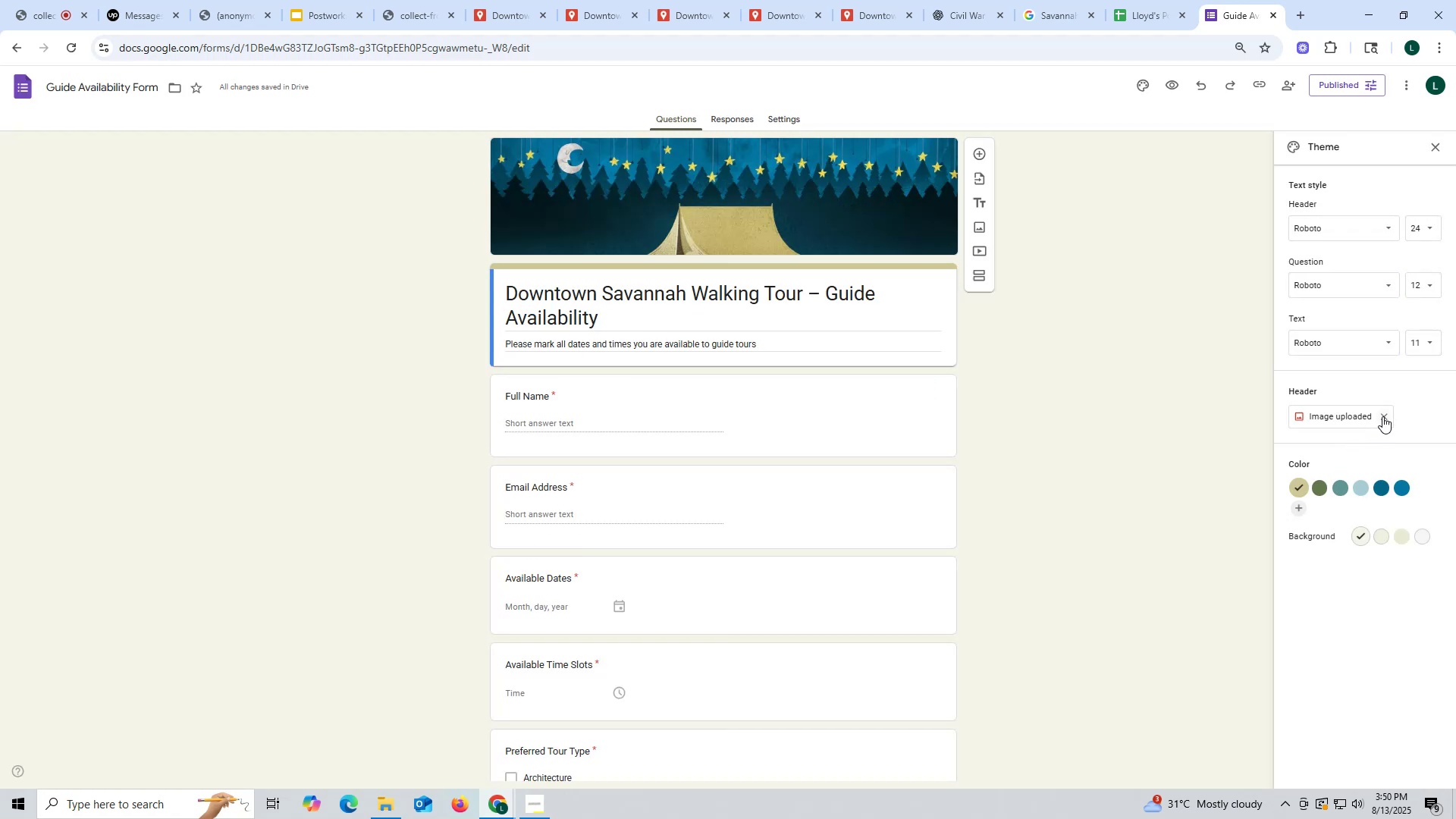 
left_click([1382, 416])
 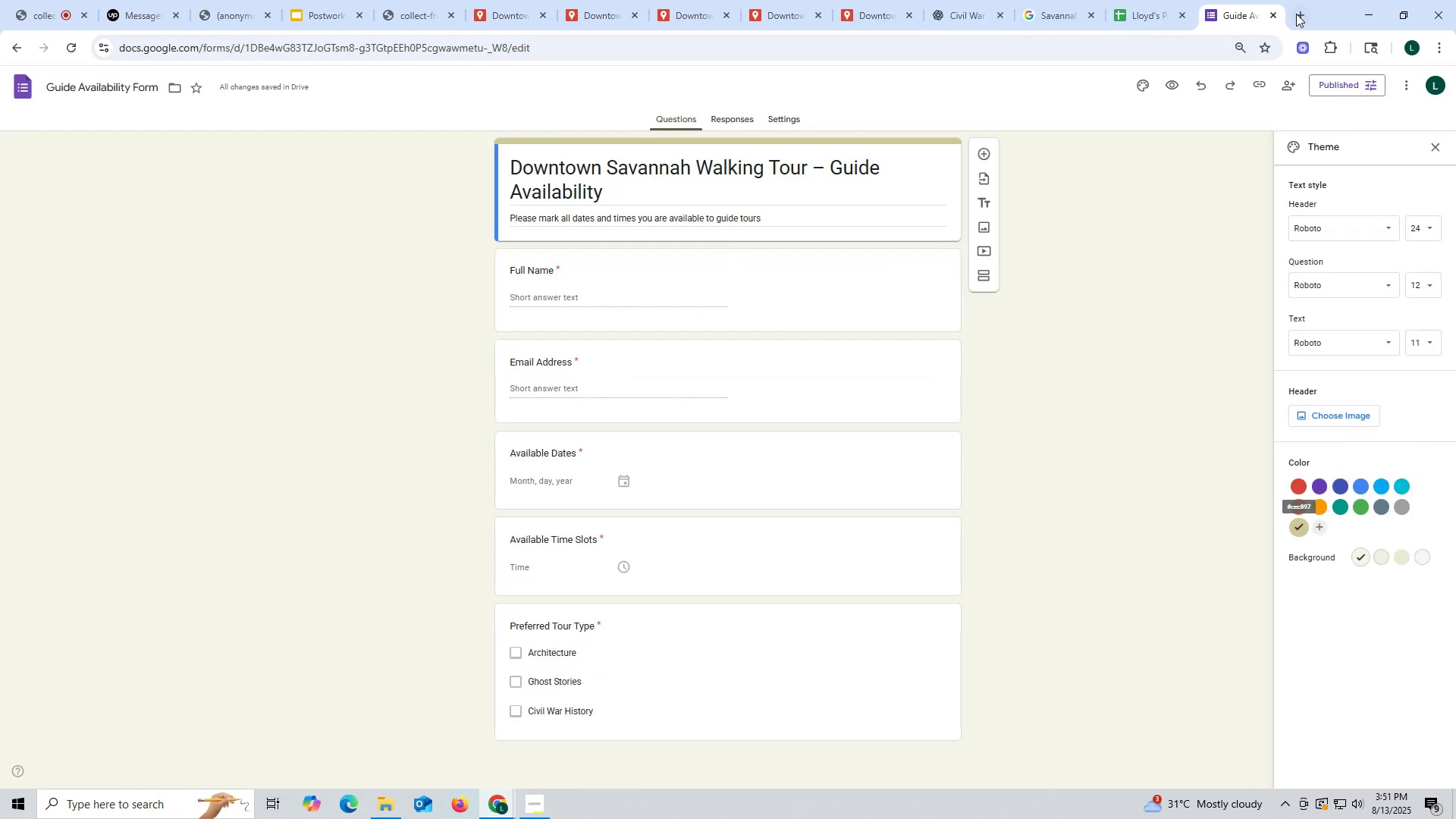 
type(savannah wak)
key(Backspace)
type(laing tour header)
 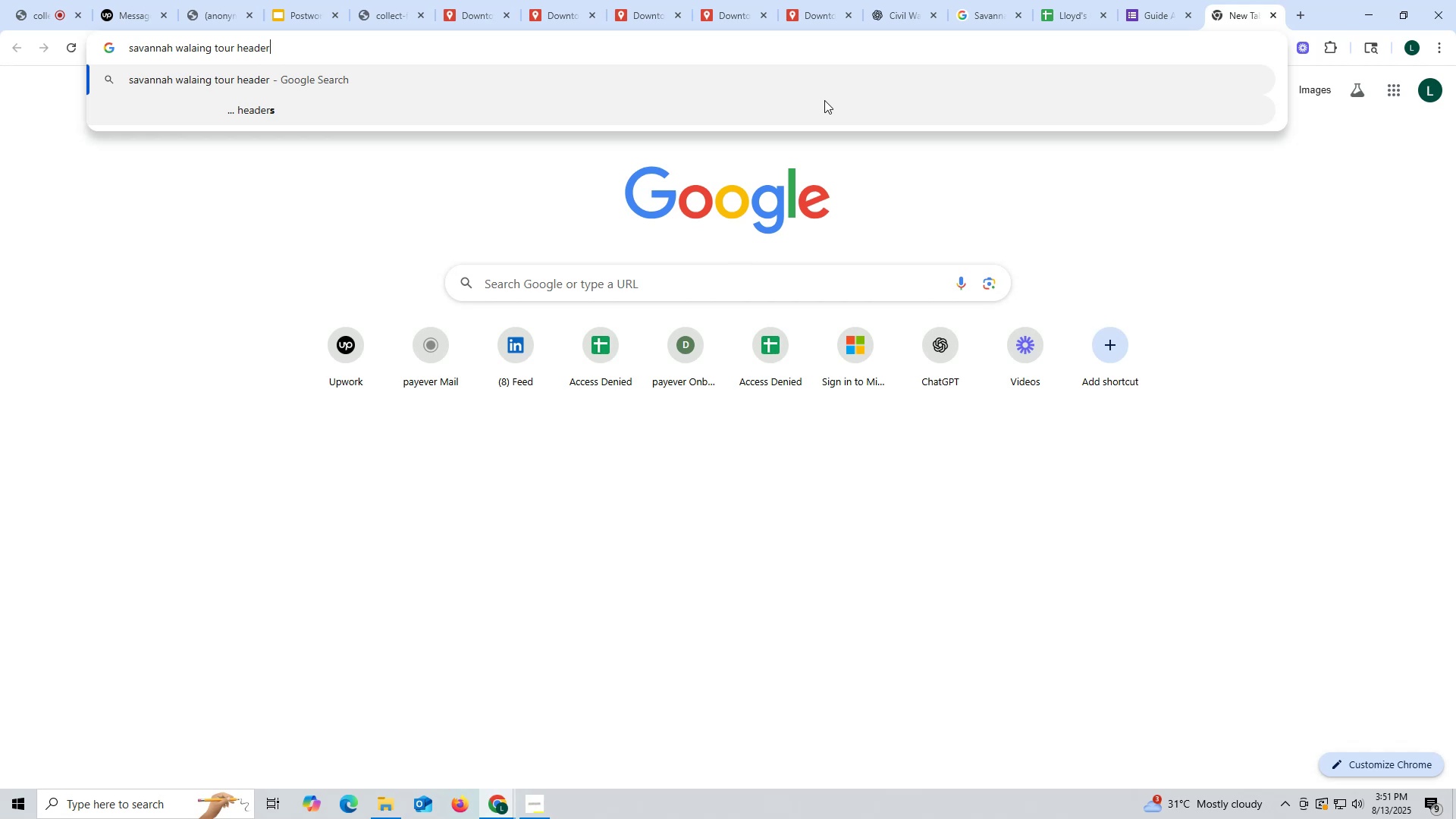 
key(Enter)
 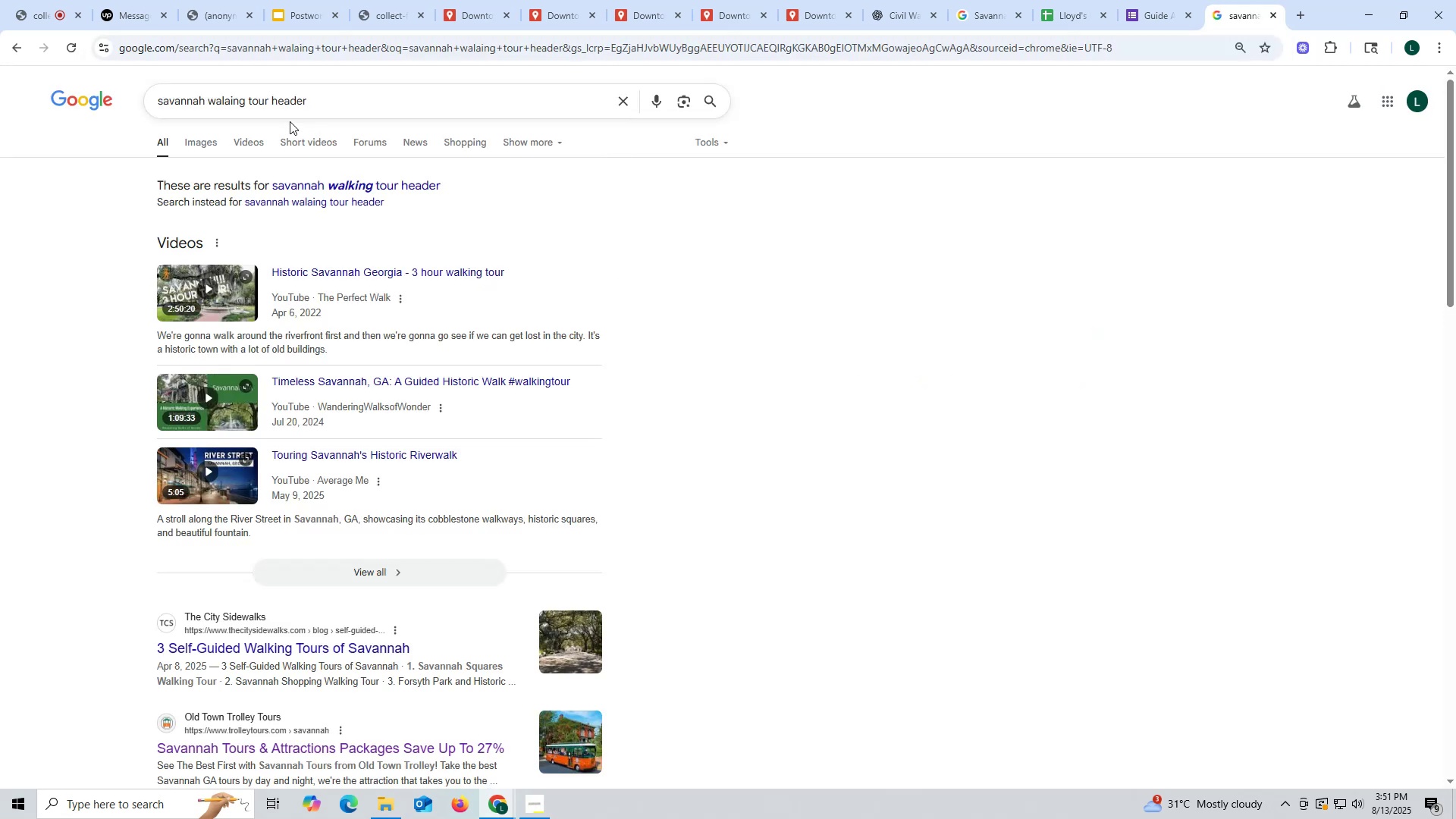 
left_click([212, 142])
 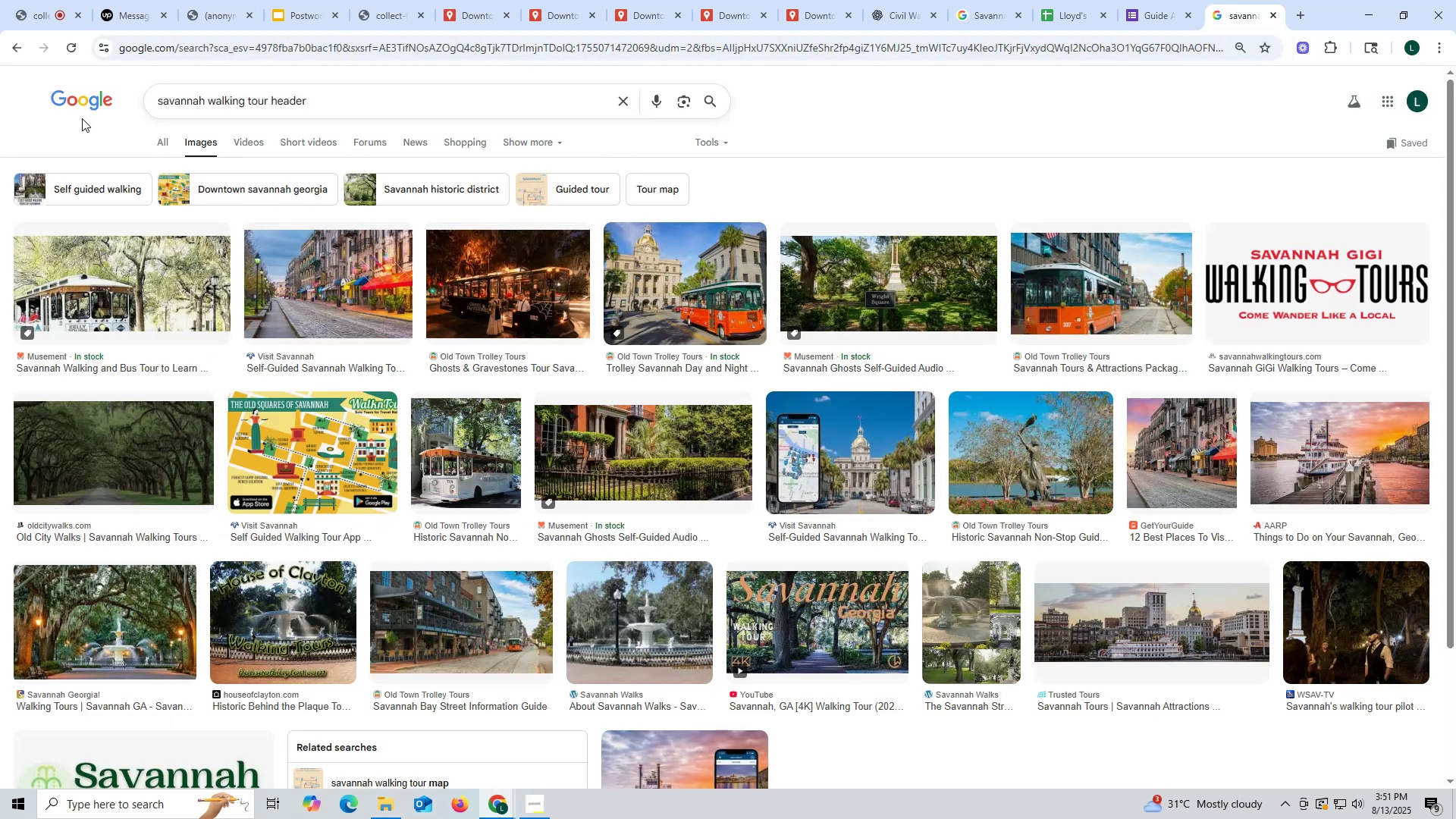 
wait(8.83)
 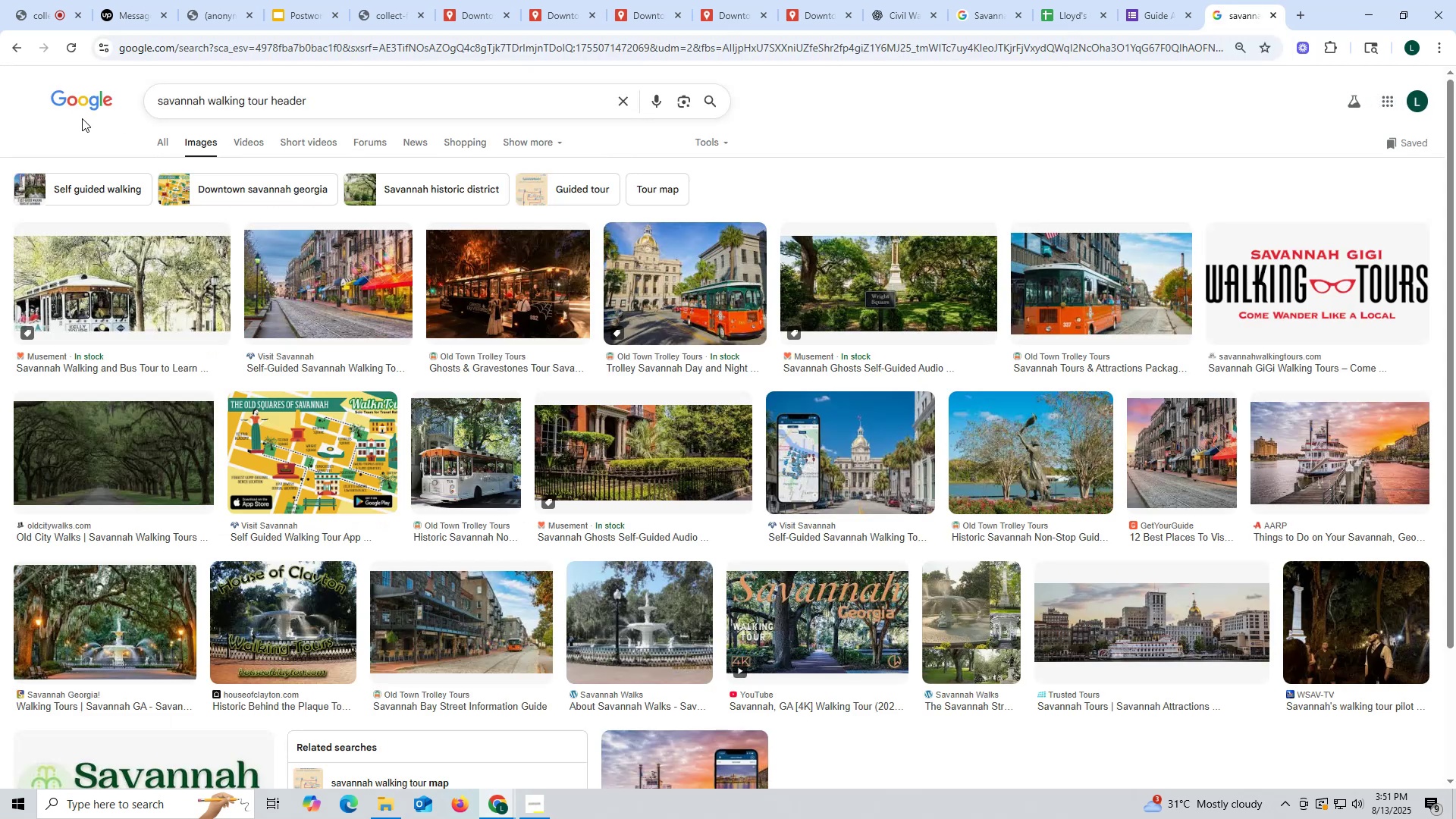 
scroll: coordinate [0, 545], scroll_direction: down, amount: 3.0
 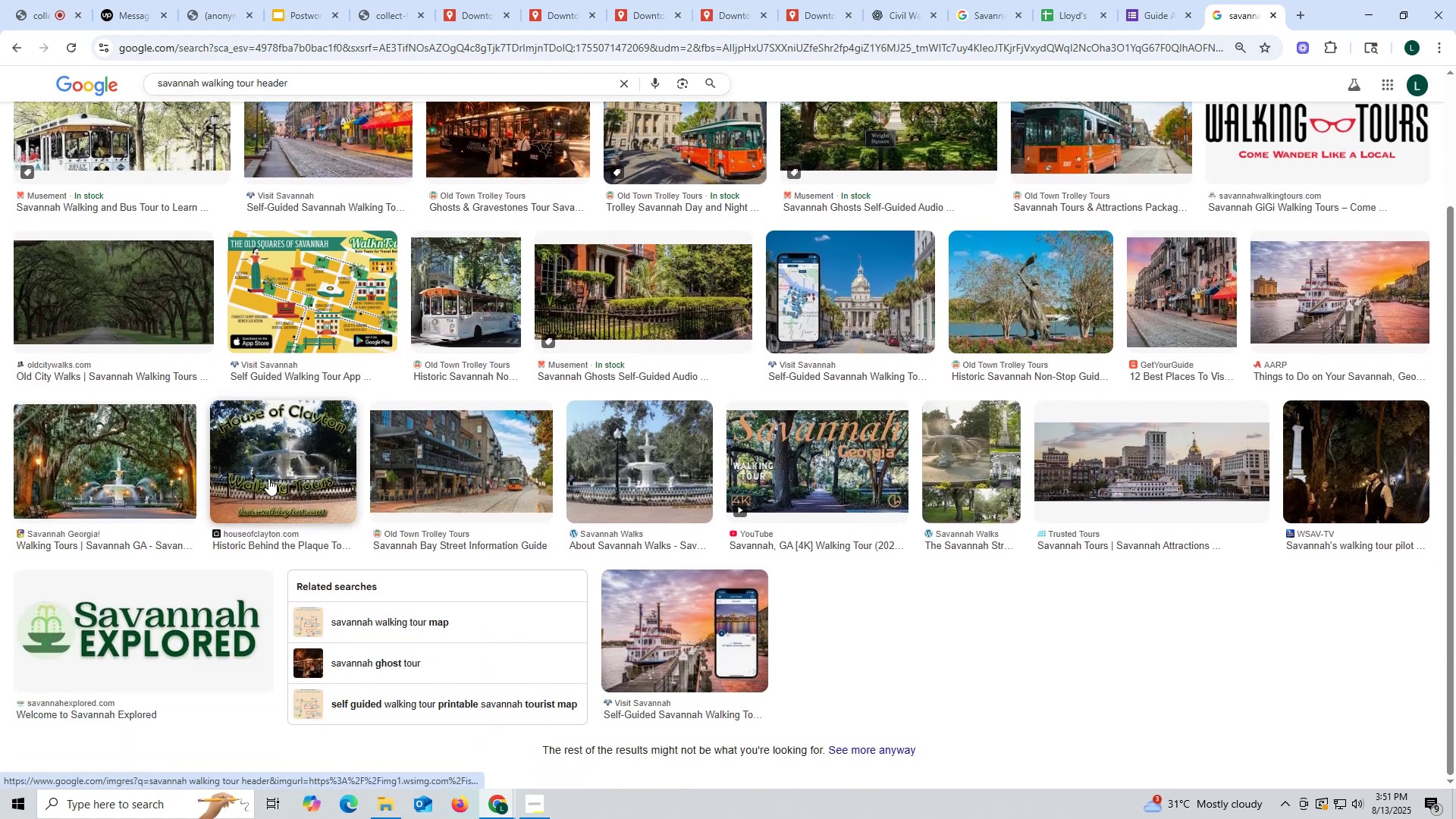 
scroll: coordinate [318, 491], scroll_direction: up, amount: 7.0
 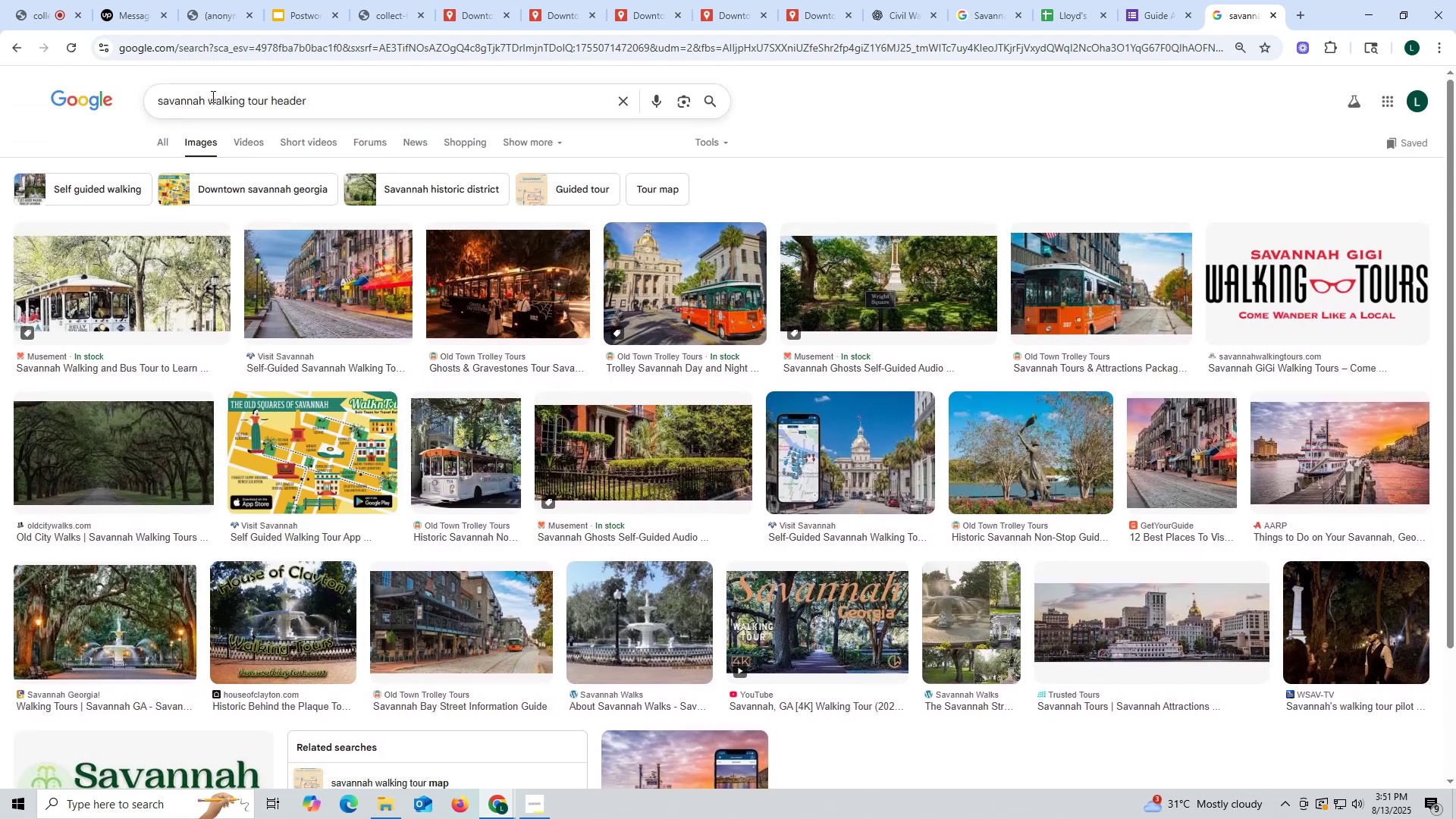 
wait(6.01)
 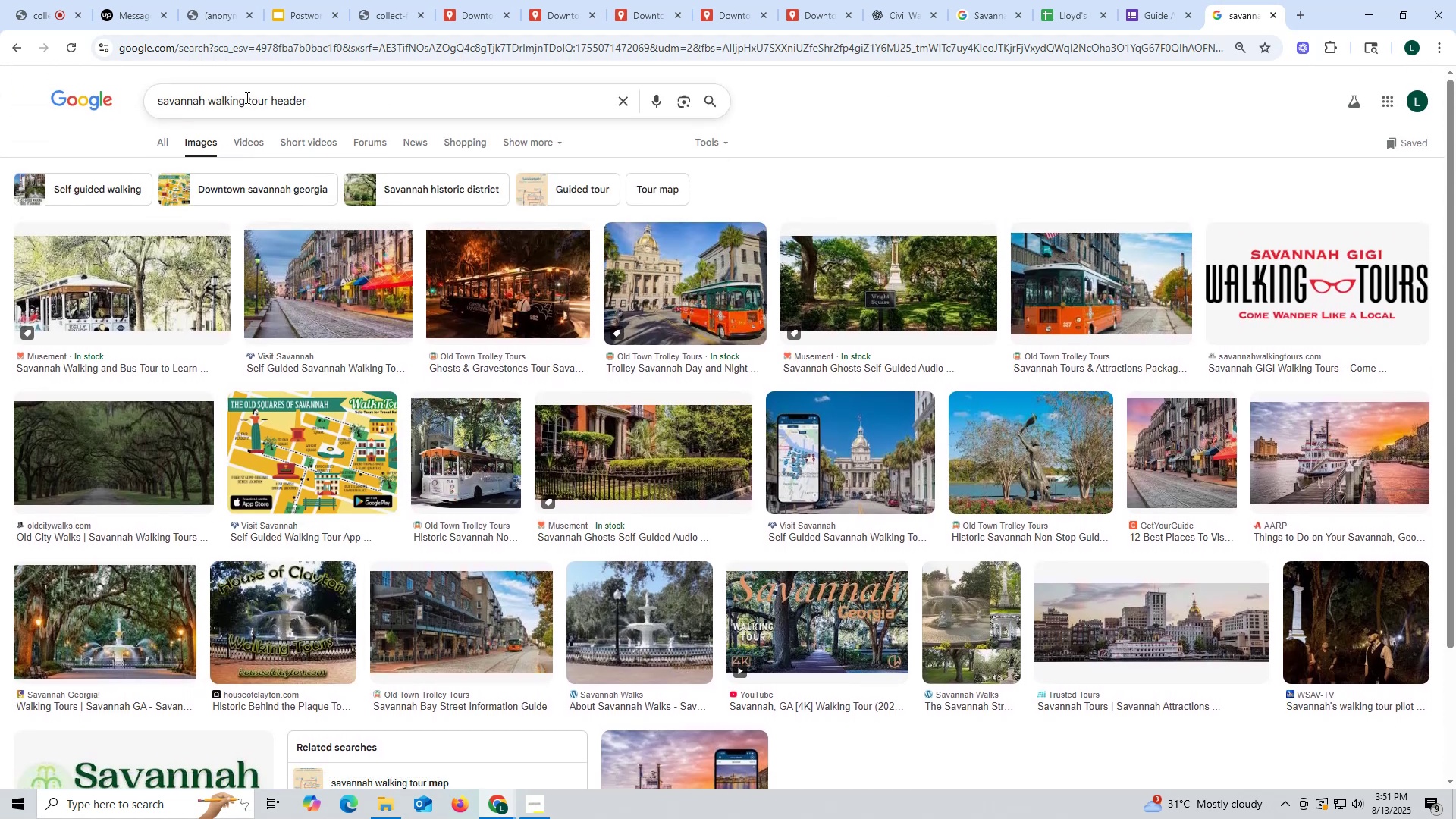 
left_click_drag(start_coordinate=[275, 93], to_coordinate=[399, 98])
 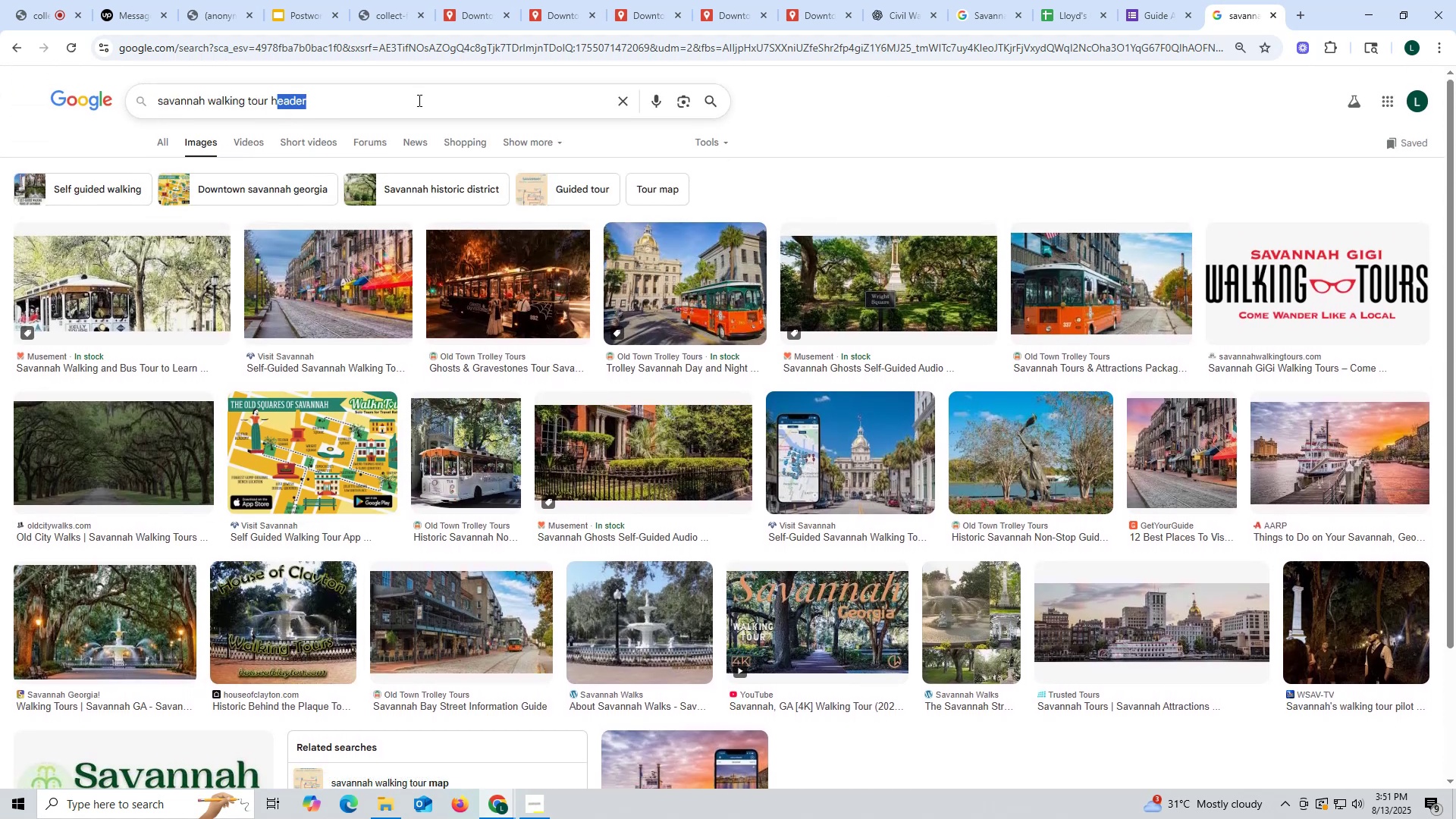 
key(Backspace)
 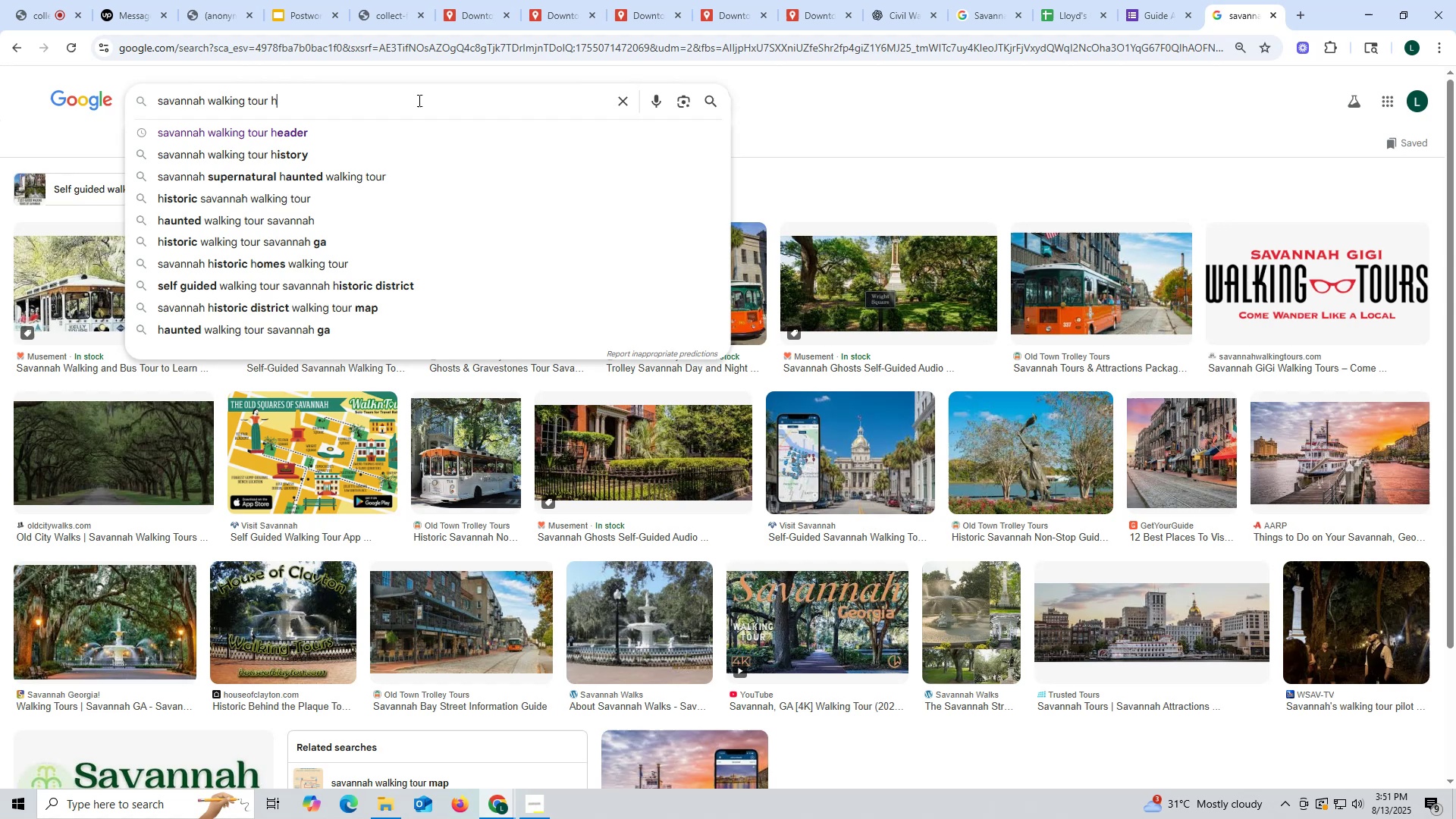 
key(Backspace)
 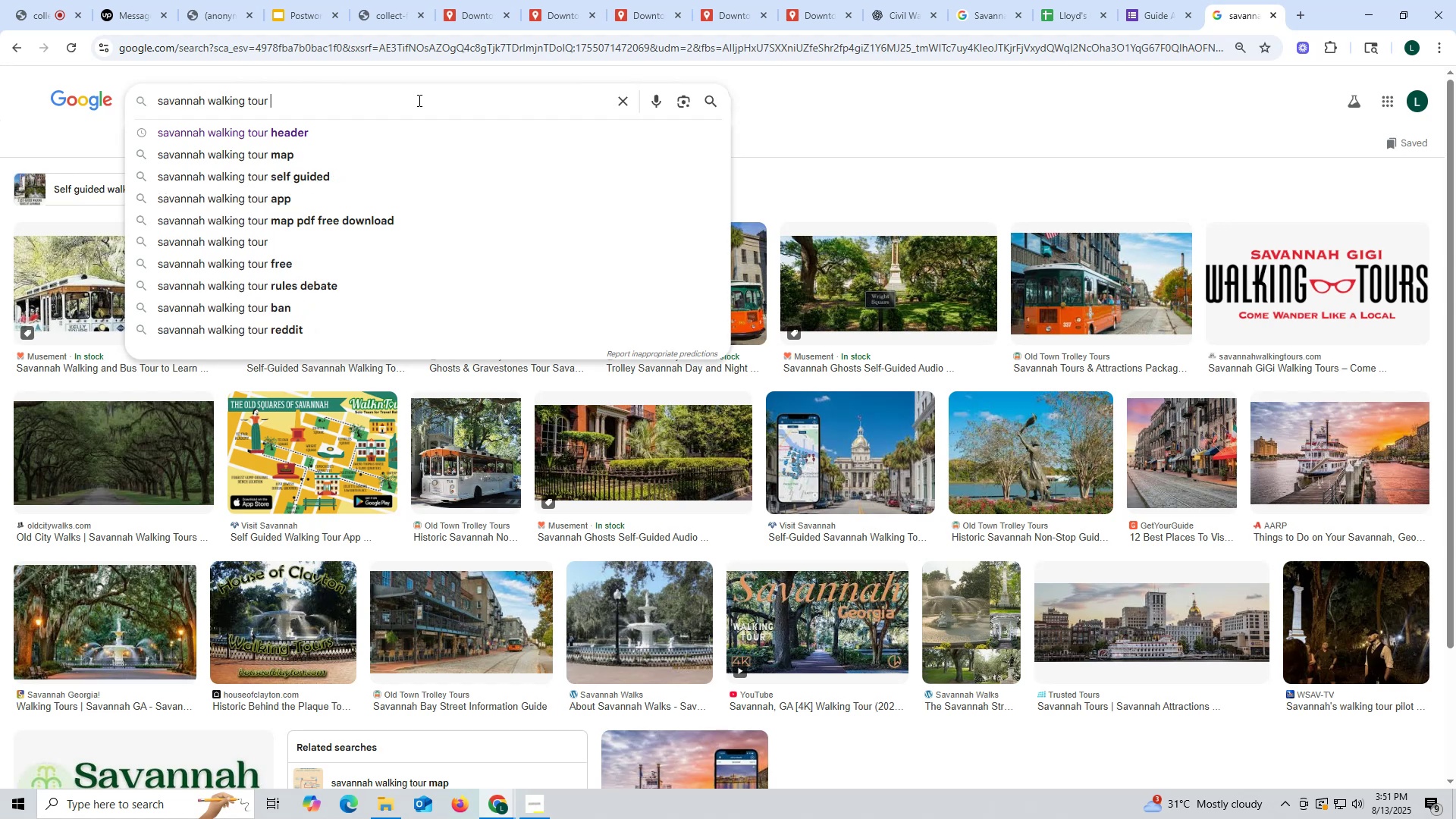 
key(Enter)
 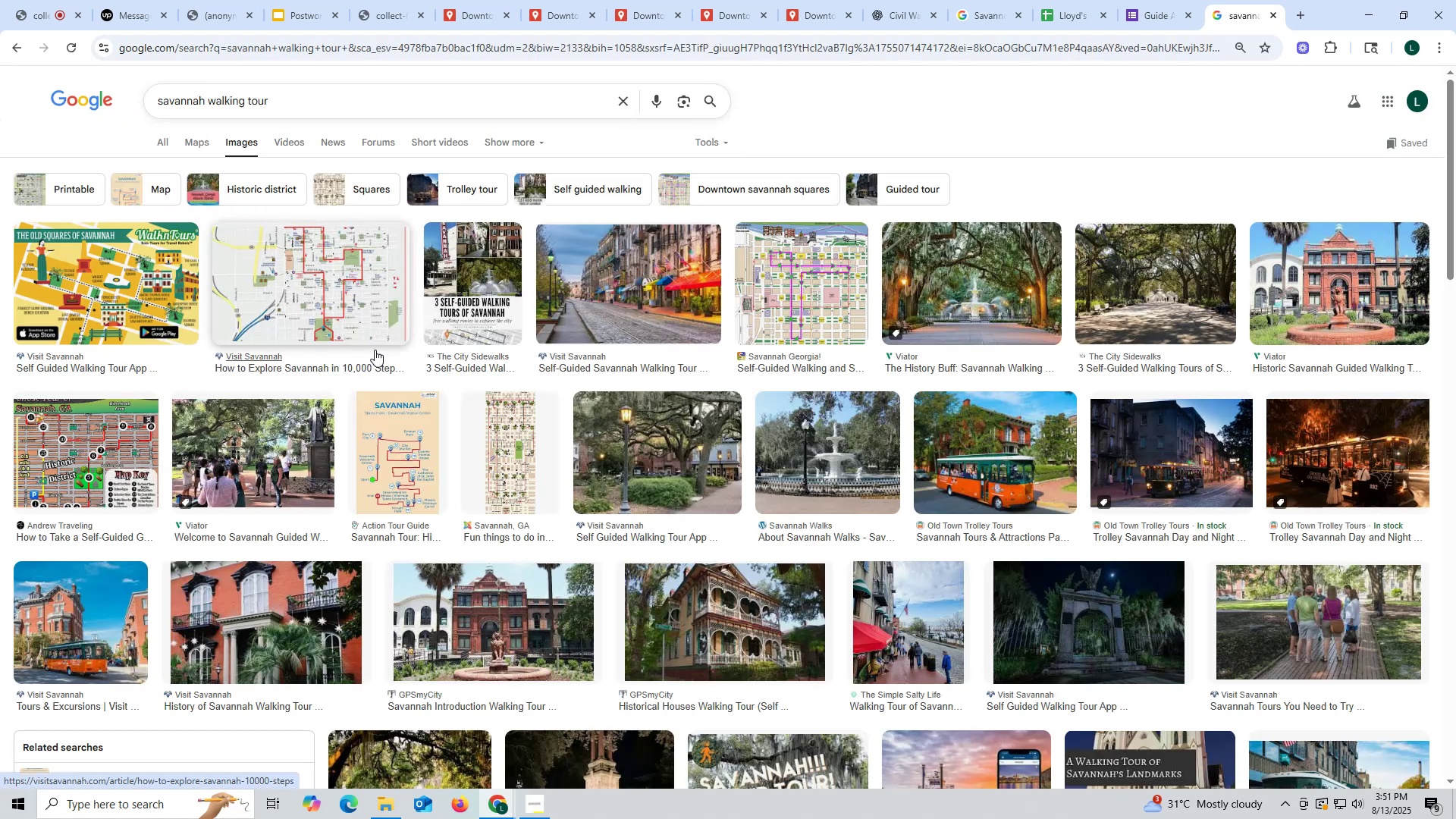 
scroll: coordinate [320, 411], scroll_direction: down, amount: 3.0
 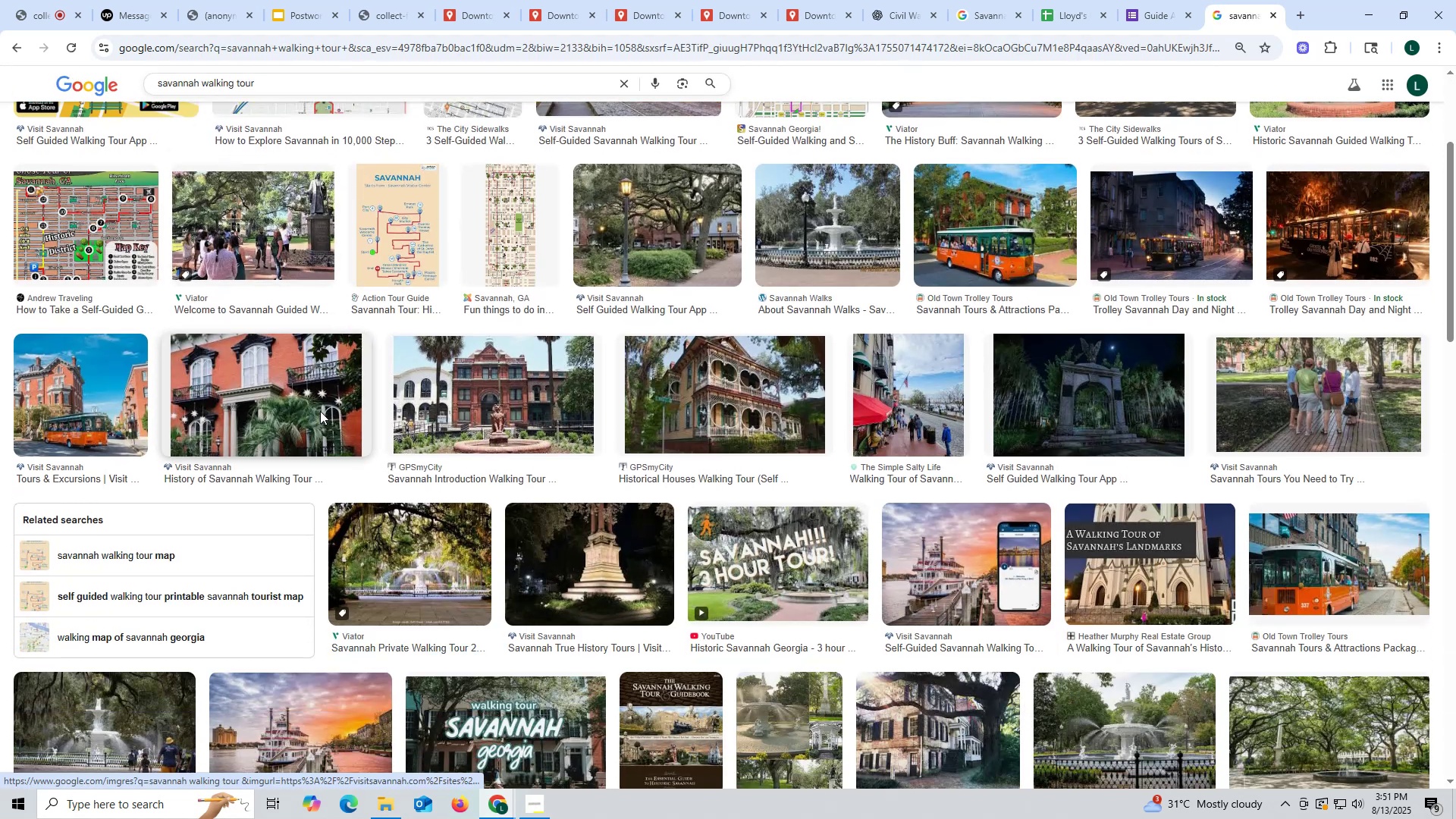 
scroll: coordinate [320, 411], scroll_direction: up, amount: 7.0
 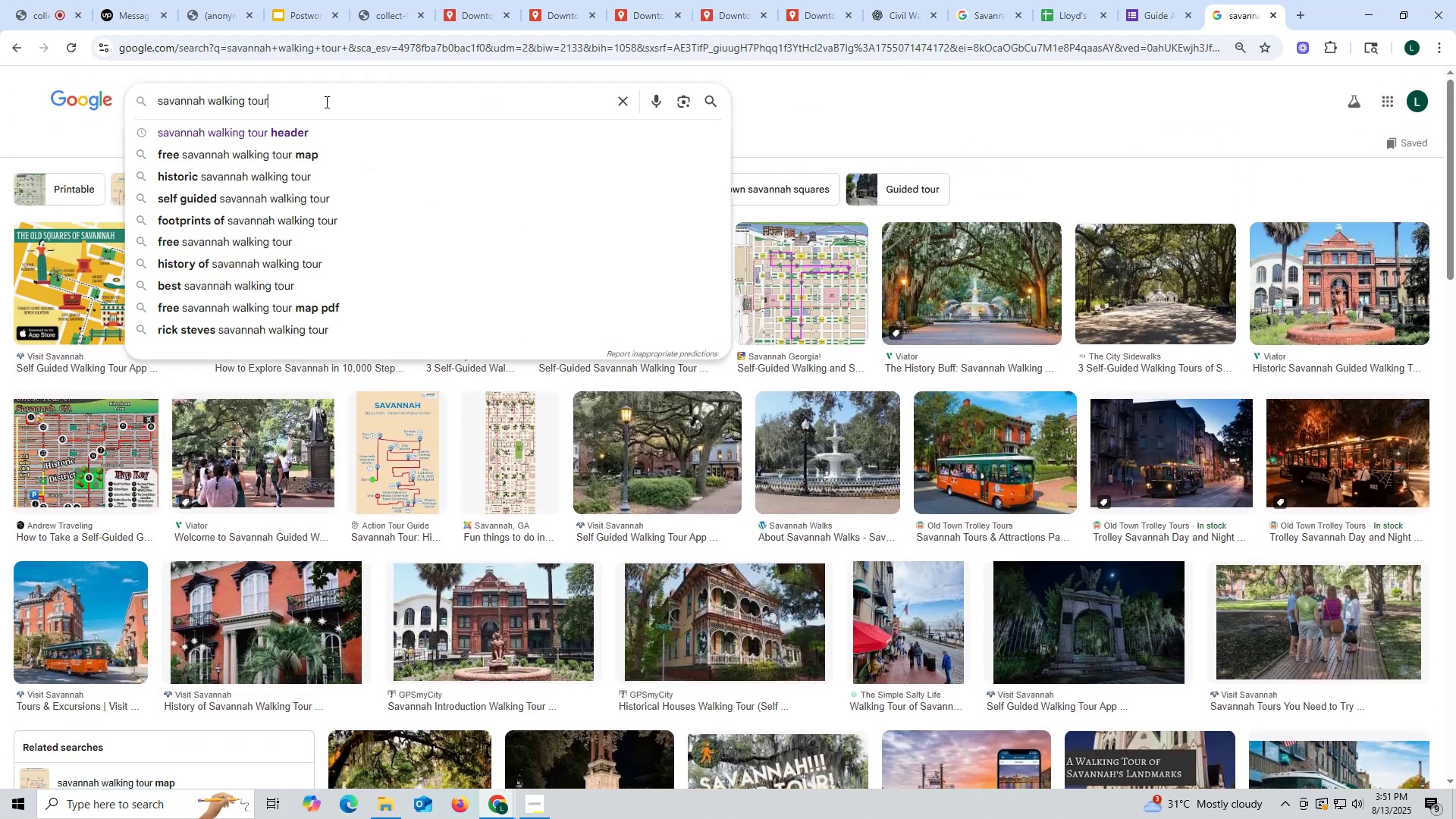 
type( sample header)
 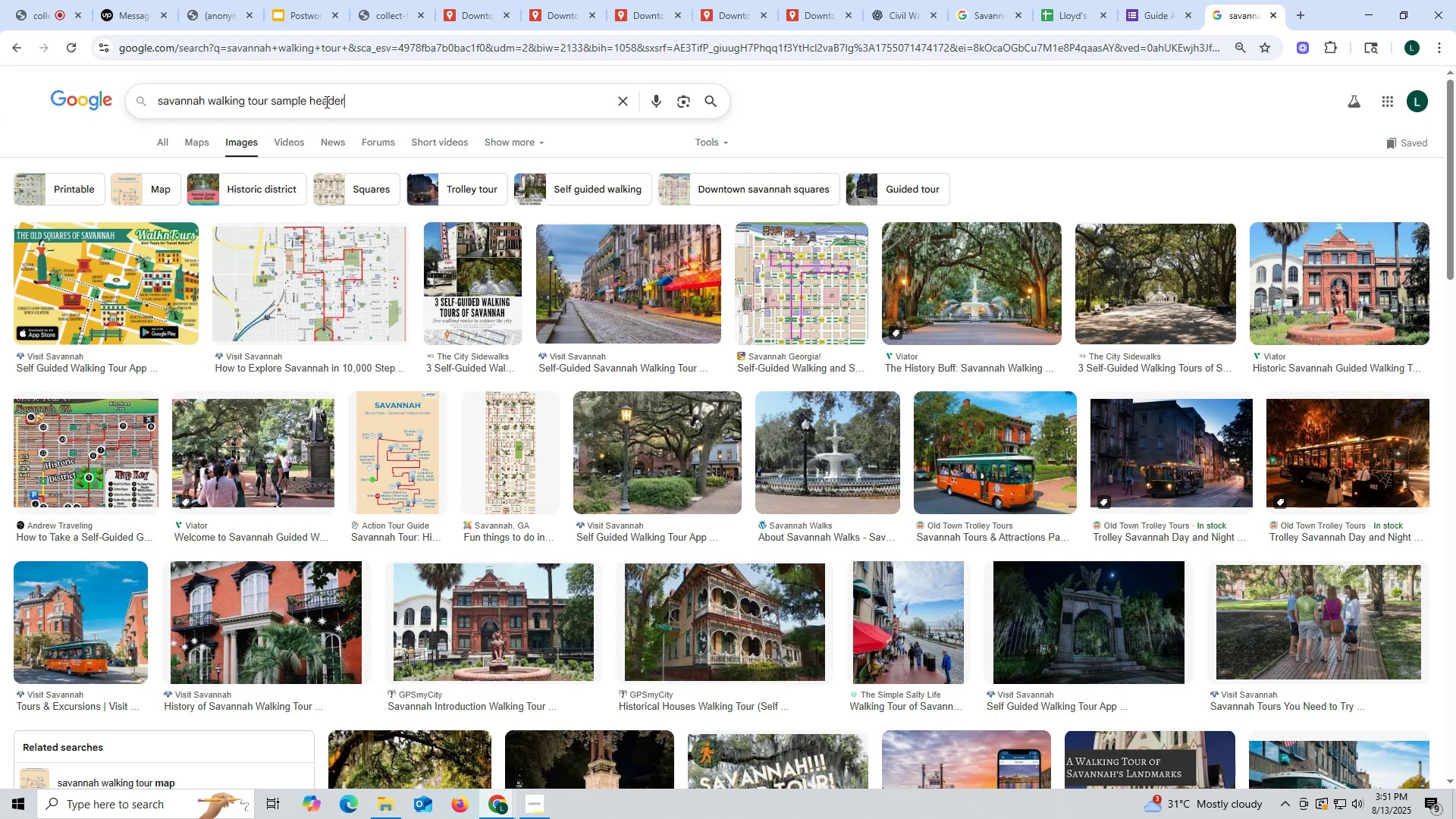 
key(Enter)
 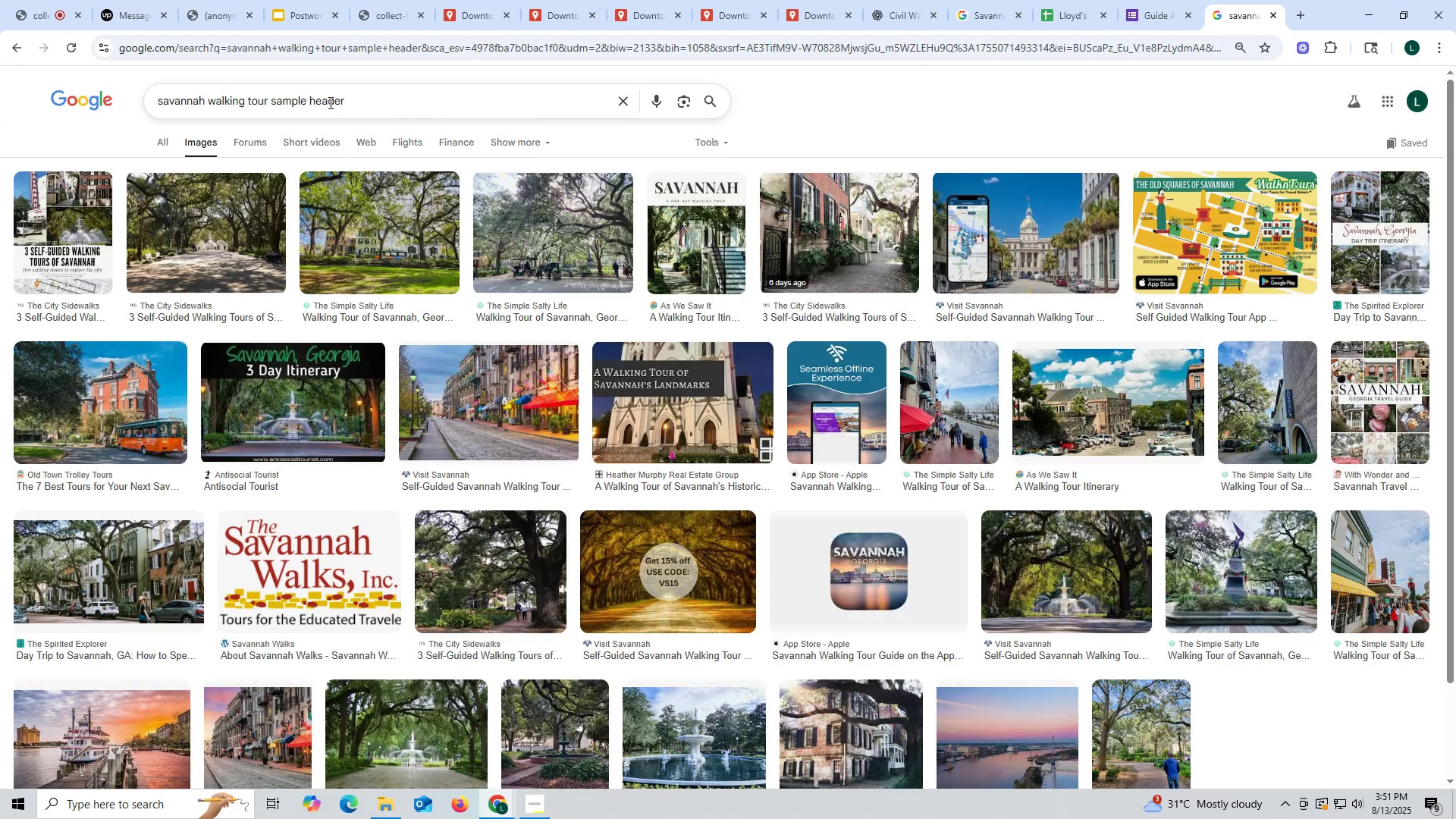 
wait(12.64)
 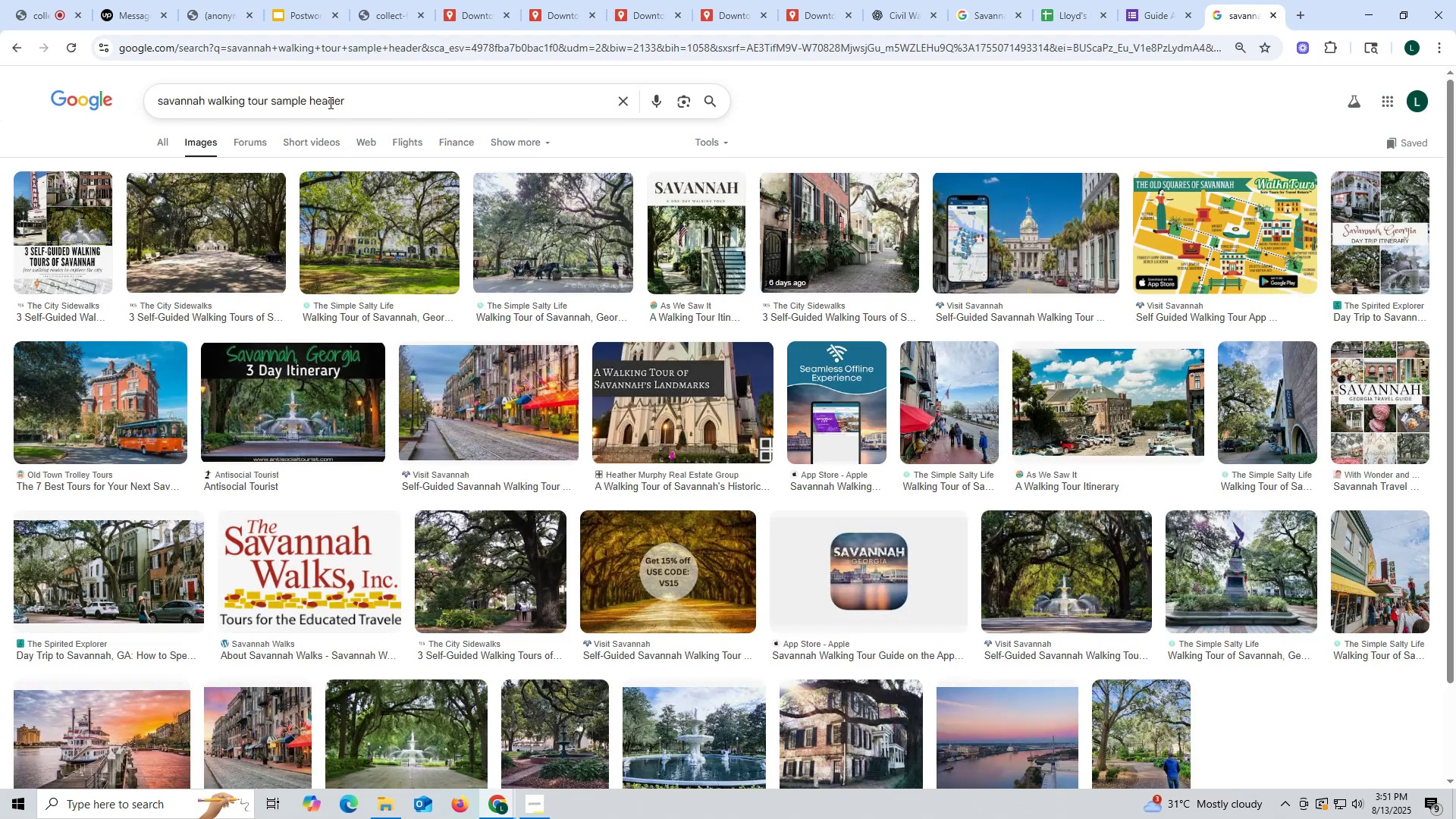 
scroll: coordinate [353, 618], scroll_direction: down, amount: 7.0
 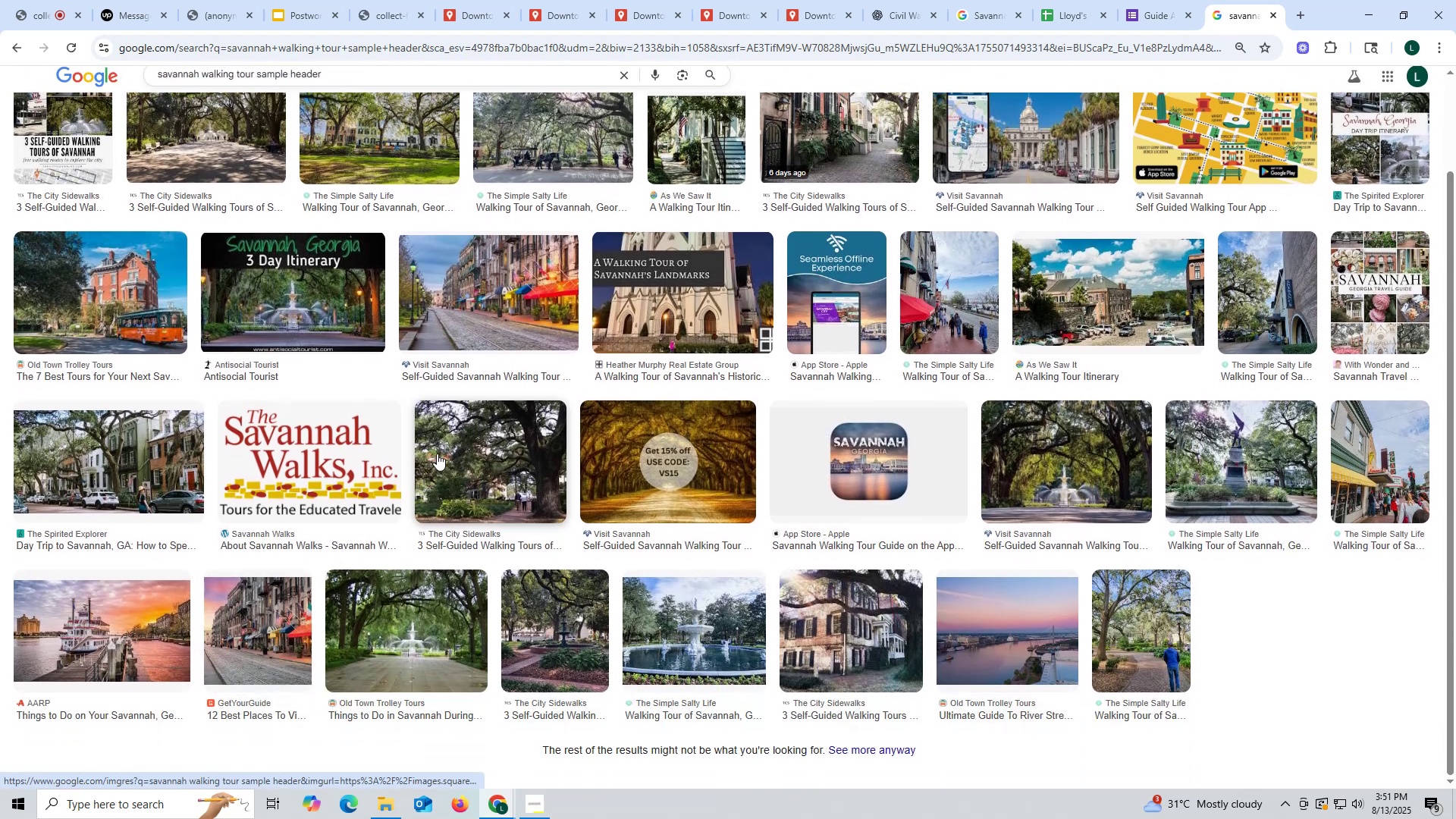 
scroll: coordinate [268, 249], scroll_direction: up, amount: 4.0
 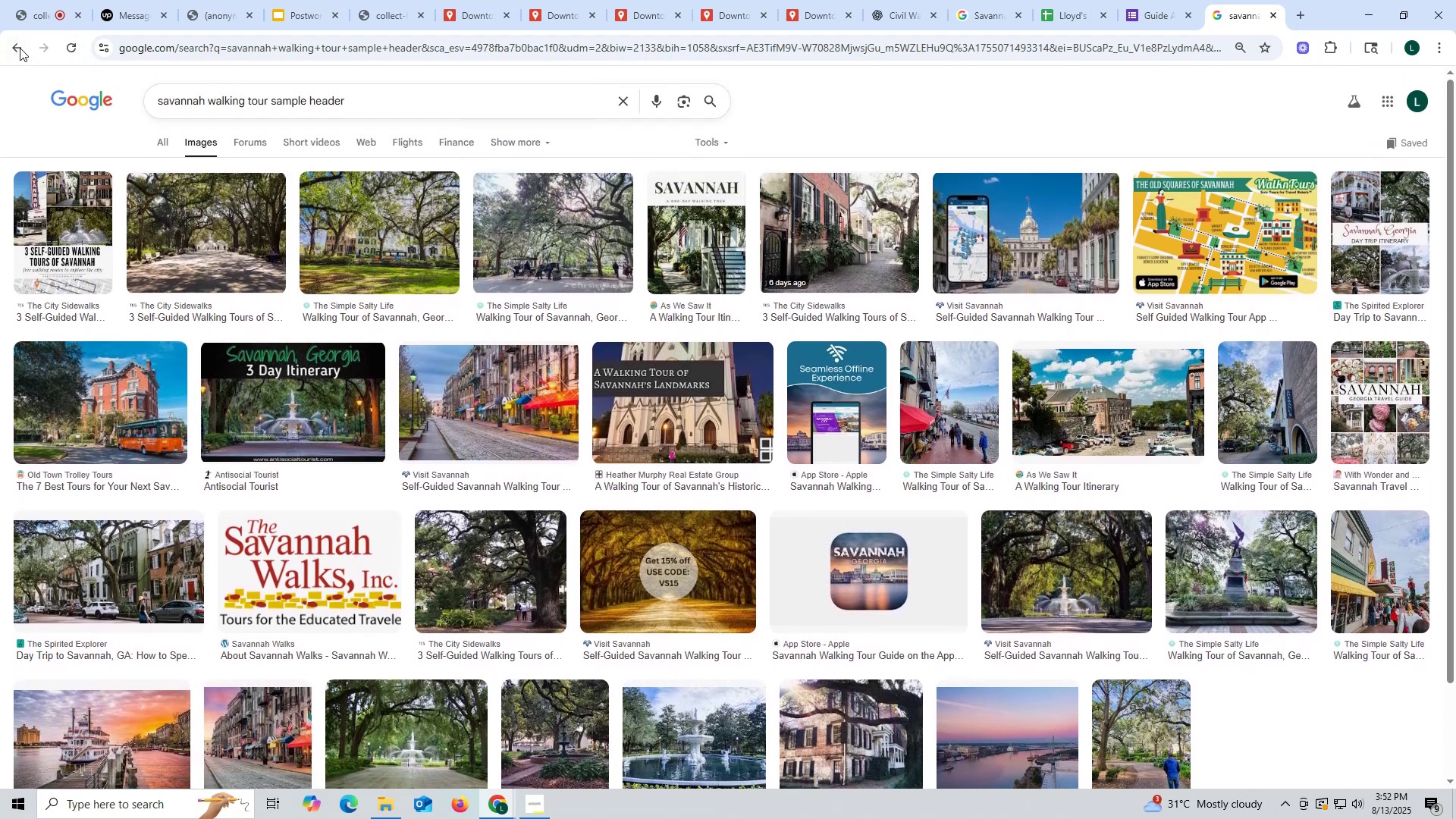 
left_click([14, 45])
 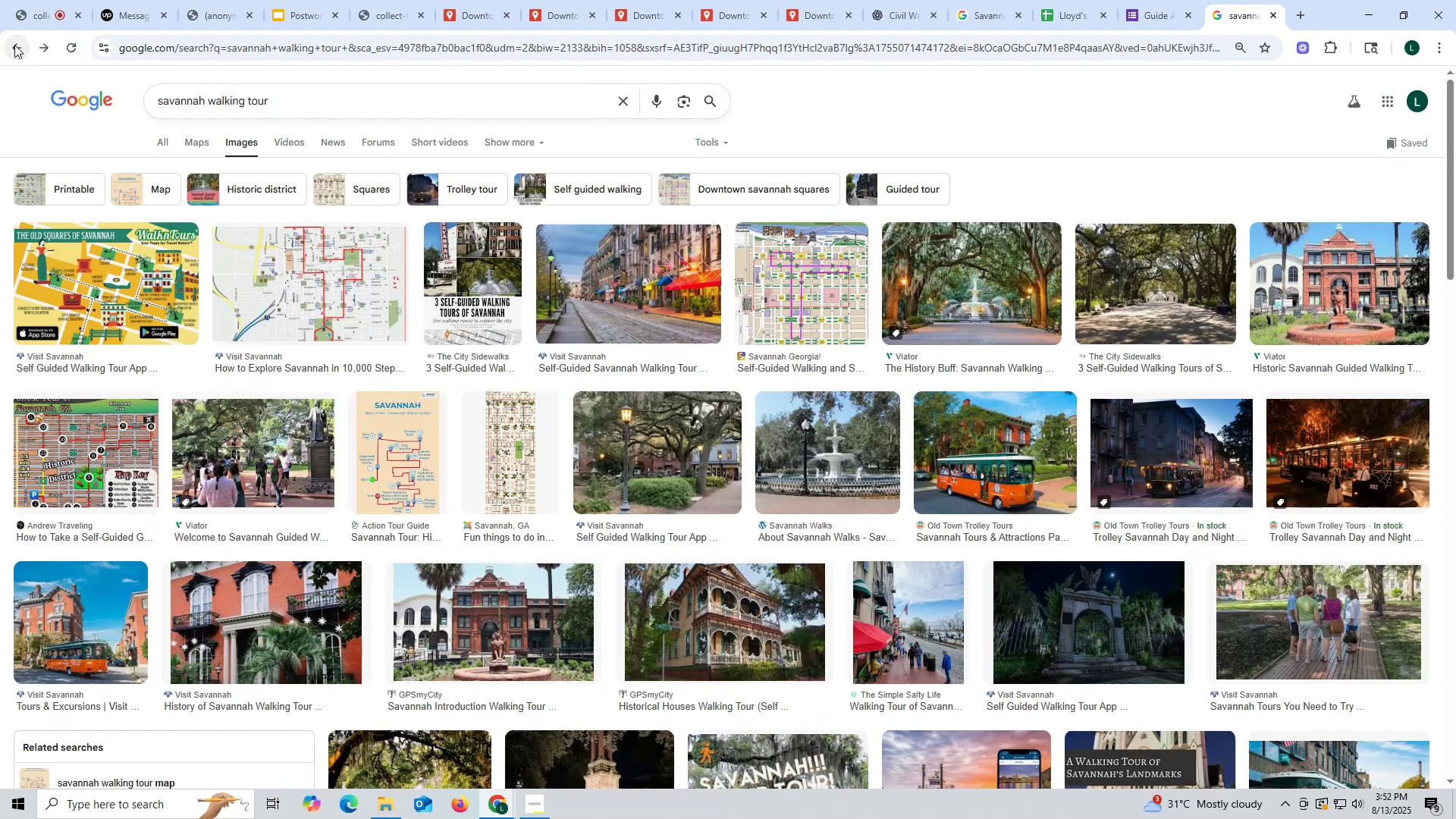 
left_click([14, 45])
 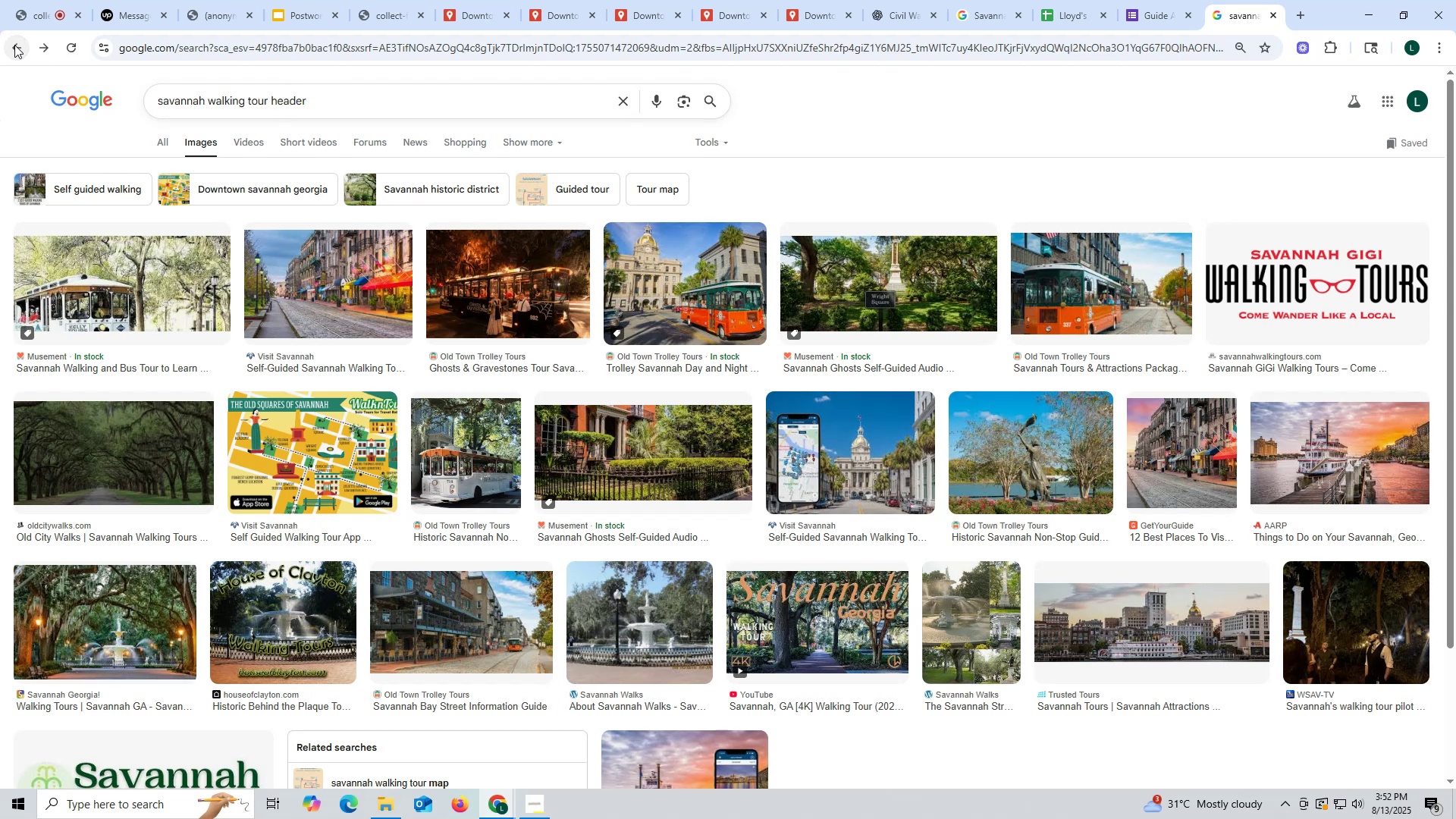 
left_click([14, 45])
 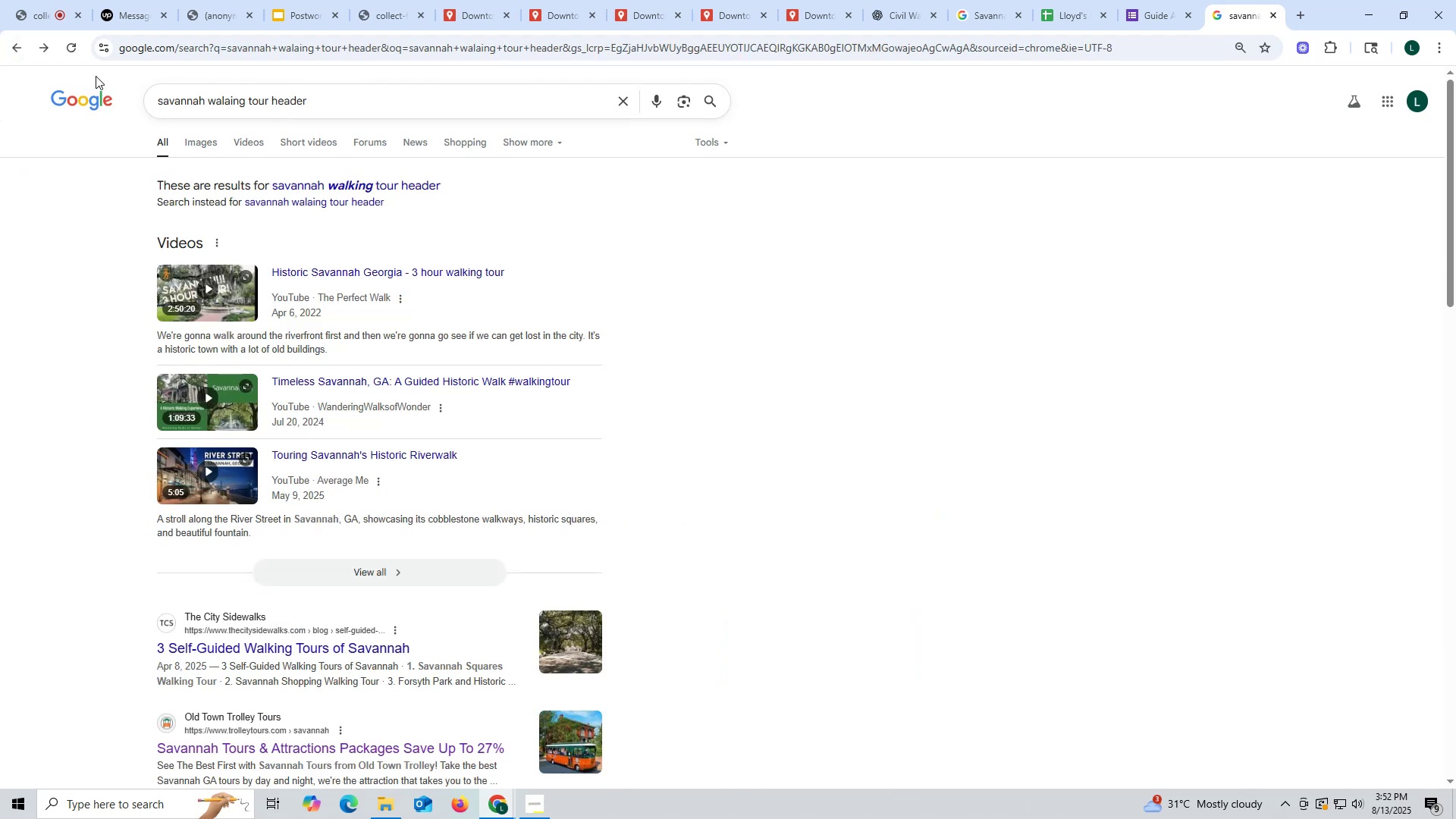 
left_click([13, 49])
 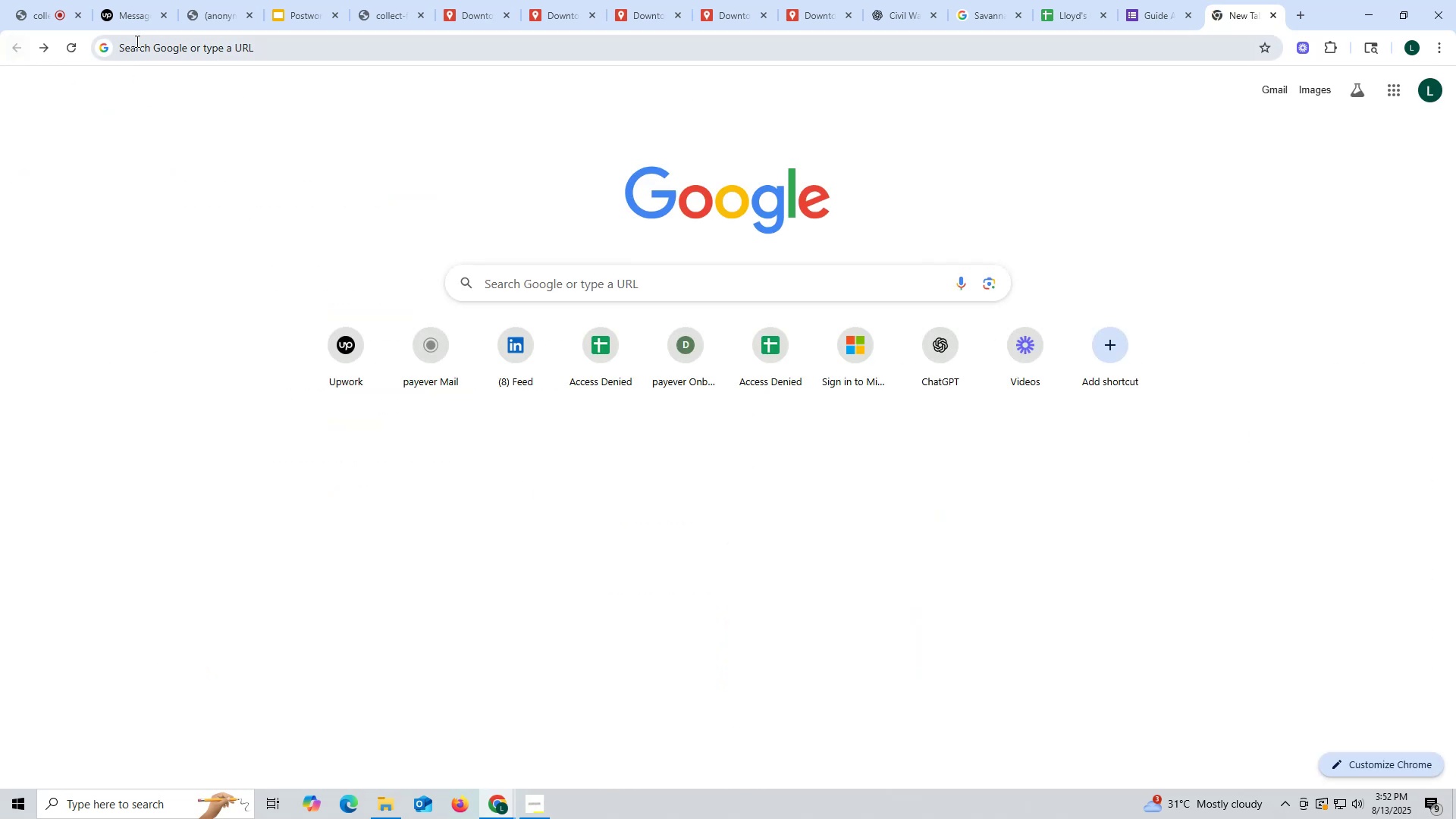 
left_click([137, 41])
 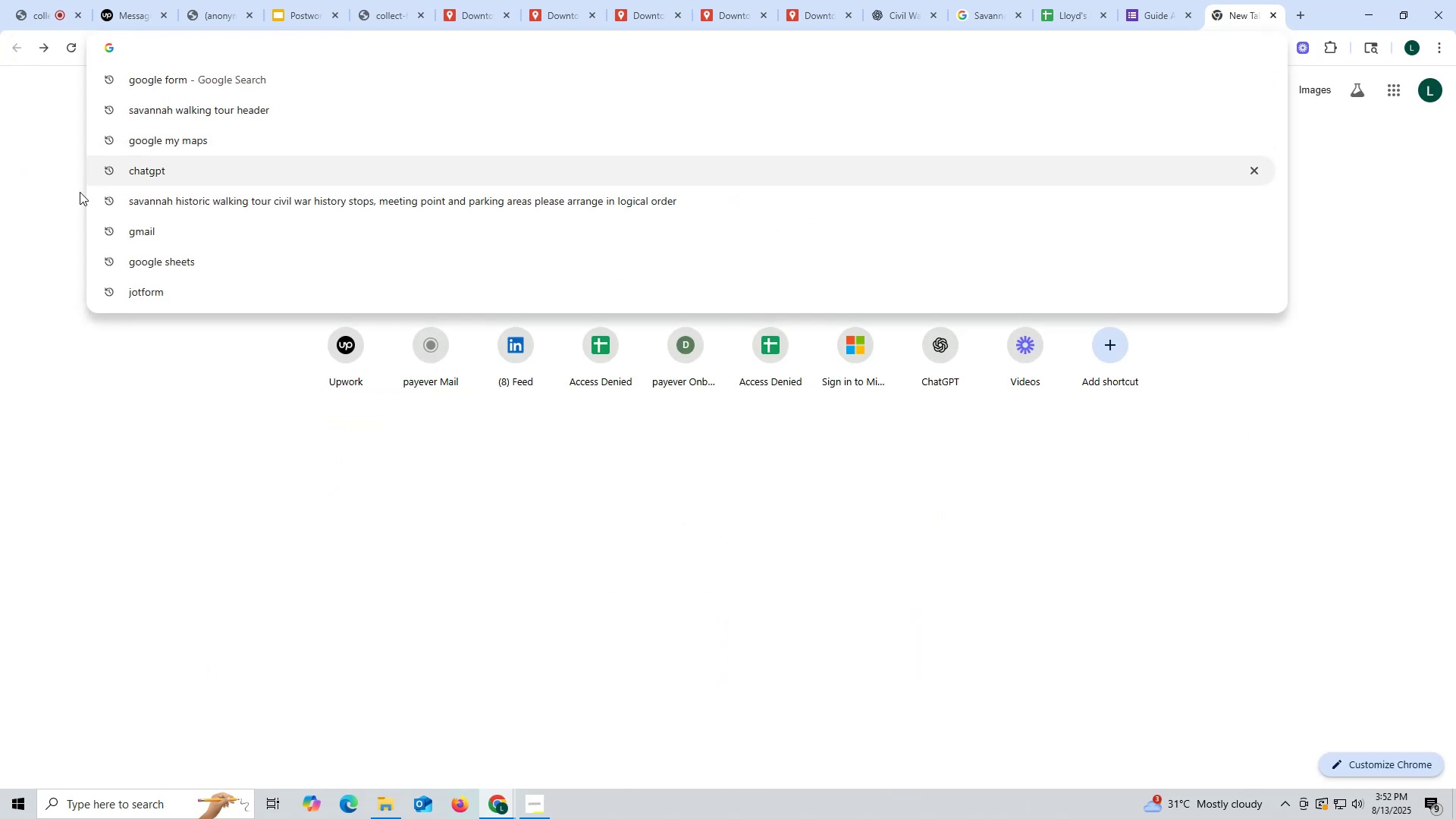 
left_click([0, 290])
 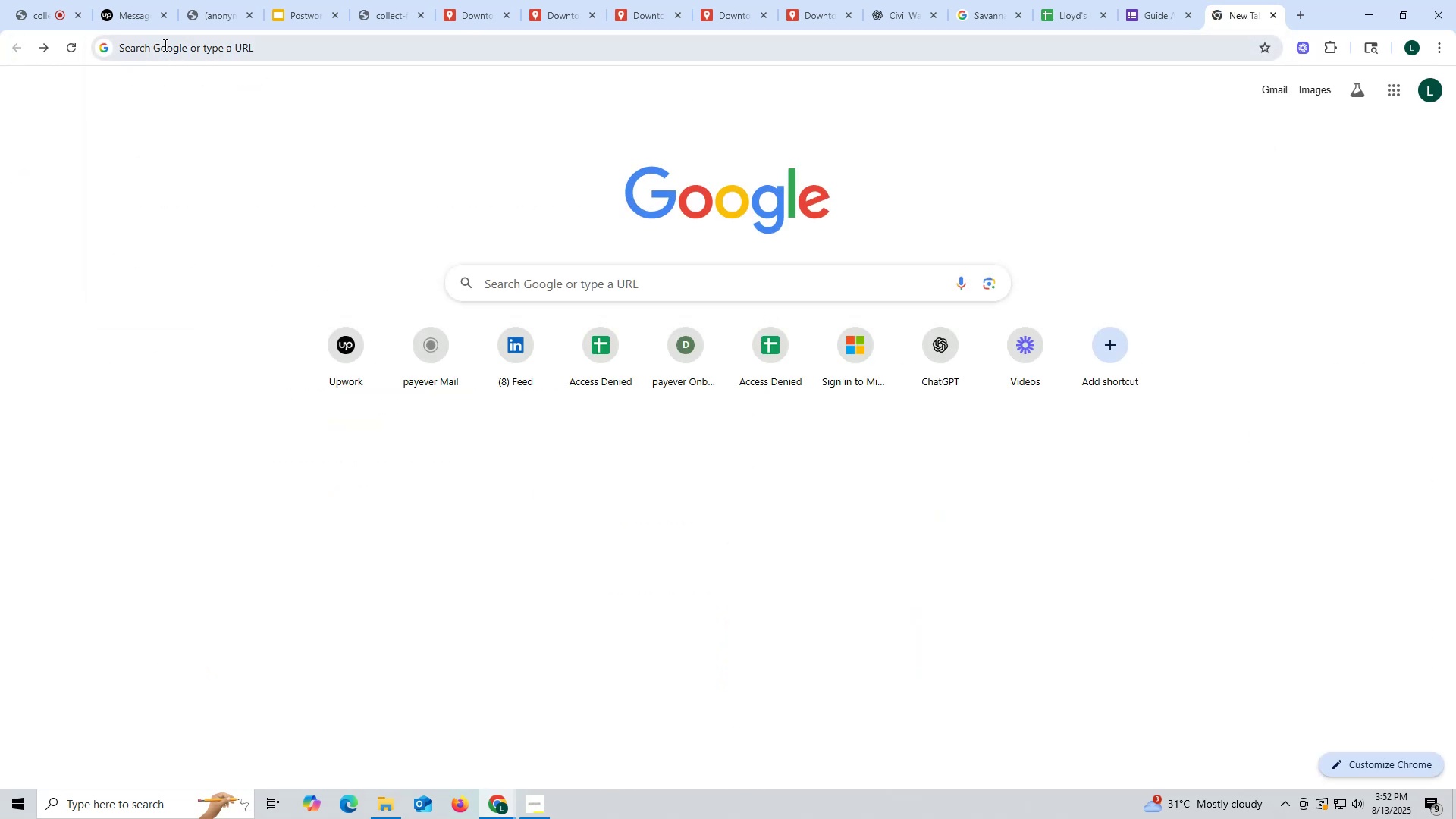 
left_click([164, 45])
 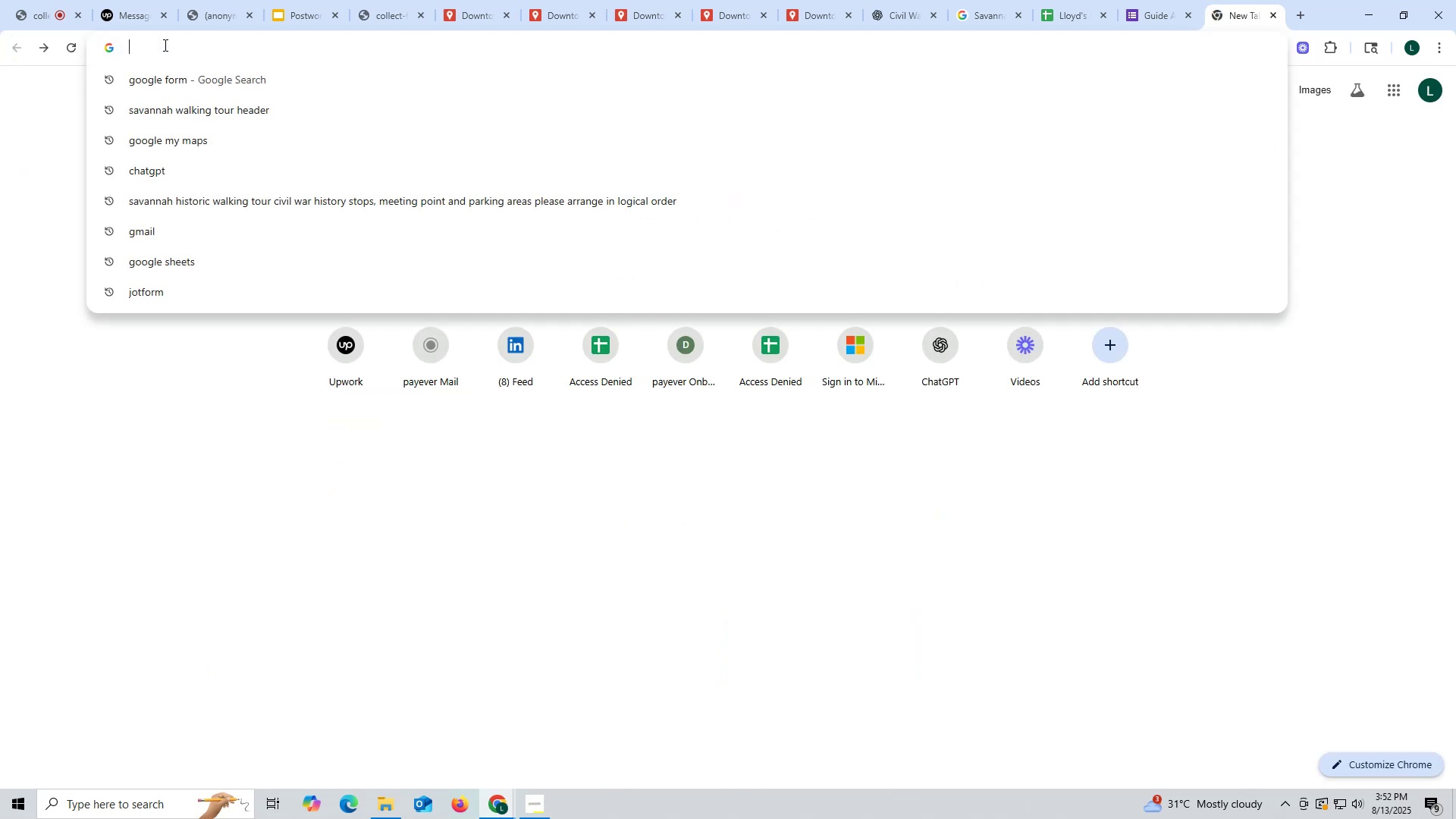 
type(sa)
 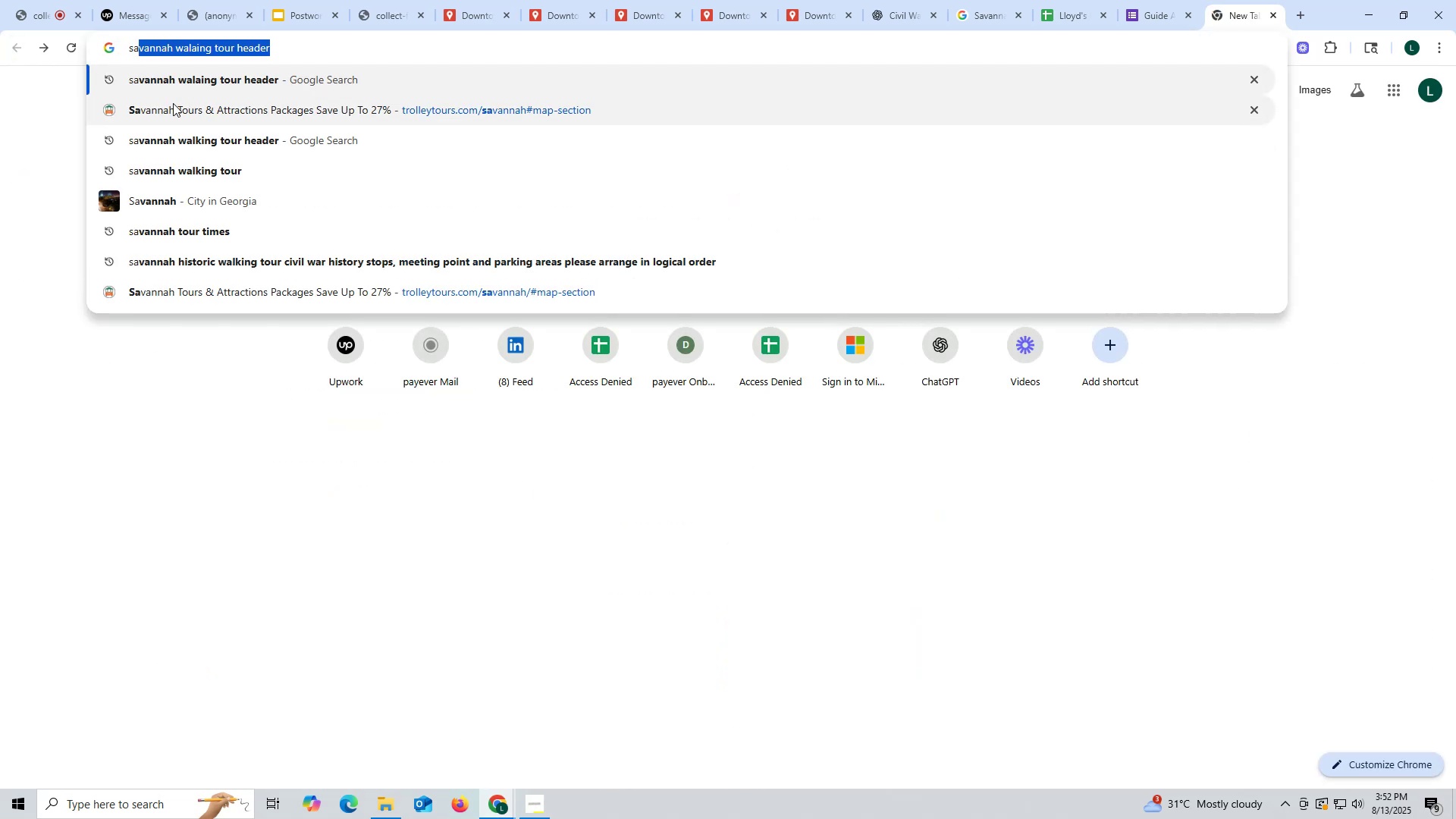 
left_click([173, 103])
 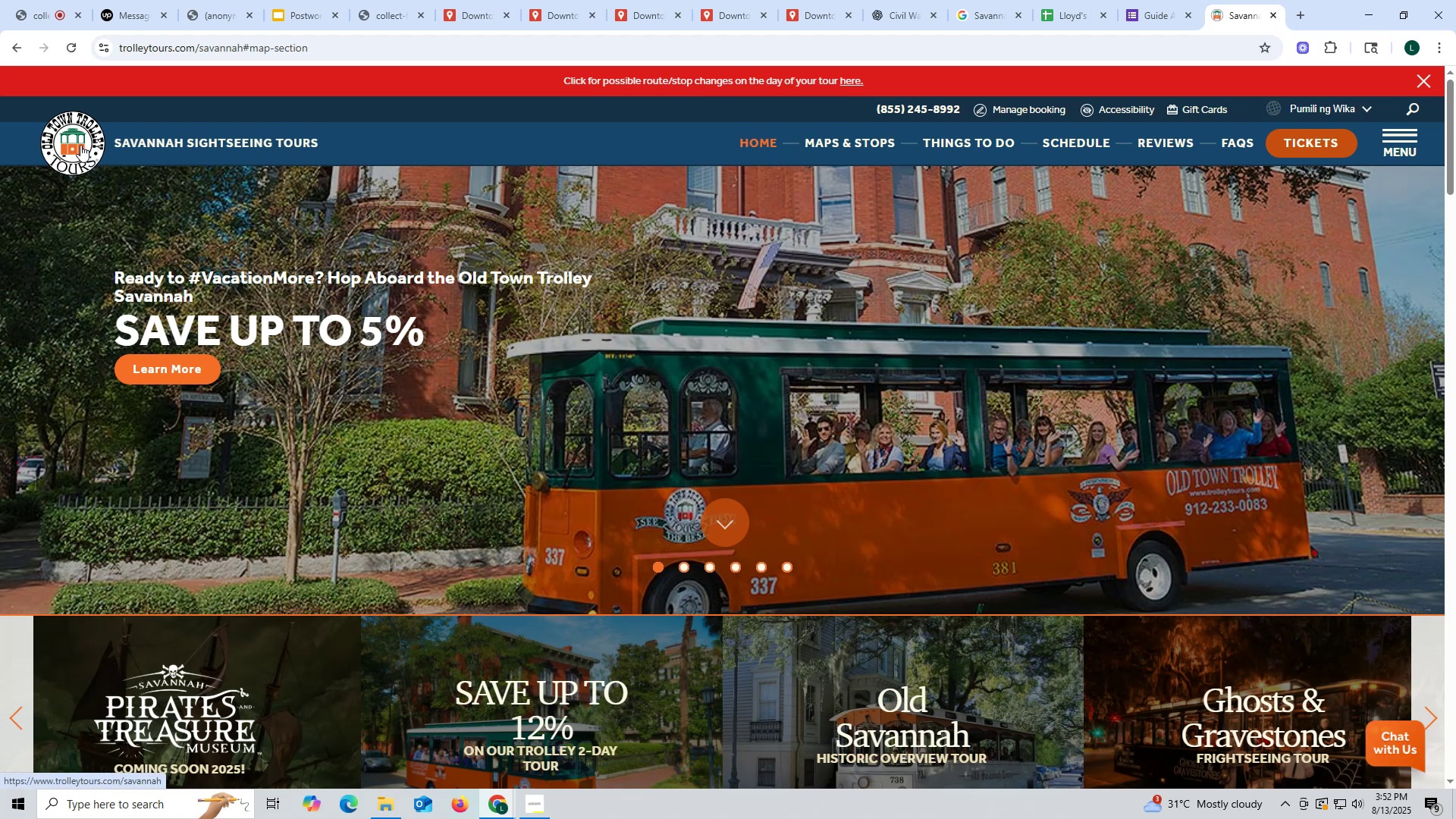 
left_click([14, 42])
 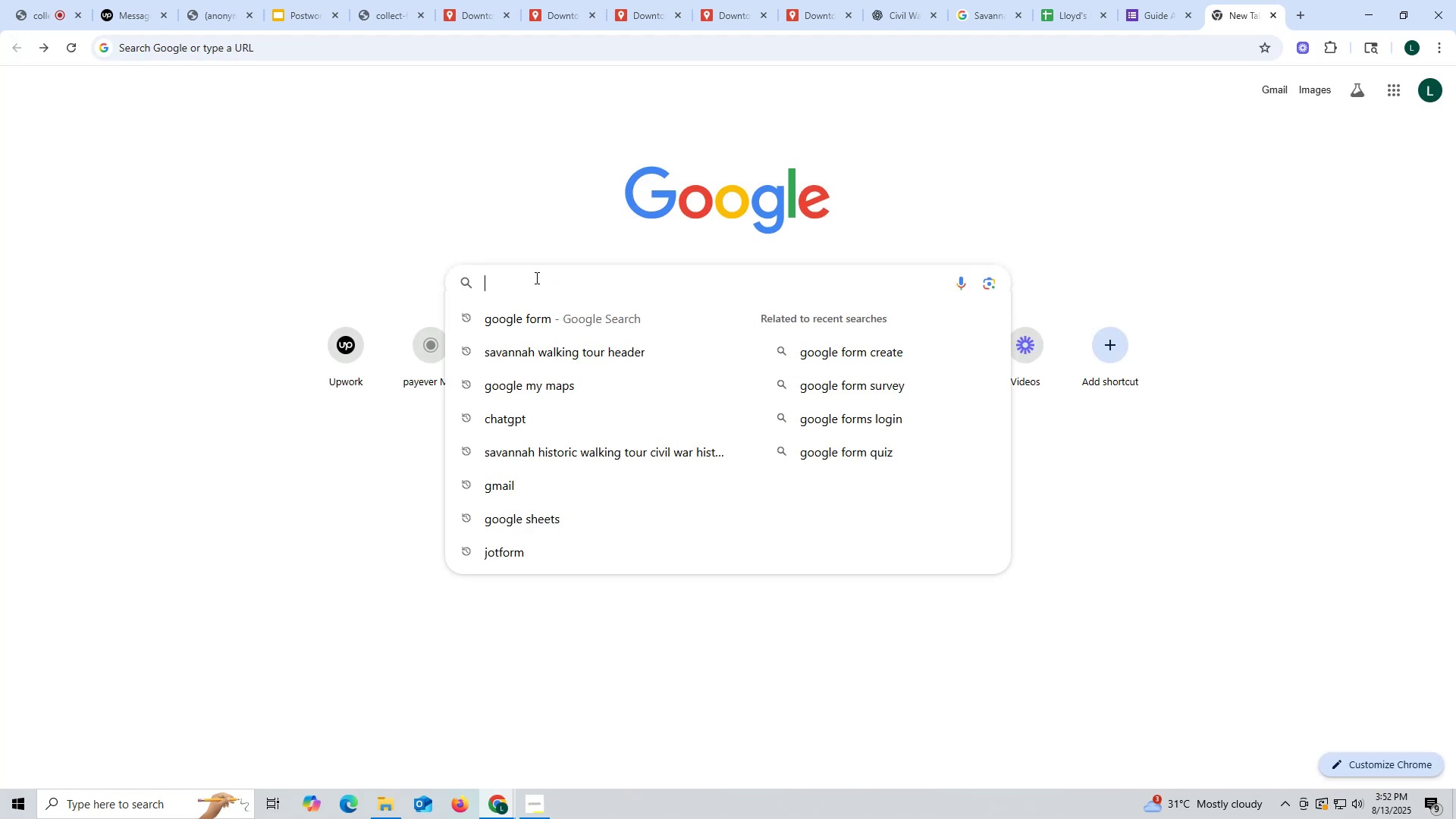 
type(sava)
 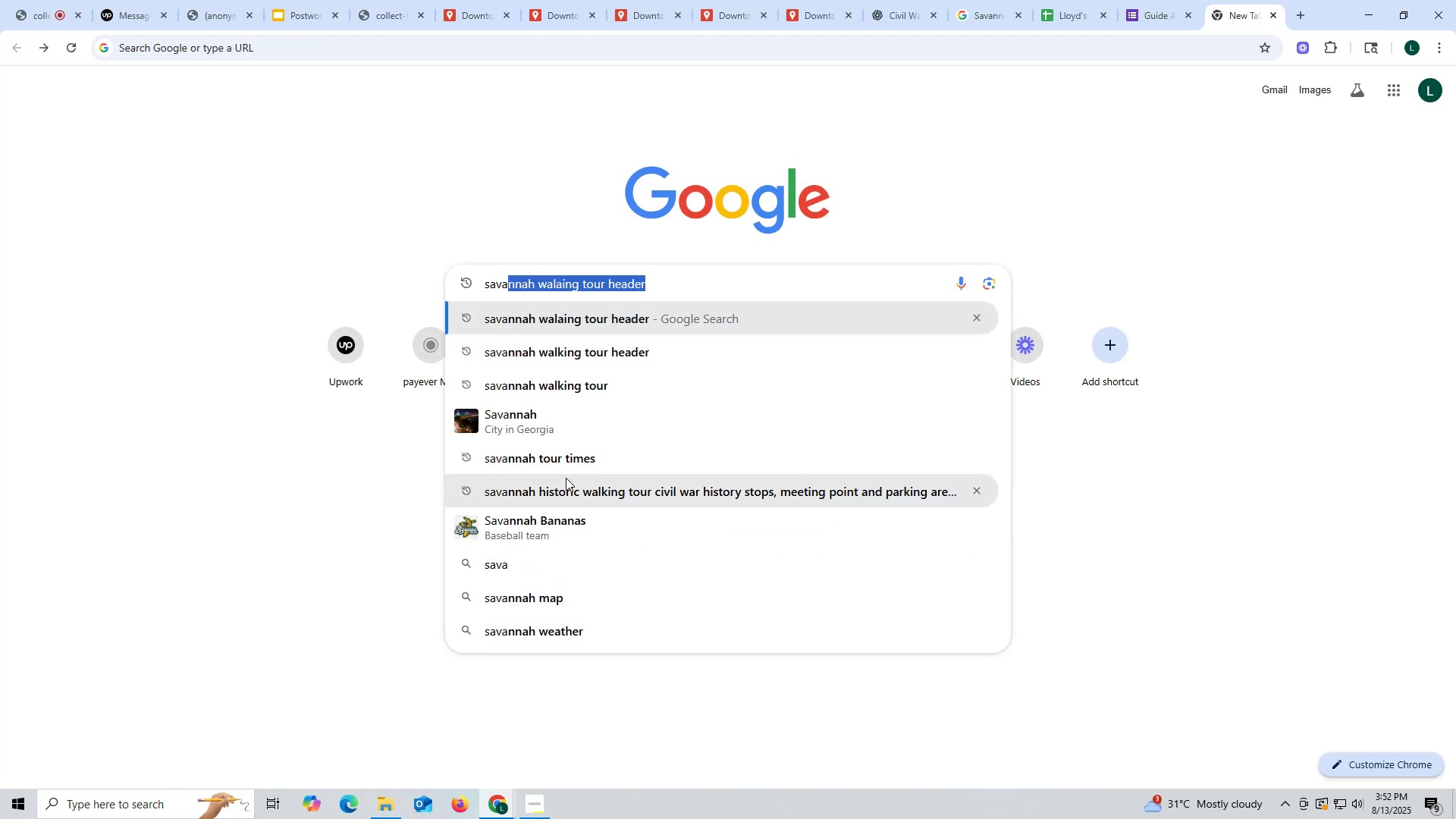 
left_click([552, 463])
 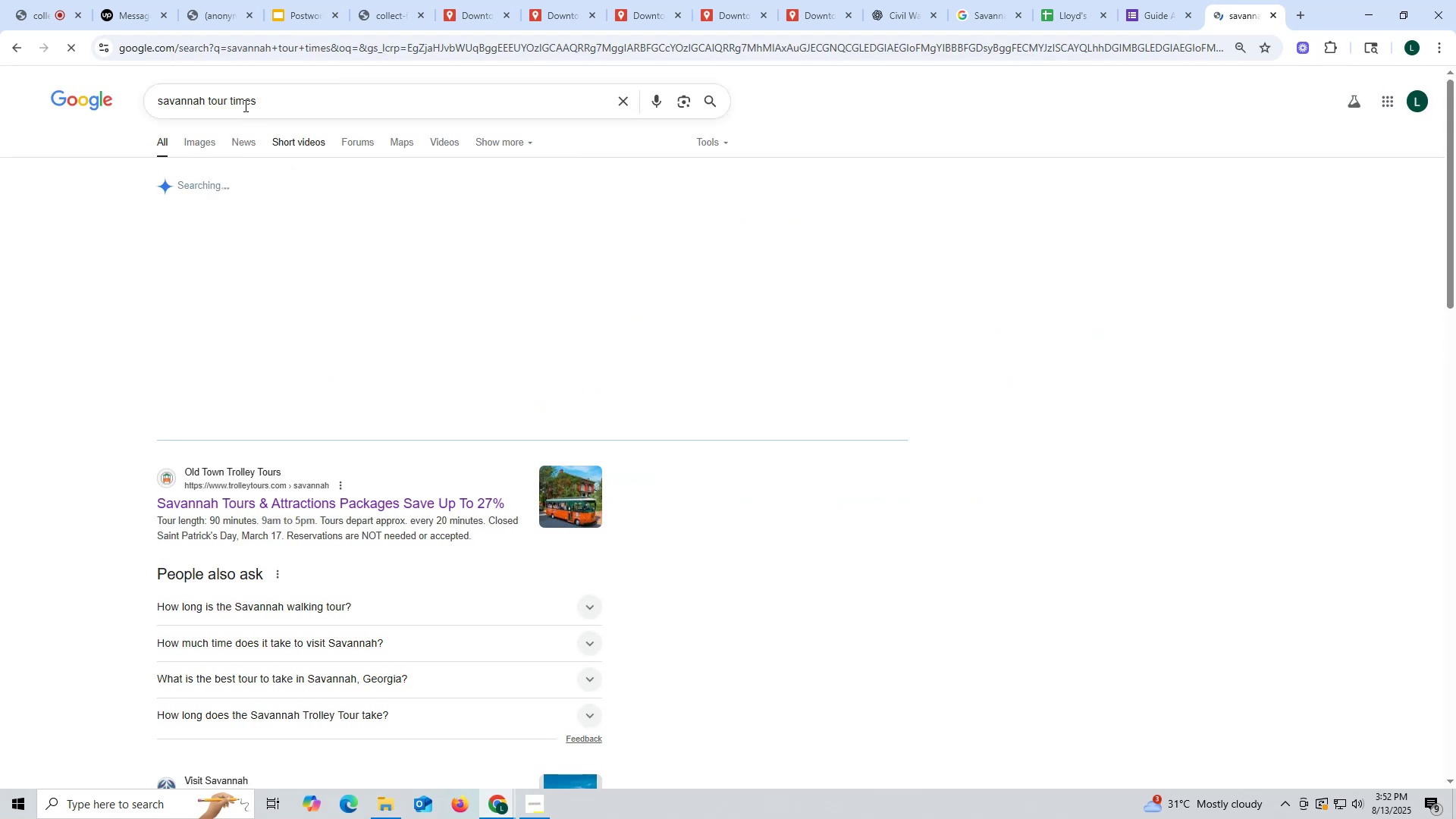 
left_click_drag(start_coordinate=[233, 91], to_coordinate=[293, 93])
 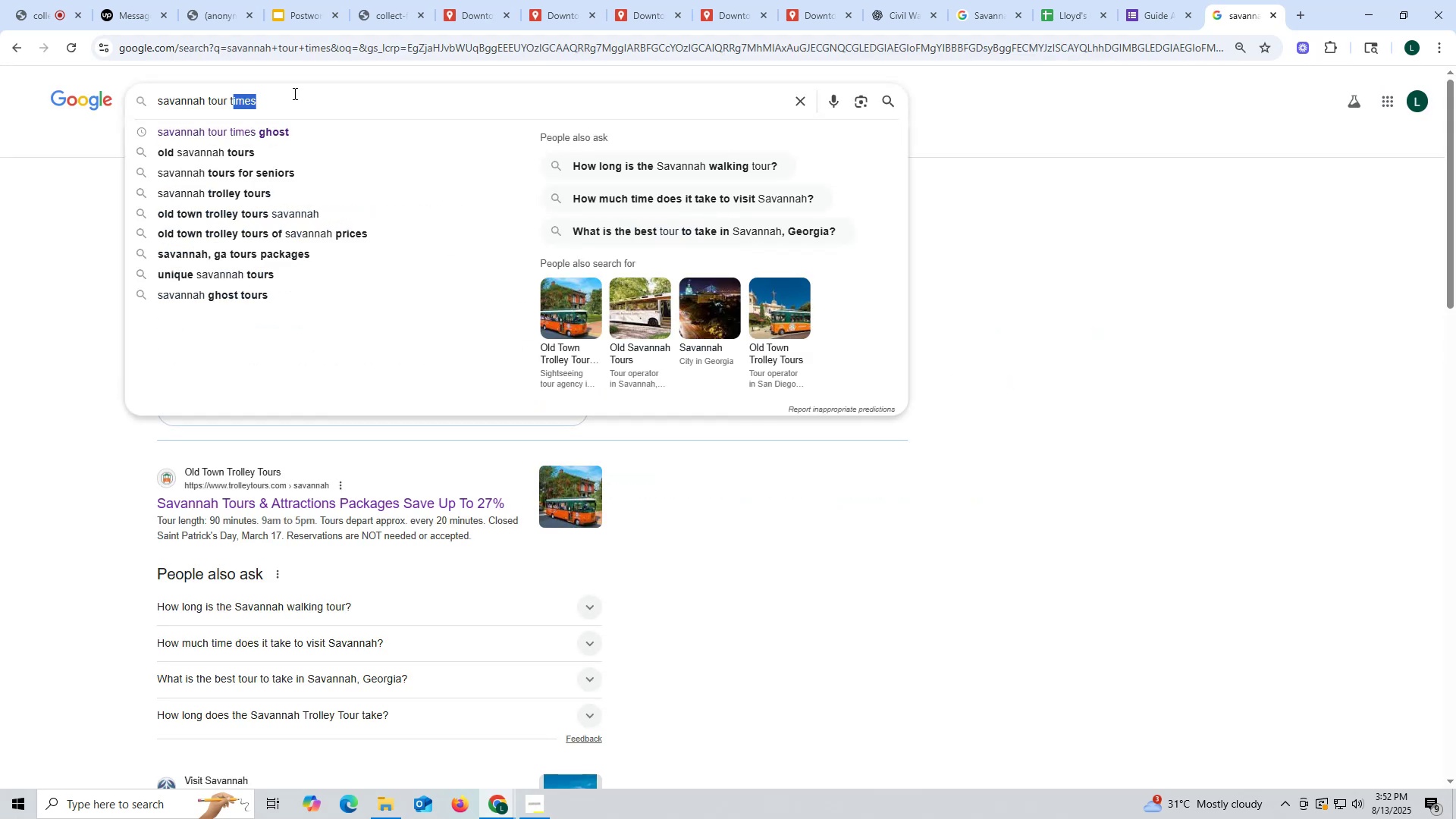 
key(Backspace)
 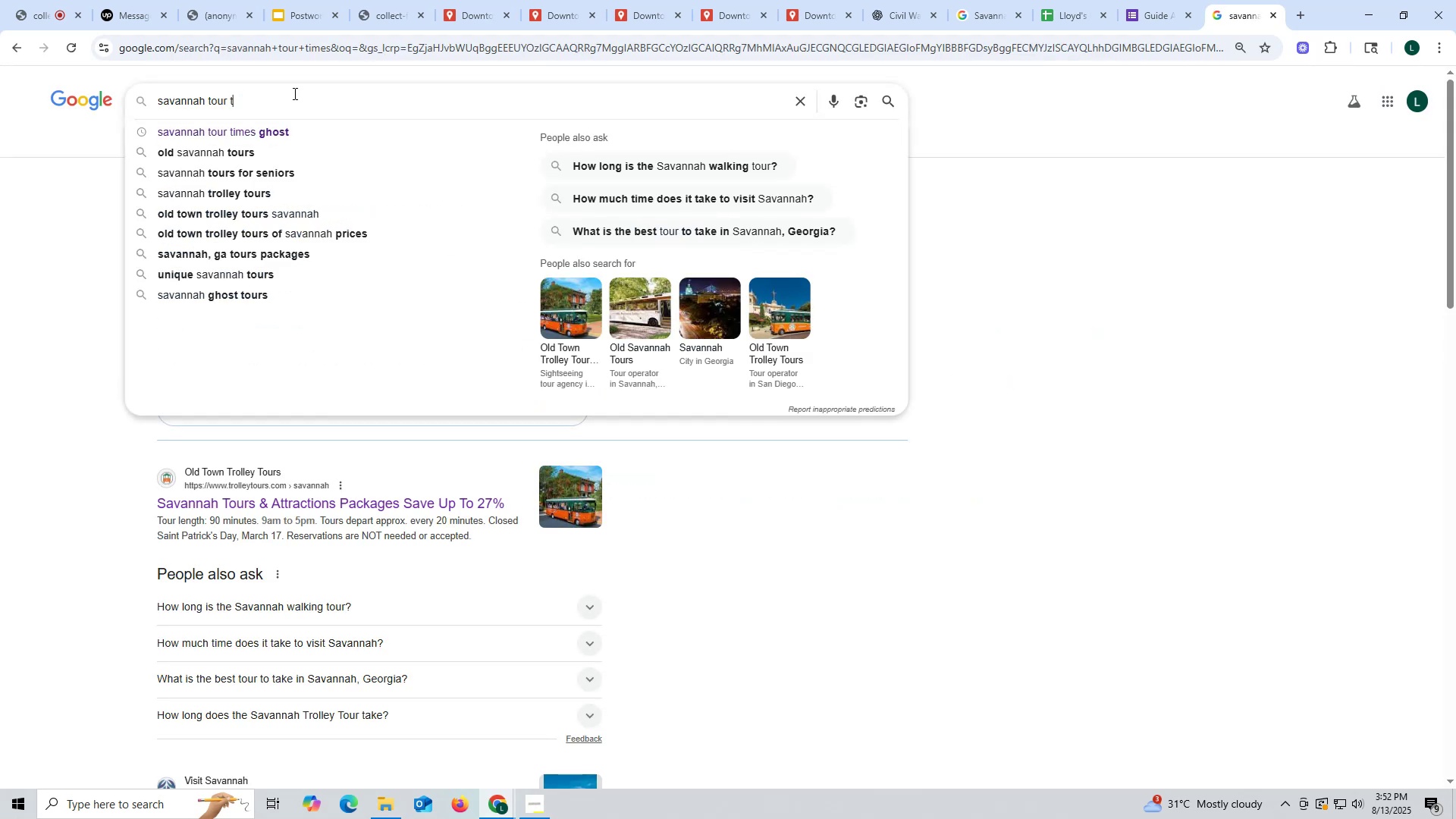 
key(Backspace)
 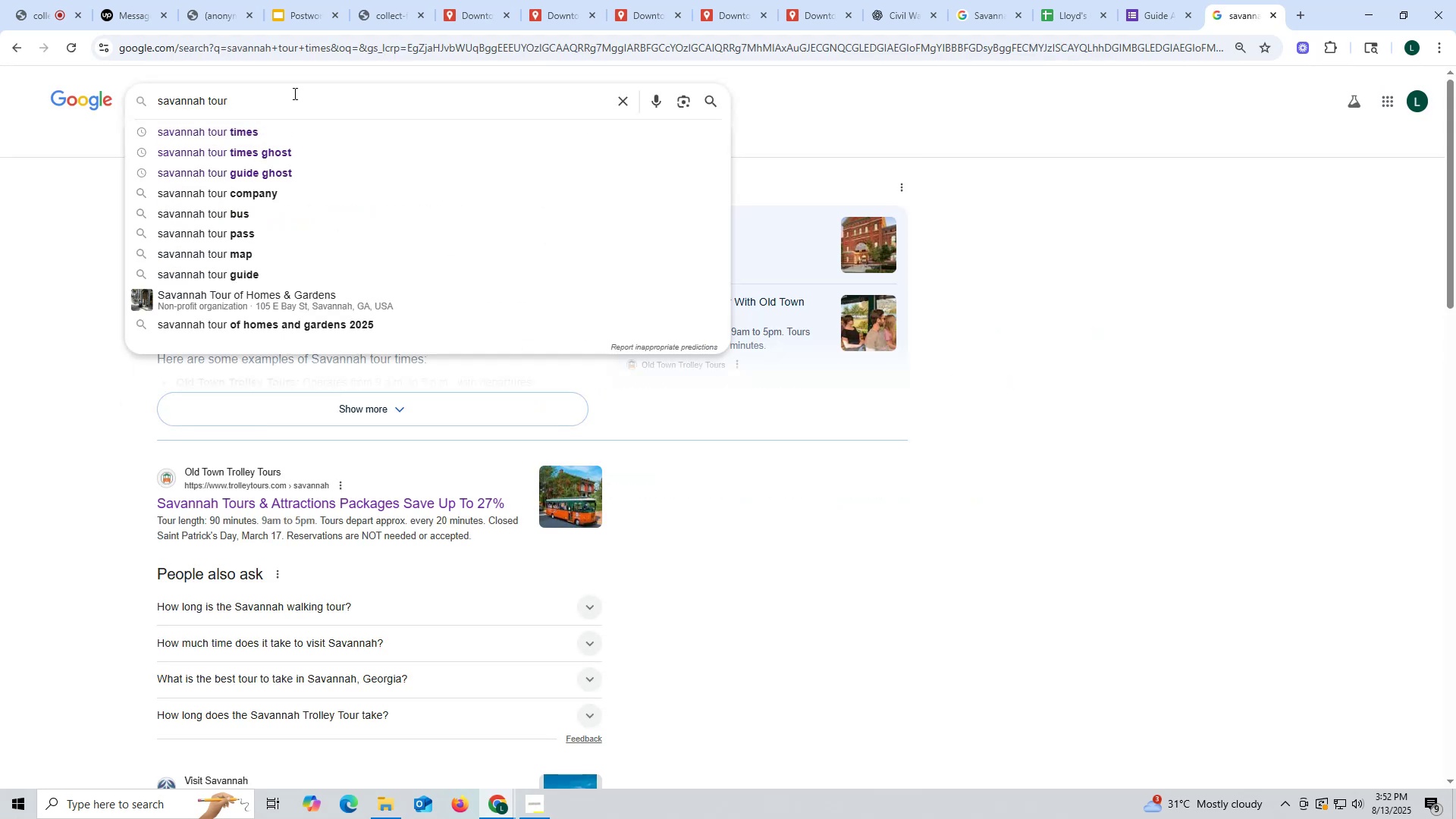 
key(Enter)
 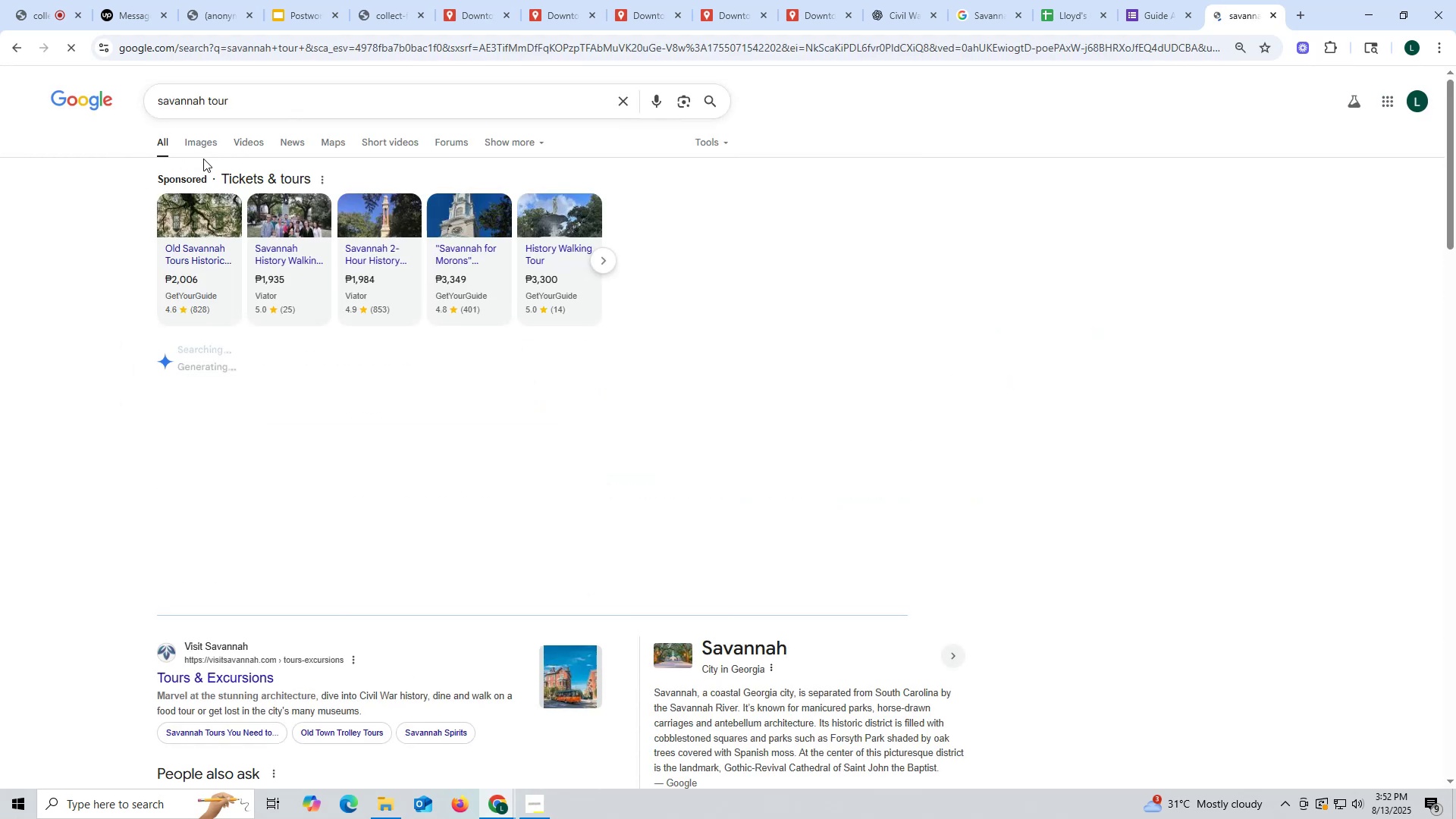 
left_click([203, 144])
 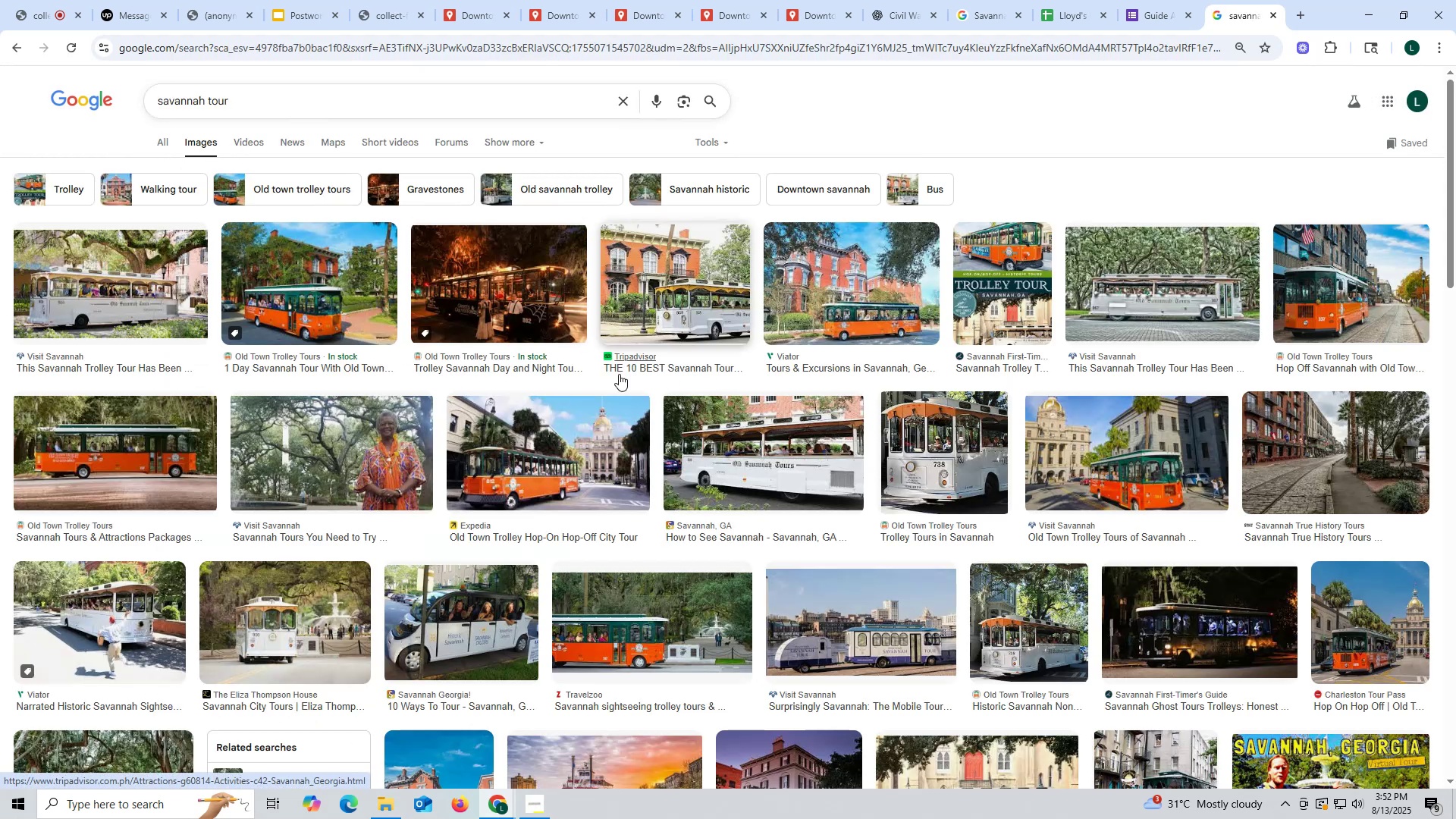 
scroll: coordinate [370, 441], scroll_direction: down, amount: 9.0
 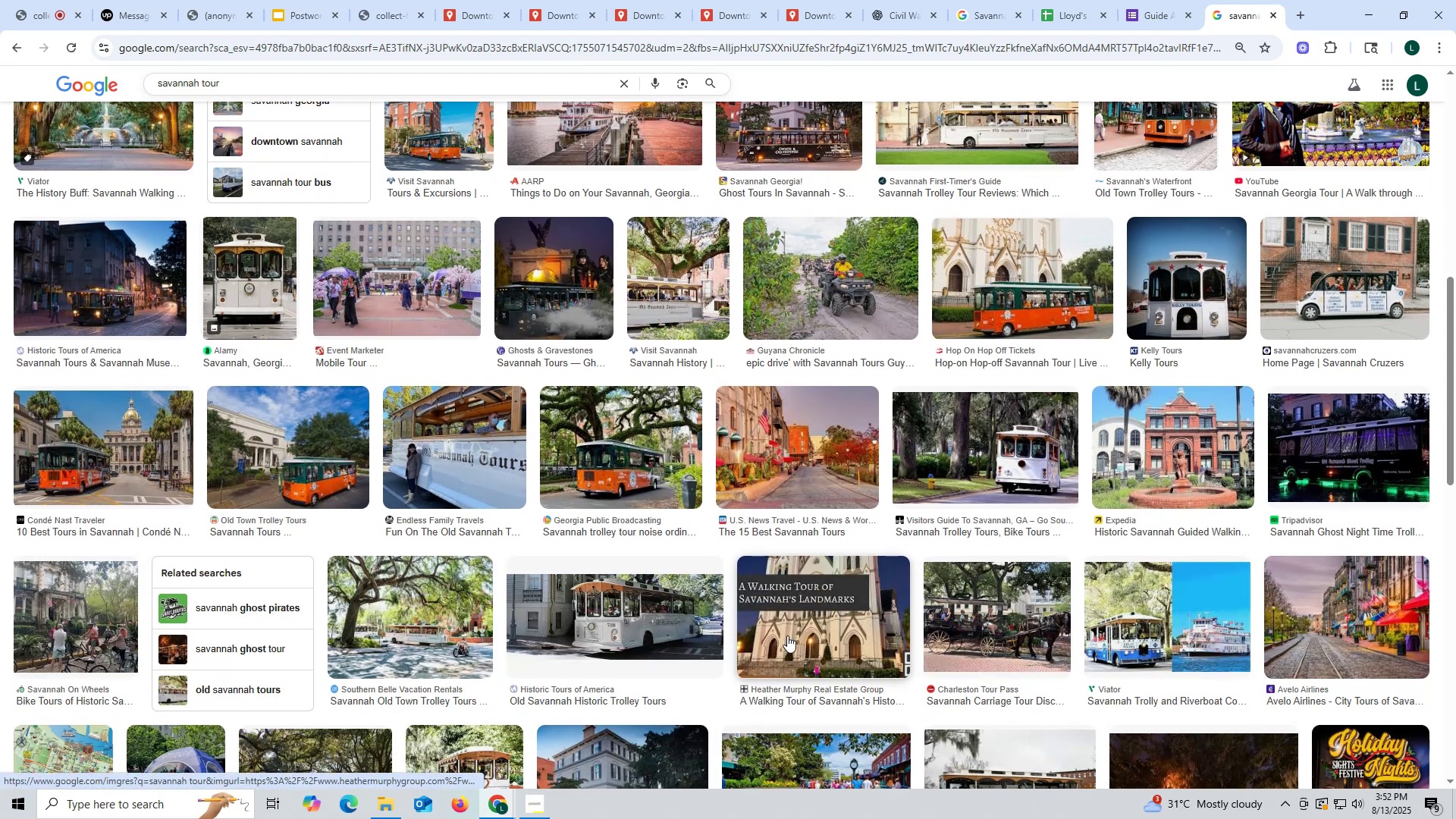 
left_click([789, 613])
 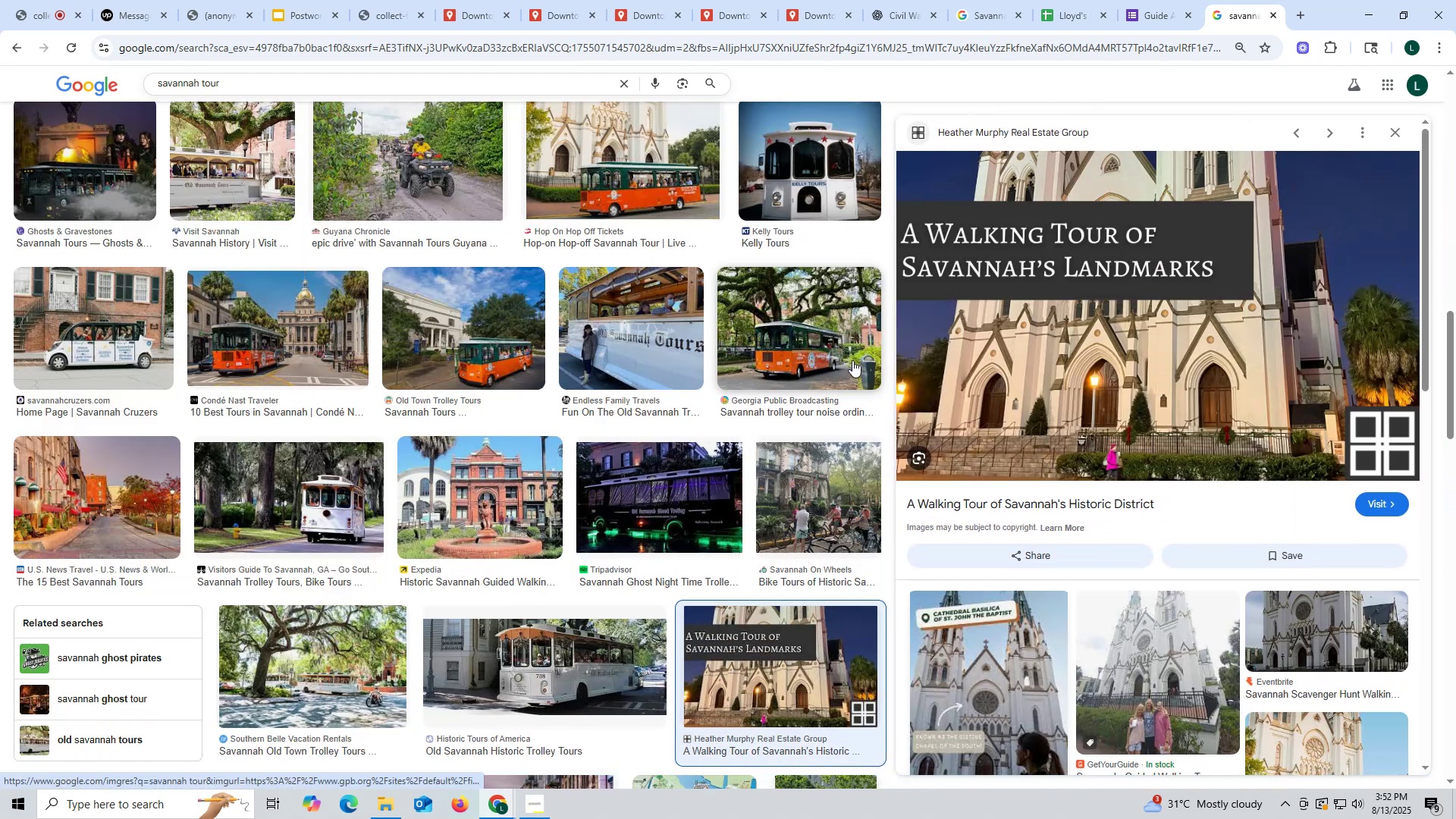 
wait(6.22)
 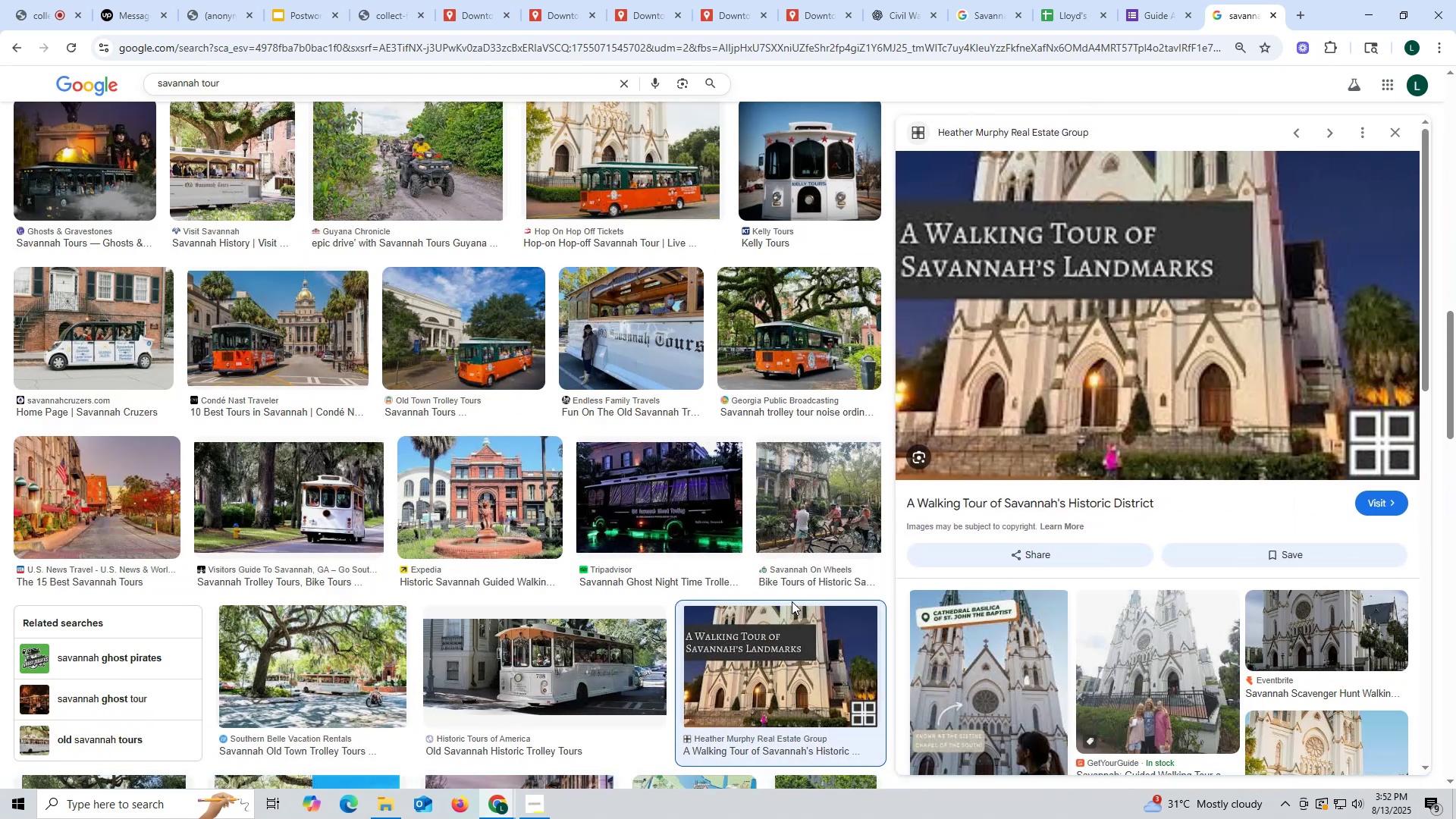 
scroll: coordinate [377, 411], scroll_direction: down, amount: 17.0
 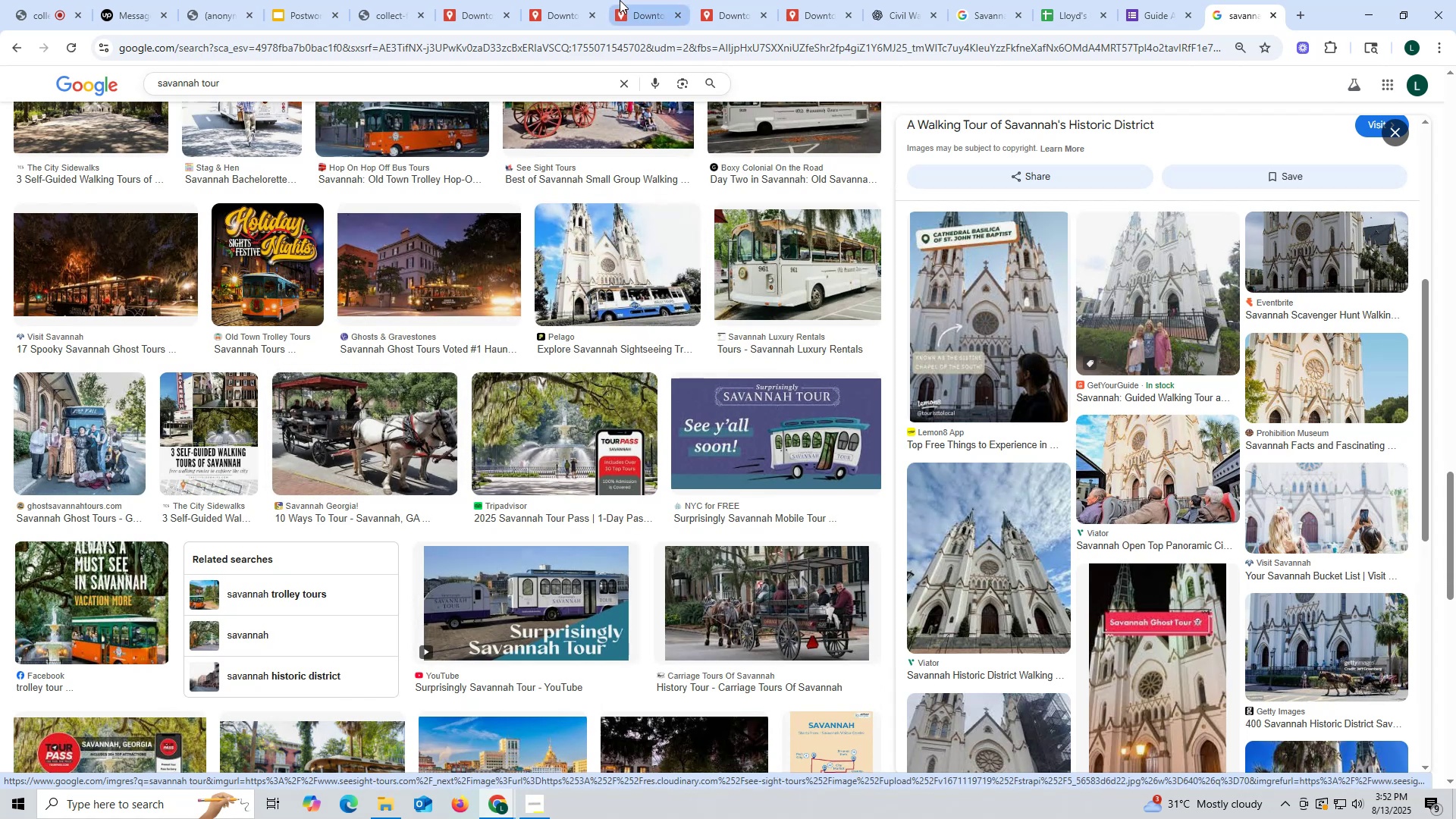 
wait(5.21)
 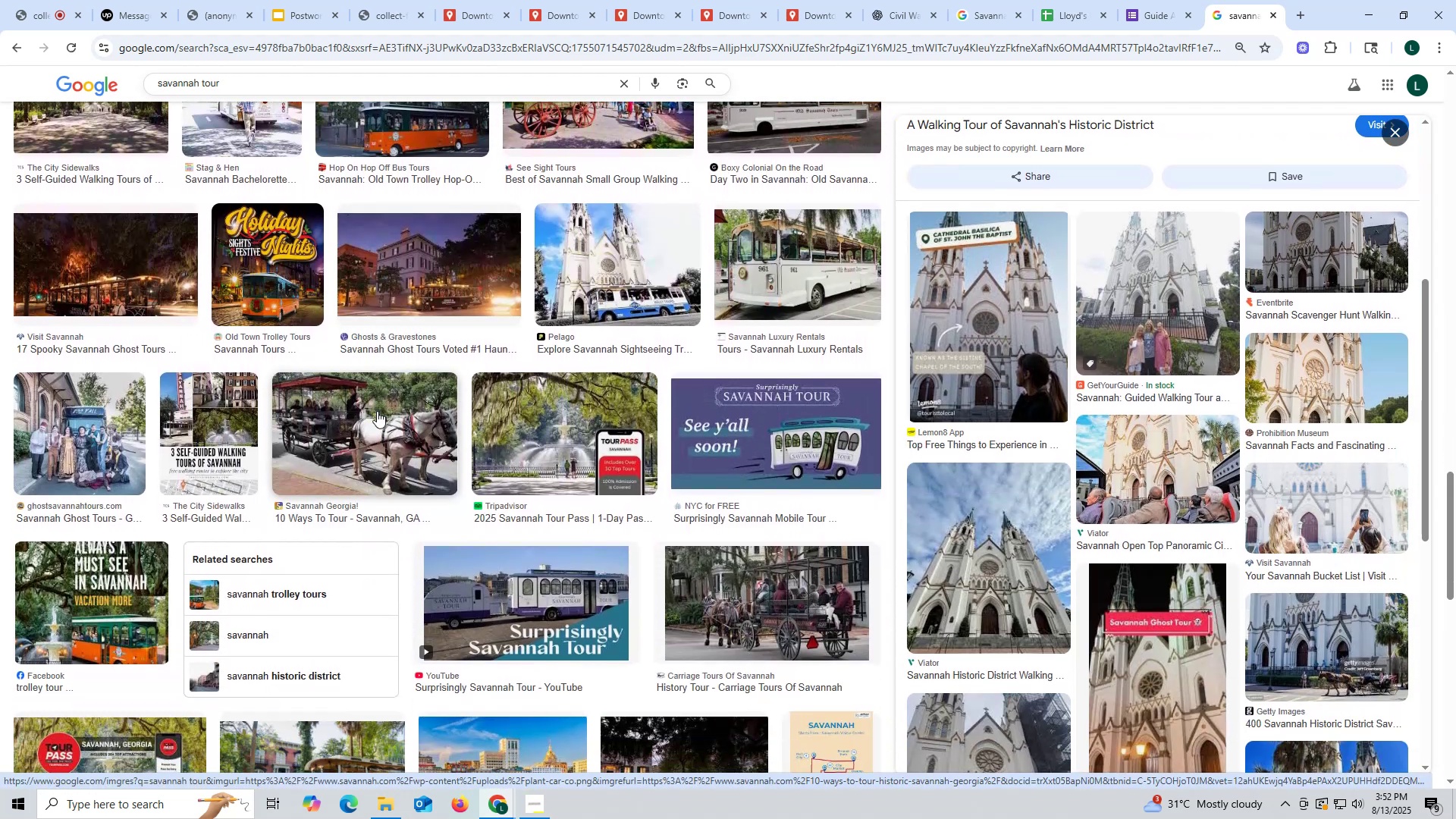 
left_click([909, 14])
 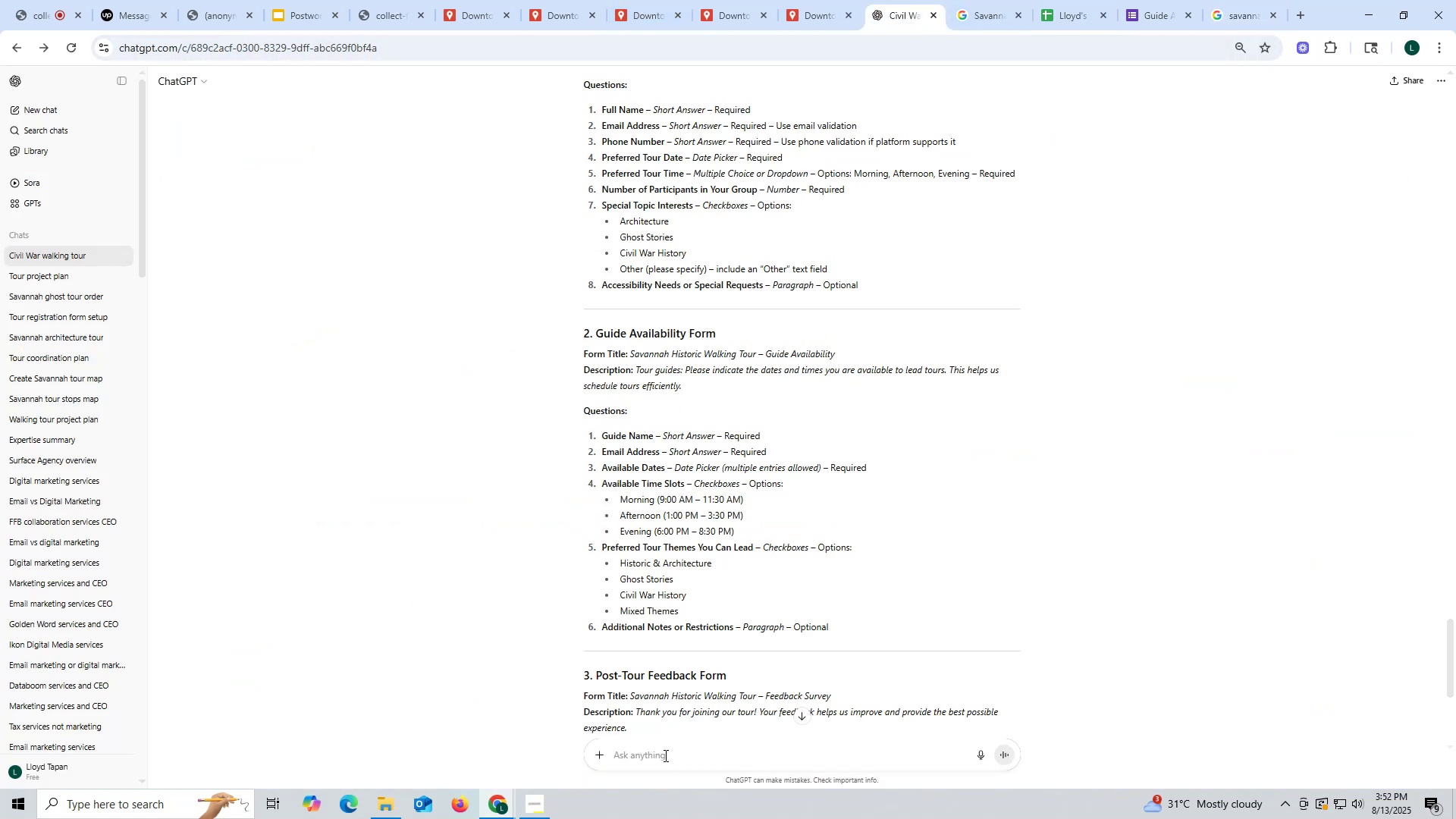 
left_click([664, 753])
 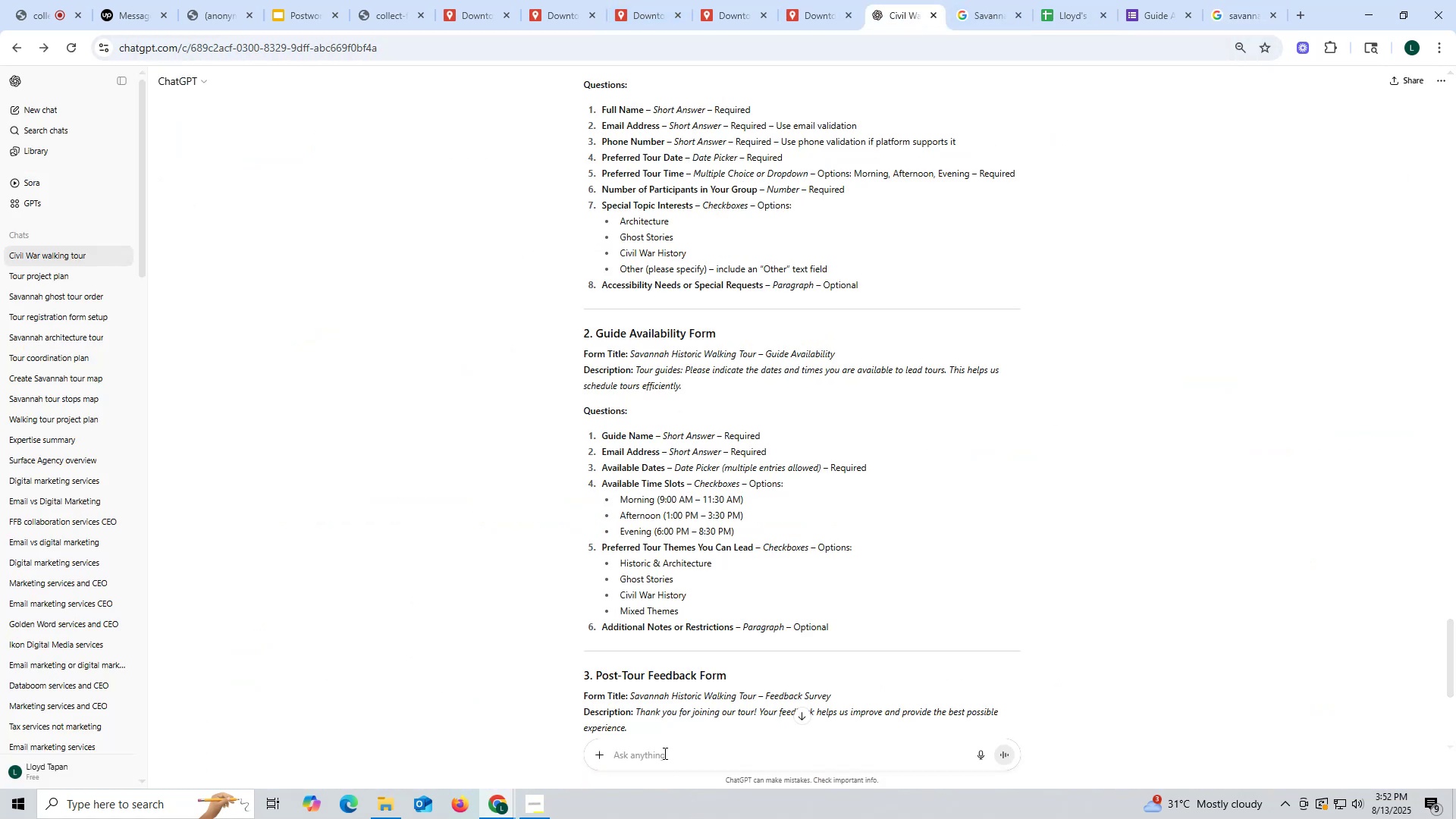 
type(plase create)
key(Backspace)
type(ease create savannahn wal)
key(Backspace)
key(Backspace)
key(Backspace)
key(Backspace)
key(Backspace)
type( walking tour header for google form)
 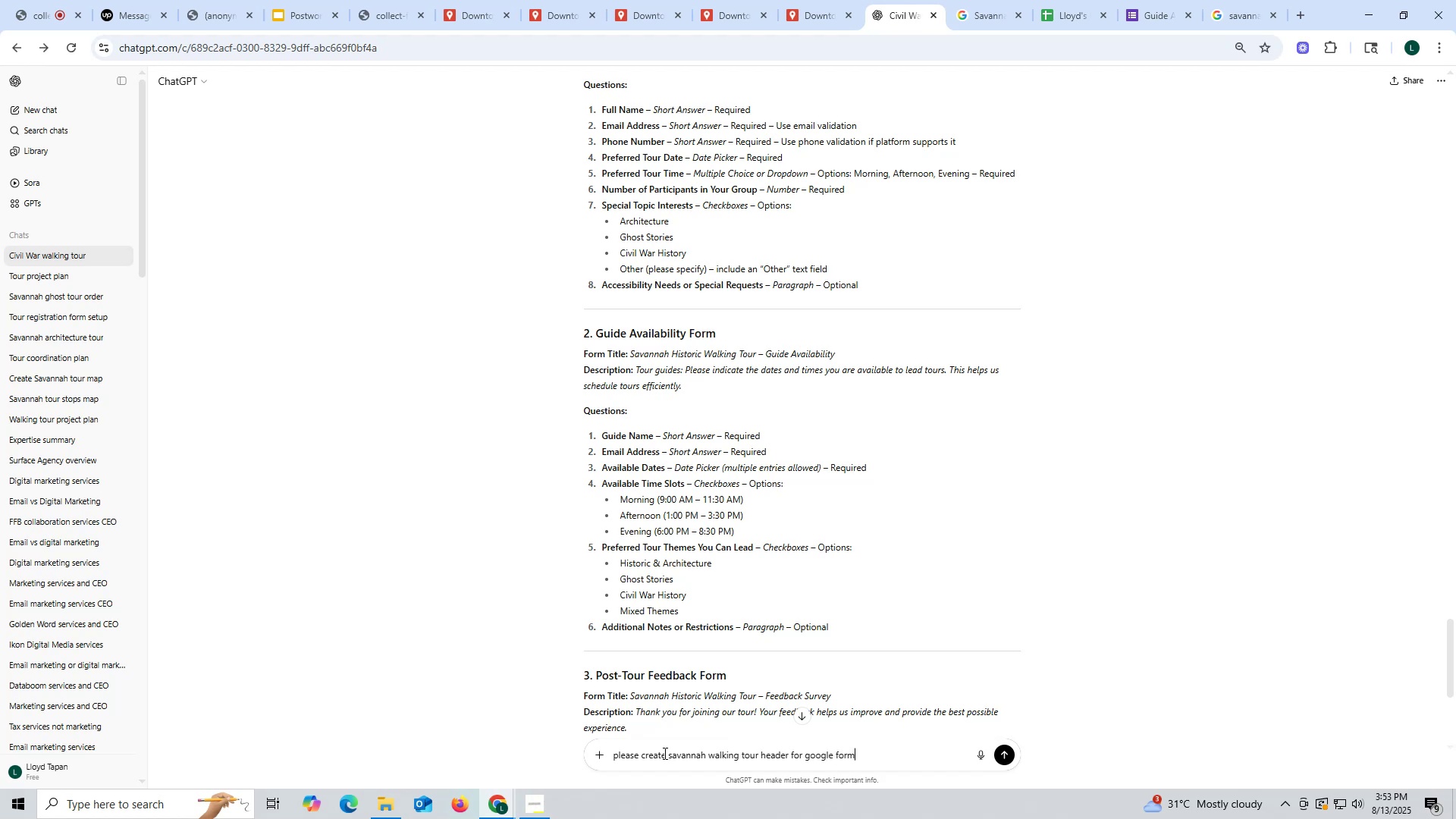 
key(Enter)
 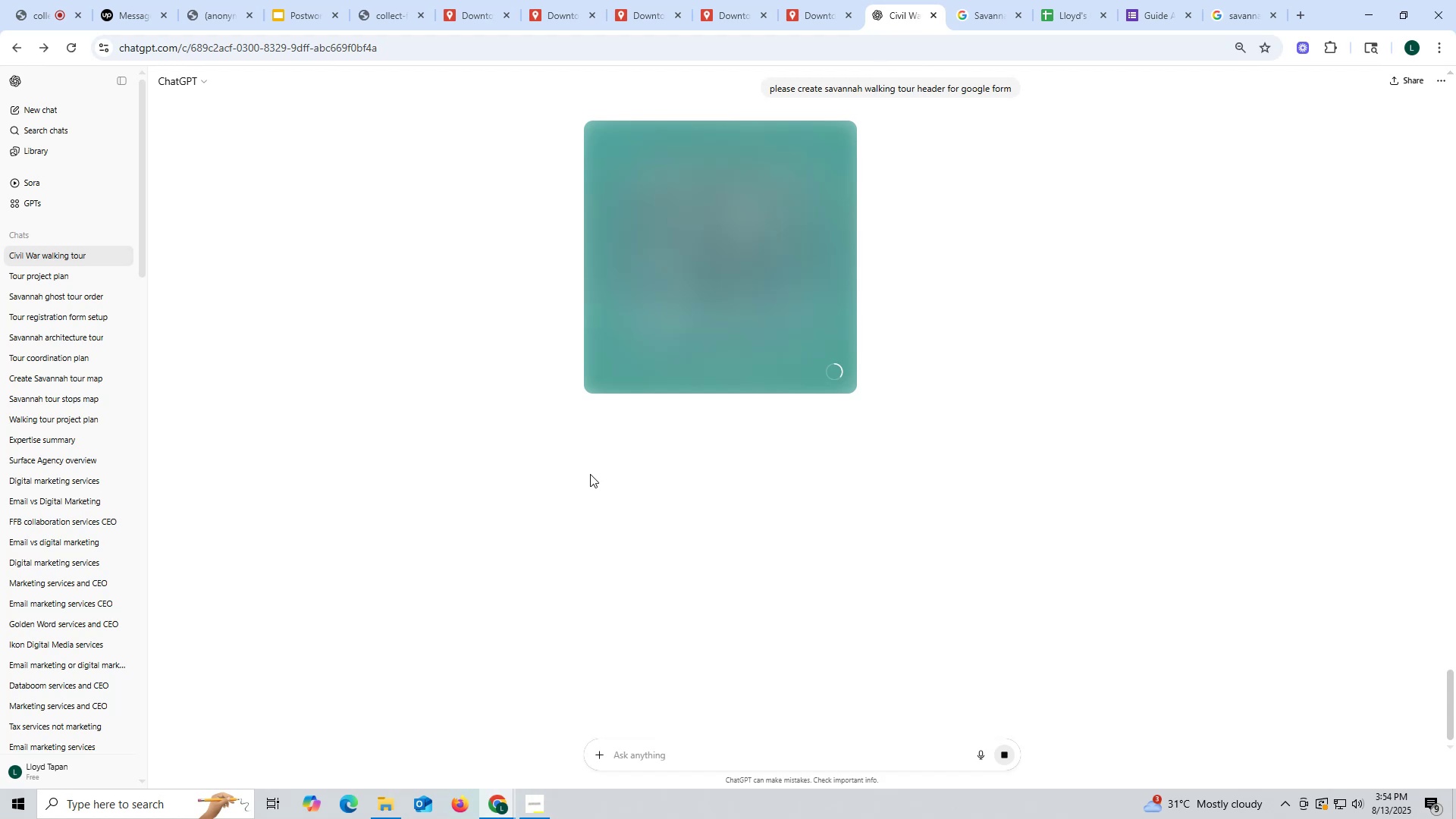 
wait(49.24)
 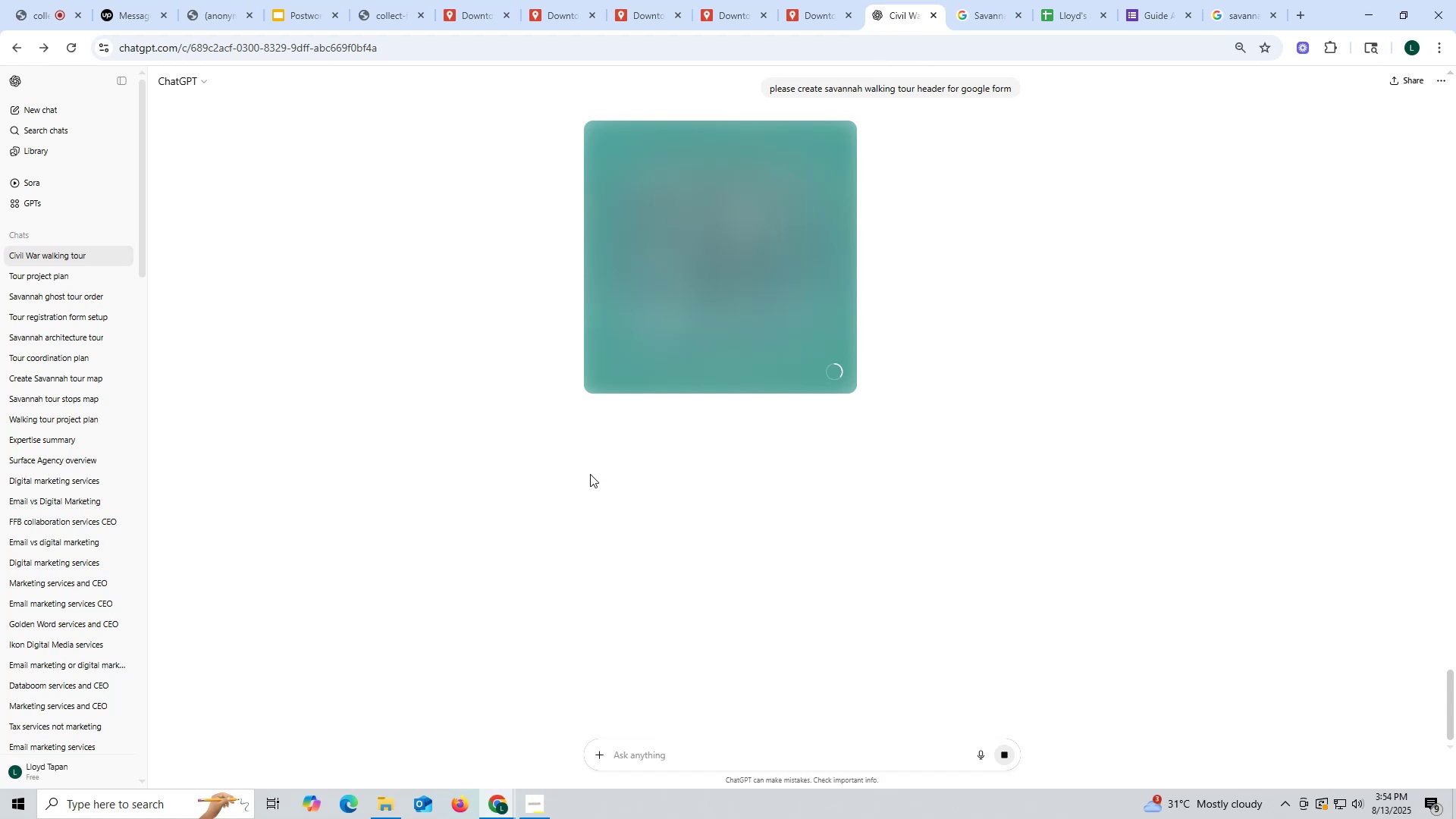 
scroll: coordinate [774, 526], scroll_direction: up, amount: 2.0
 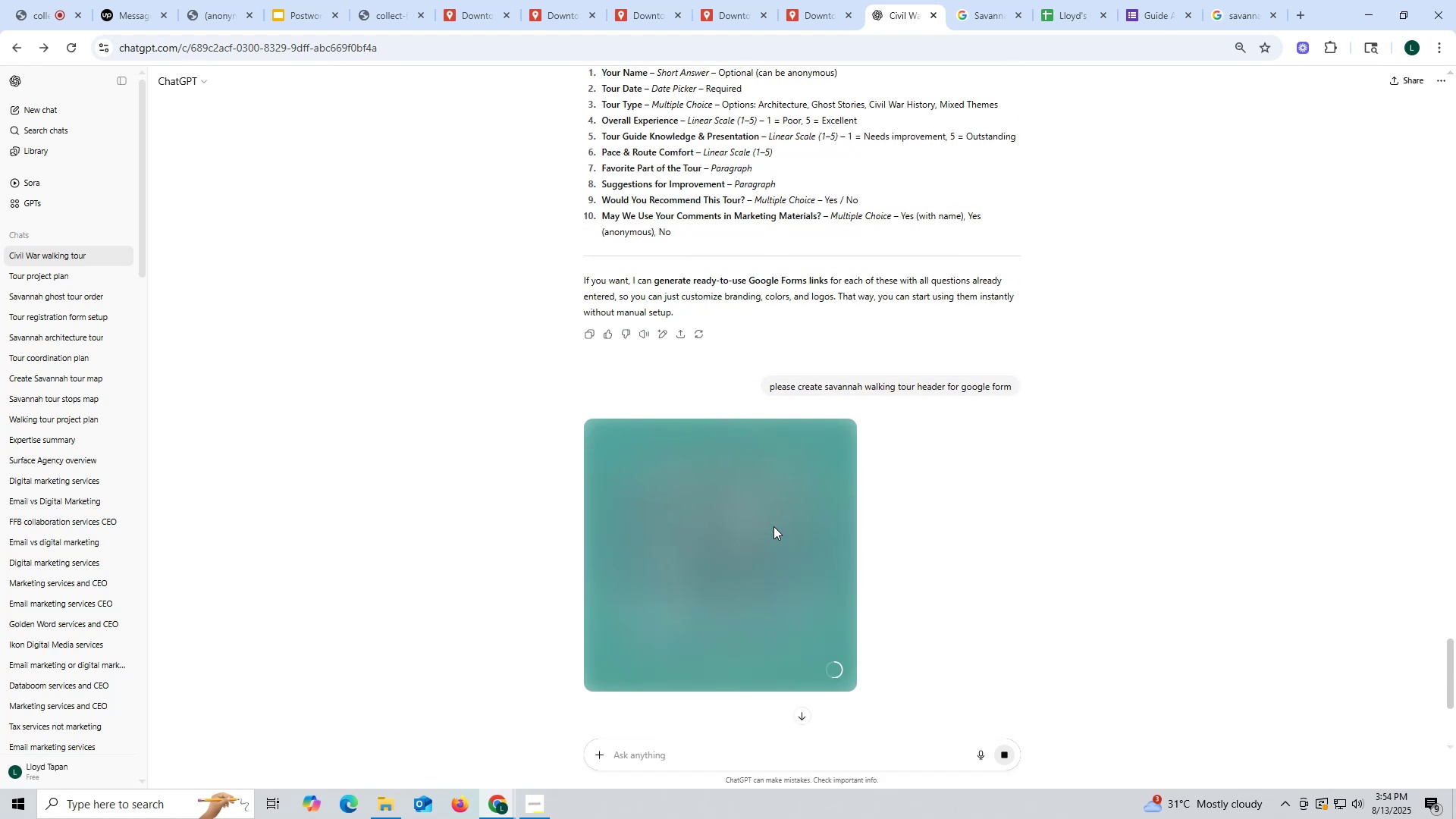 
scroll: coordinate [774, 526], scroll_direction: down, amount: 6.0
 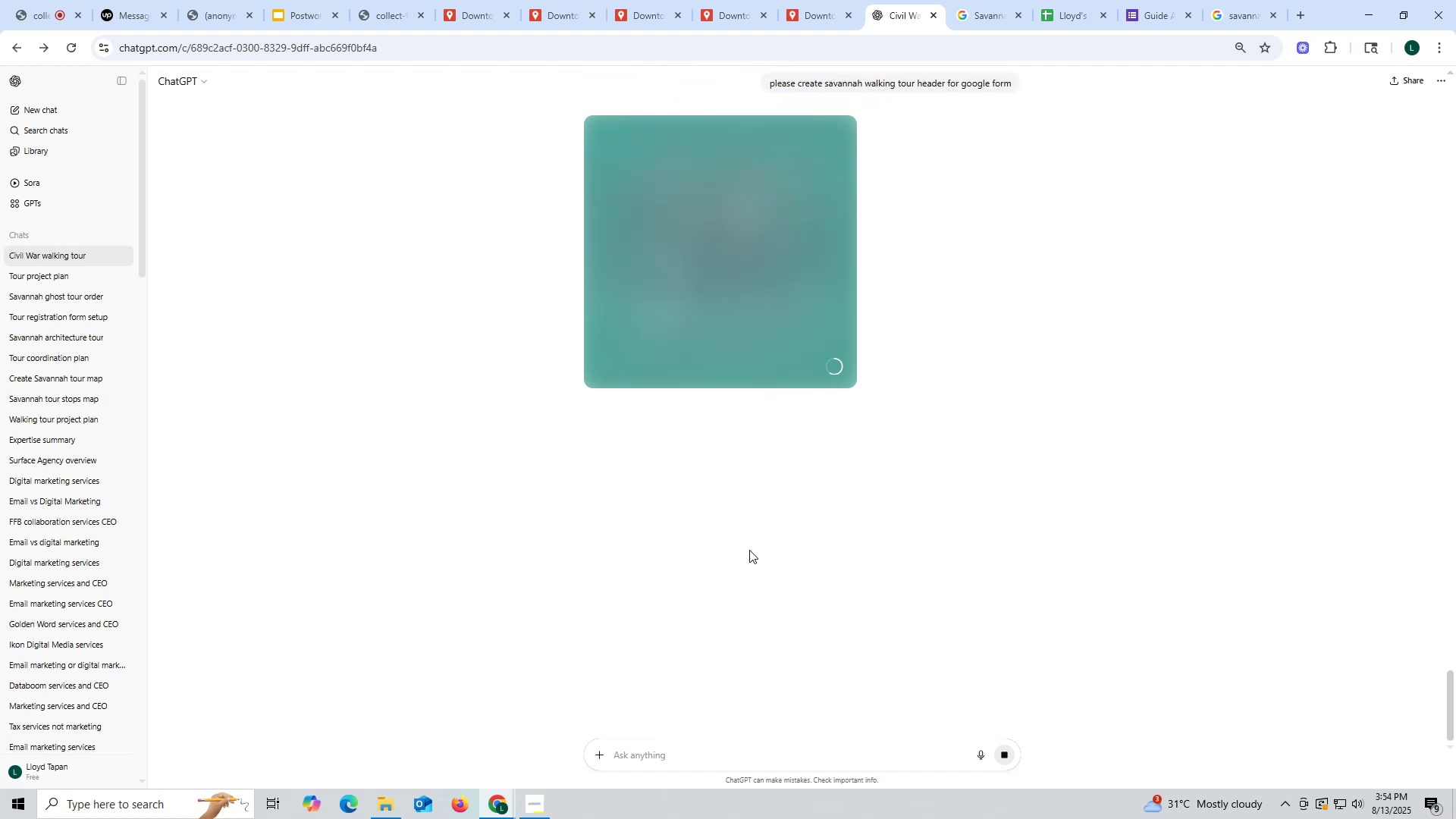 
left_click([811, 346])
 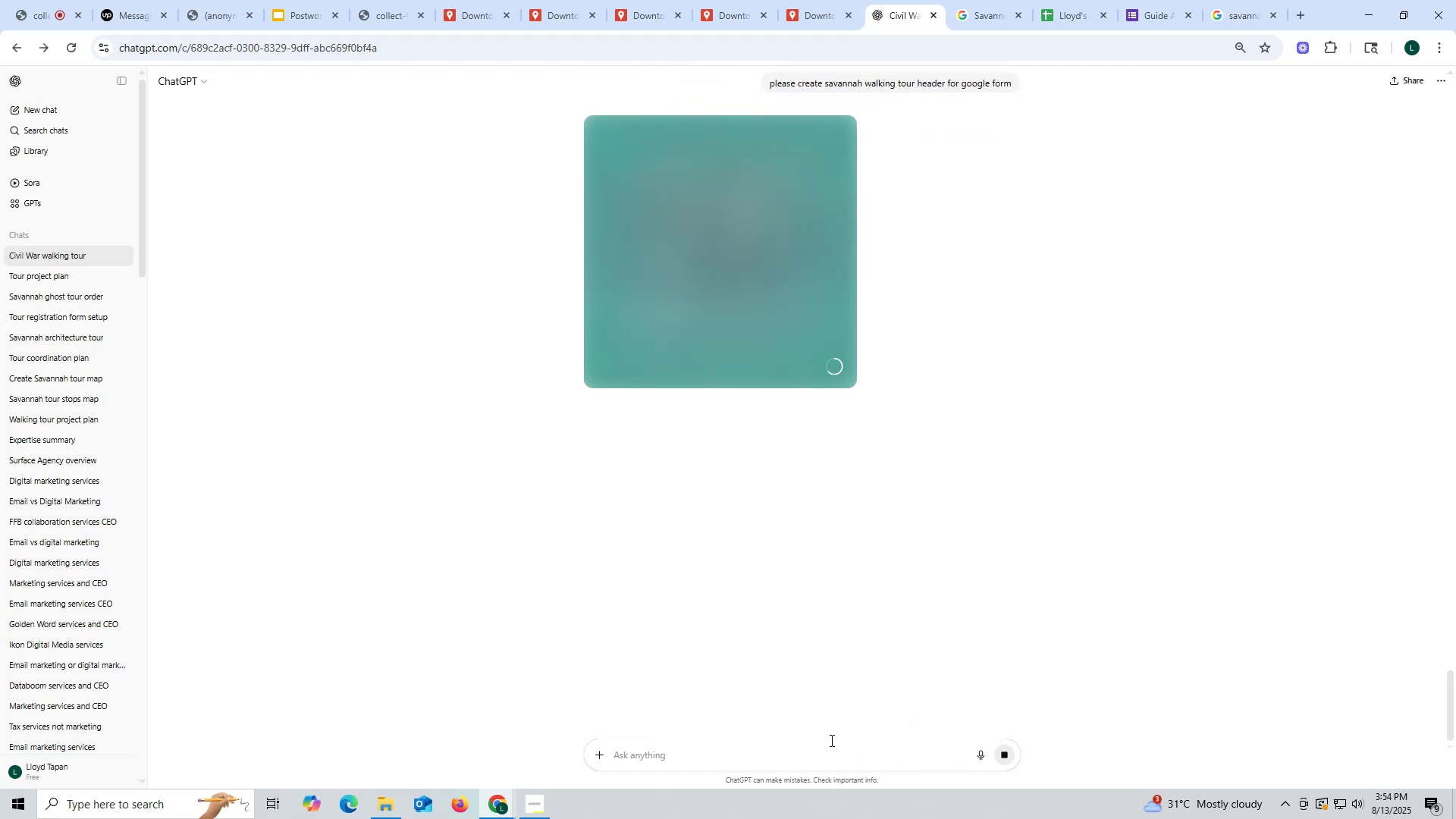 
scroll: coordinate [853, 287], scroll_direction: up, amount: 5.0
 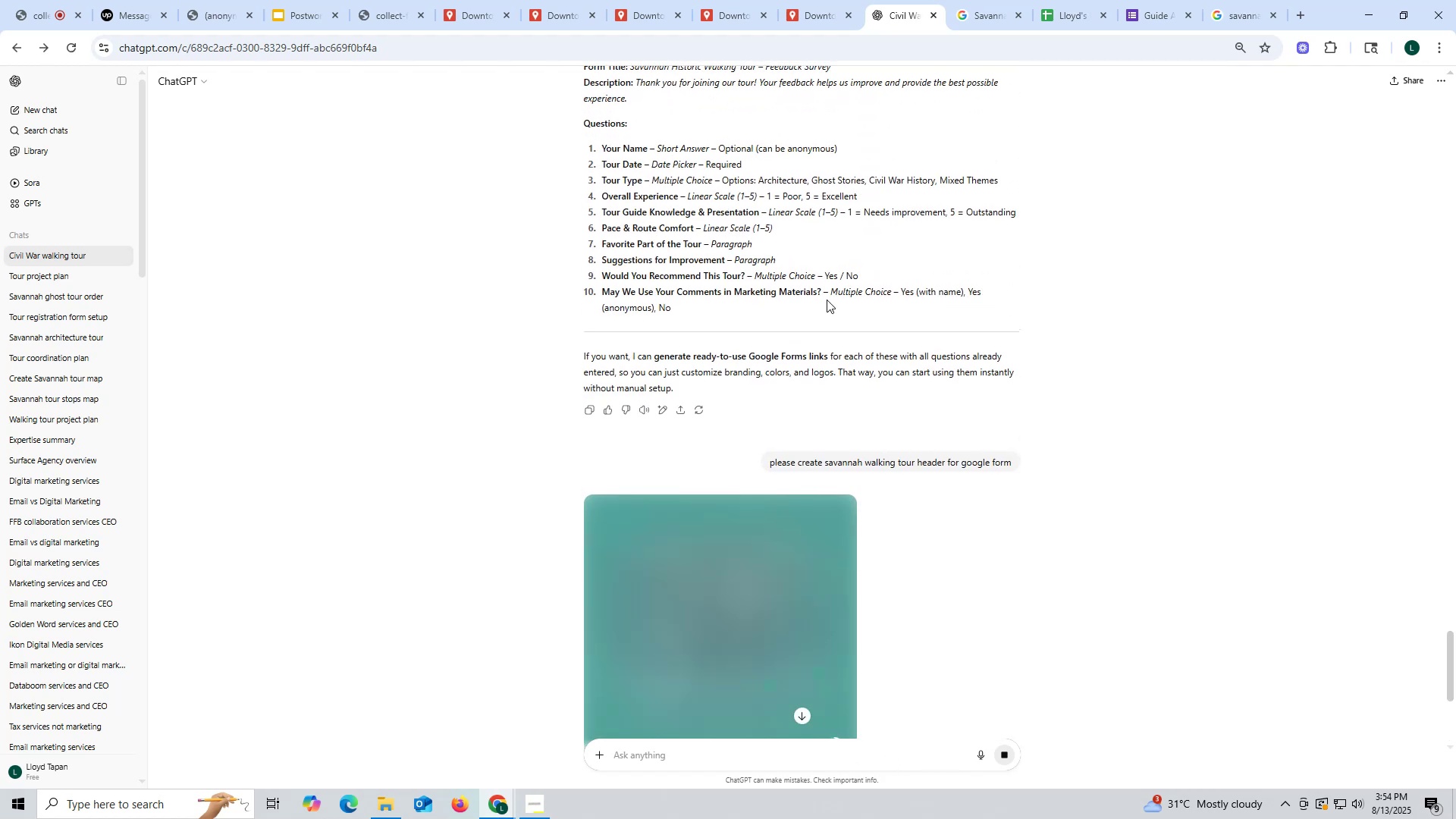 
scroll: coordinate [824, 305], scroll_direction: down, amount: 4.0
 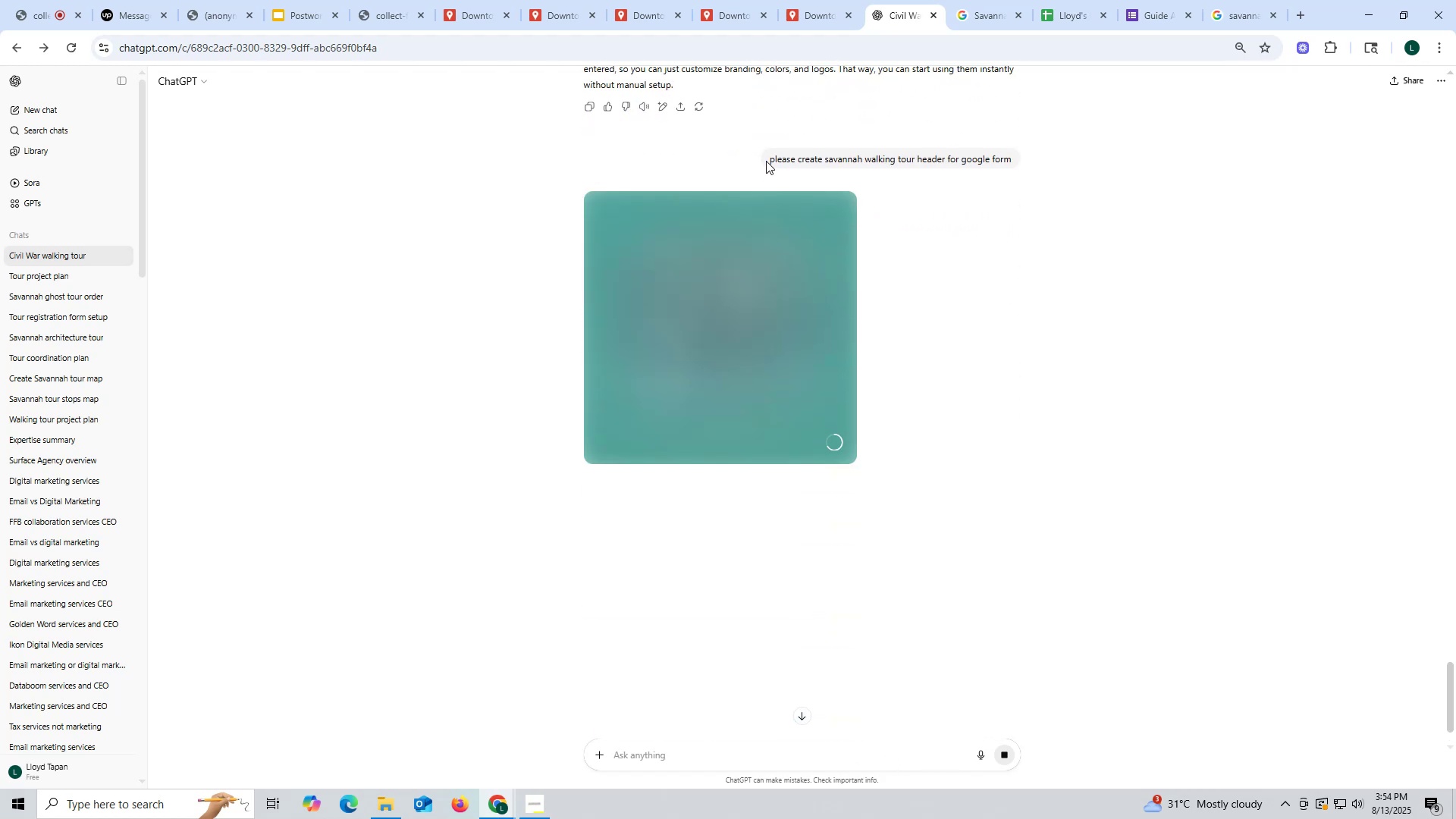 
left_click_drag(start_coordinate=[766, 158], to_coordinate=[1028, 158])
 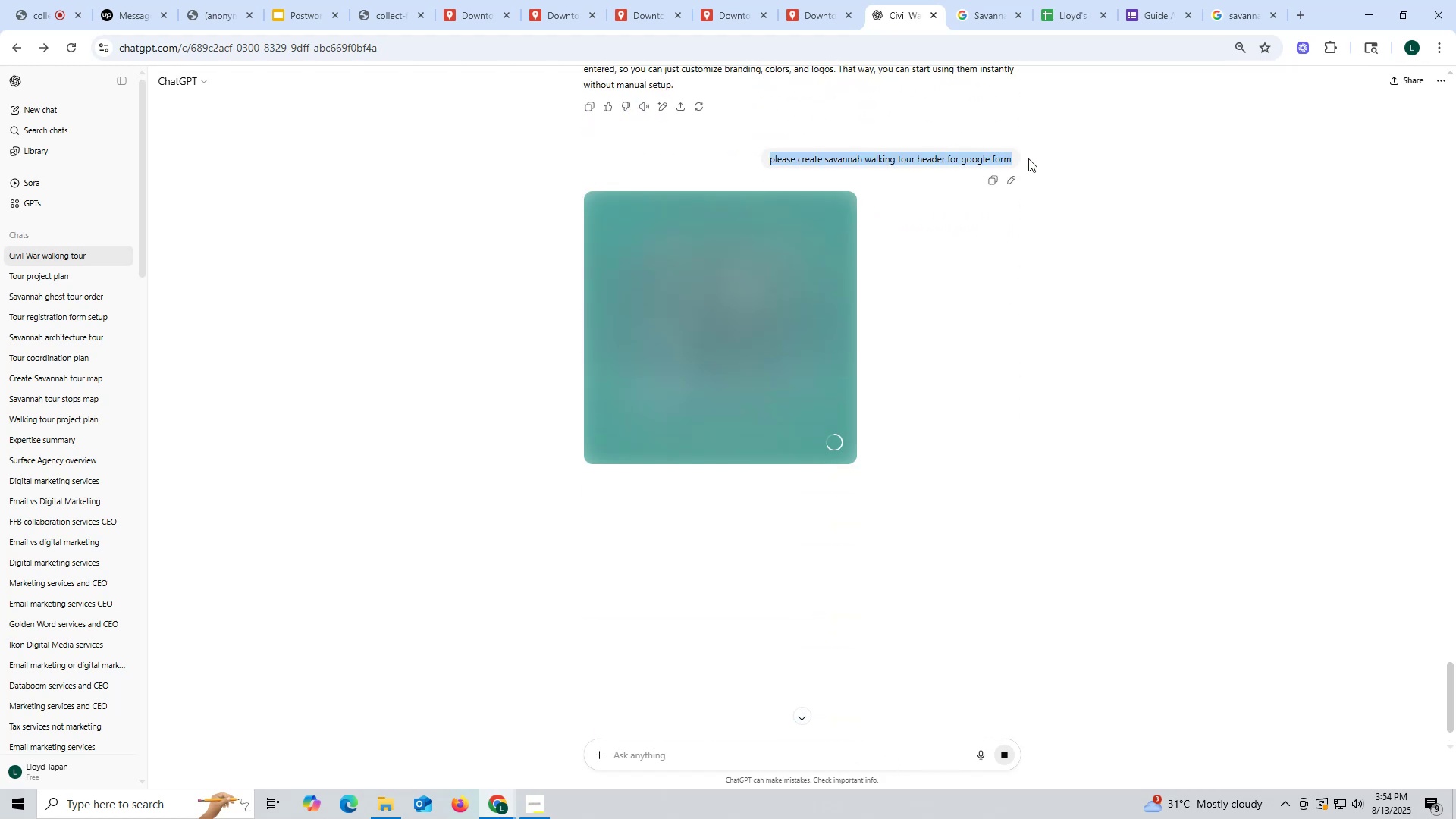 
key(Control+ControlLeft)
 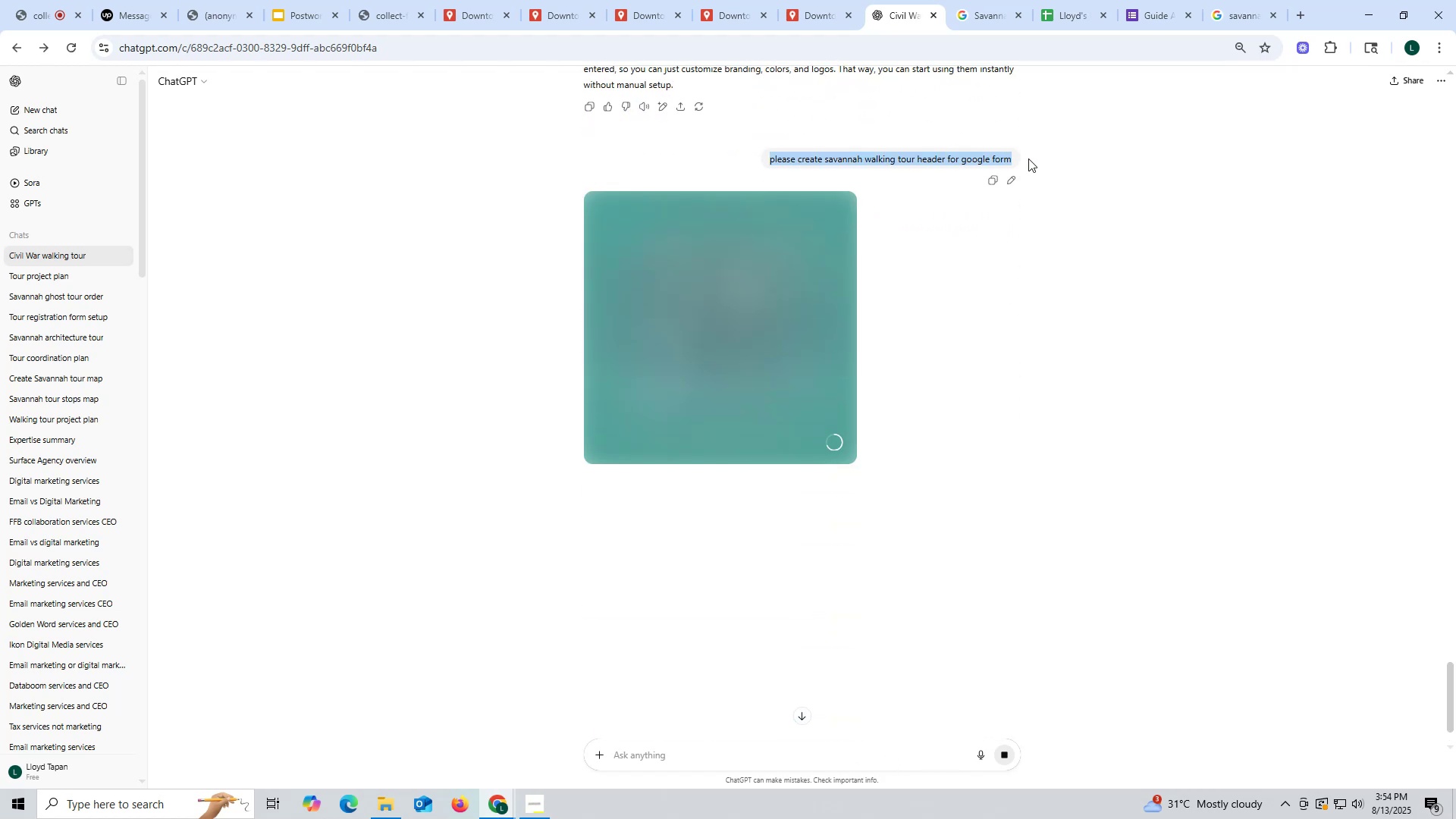 
key(Control+C)
 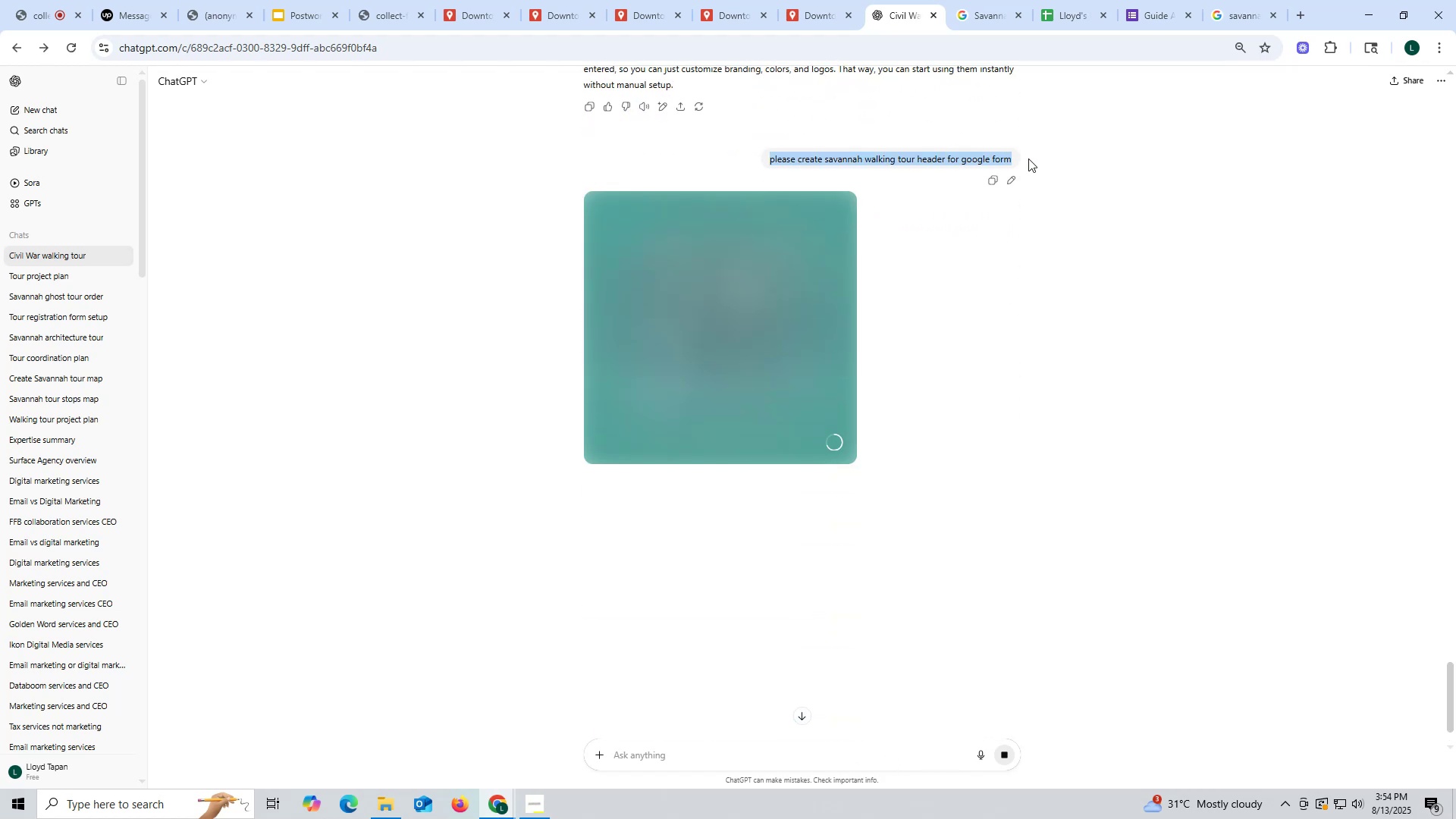 
key(Control+ControlLeft)
 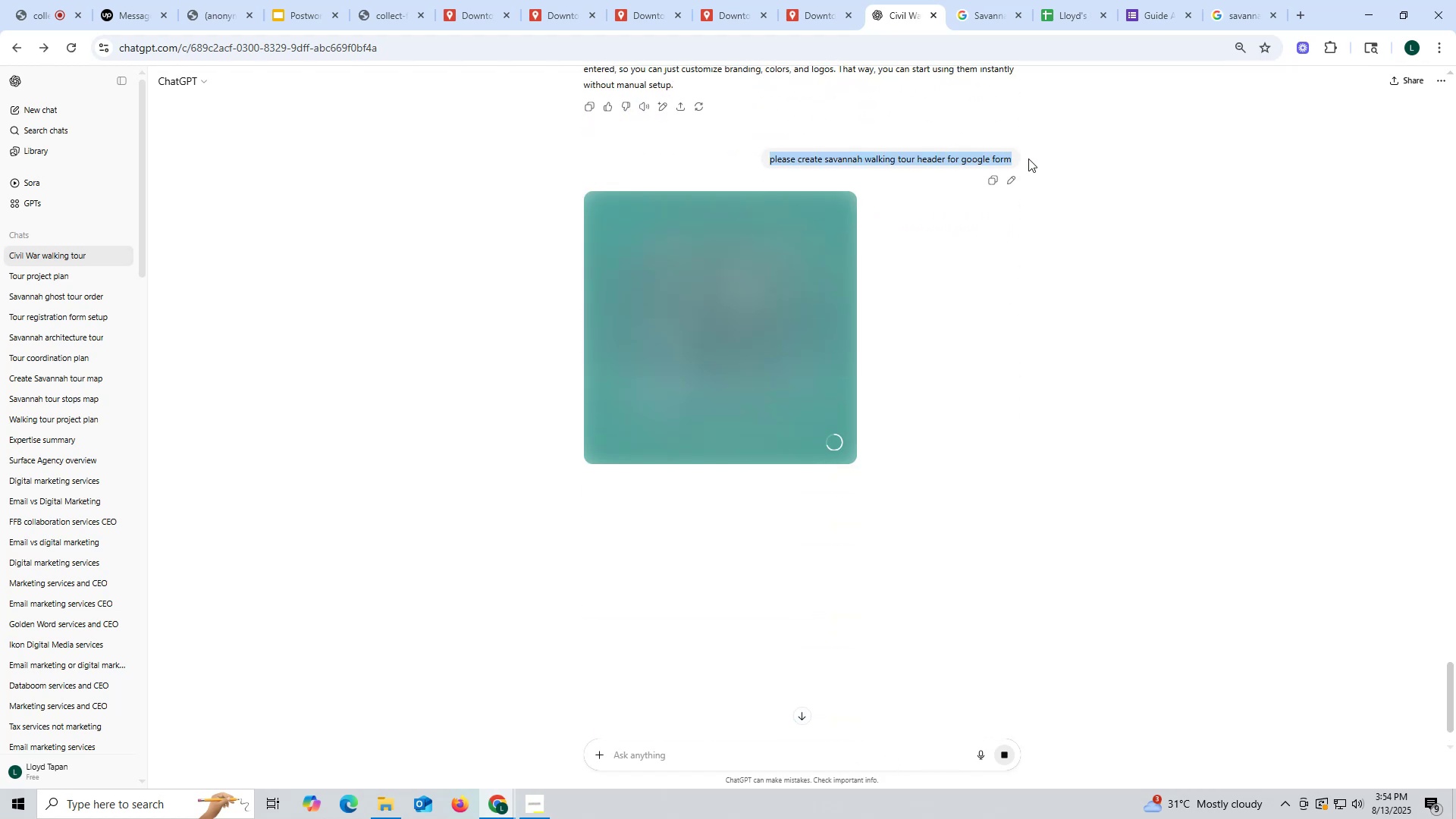 
key(Control+C)
 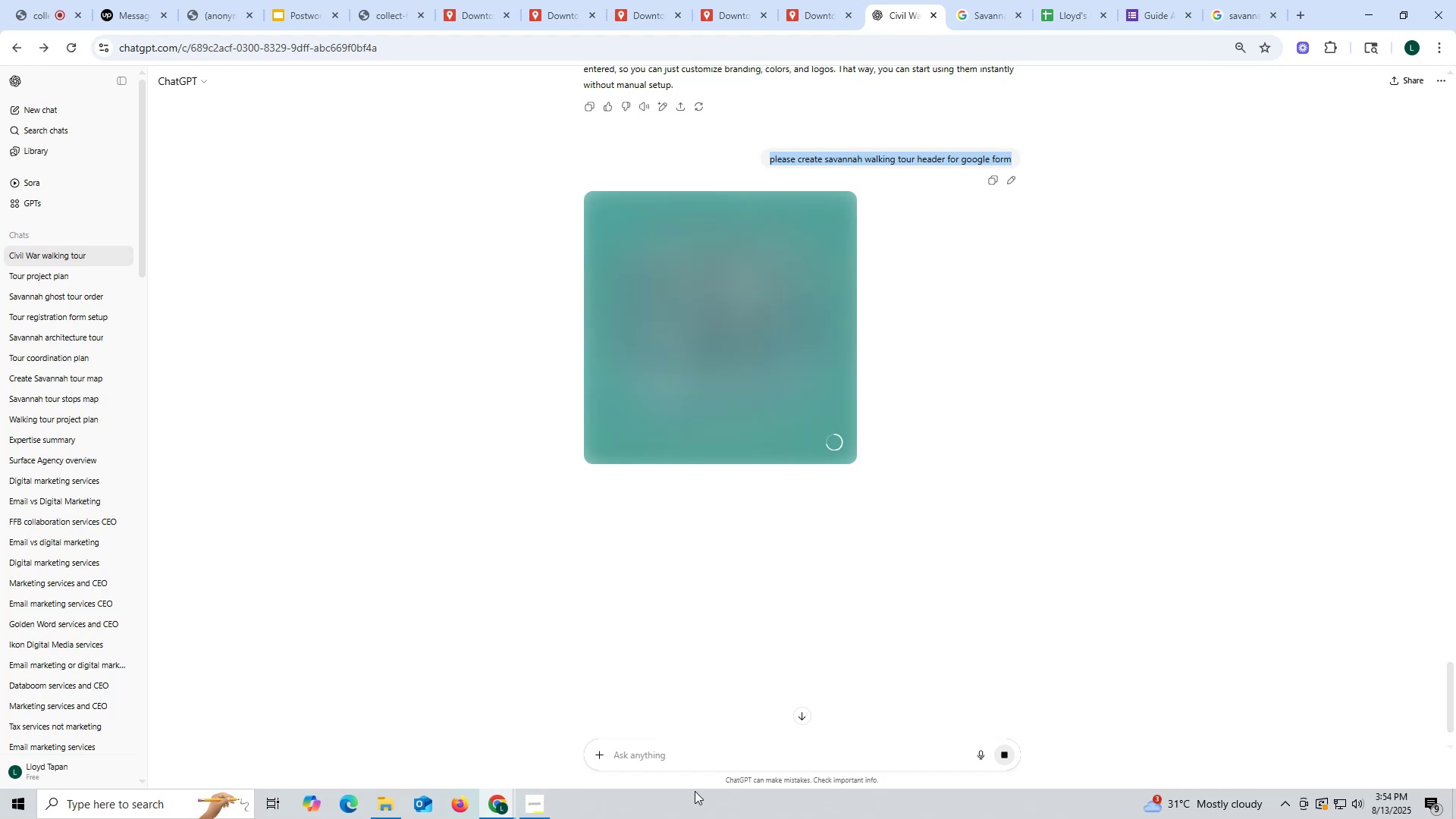 
left_click([695, 764])
 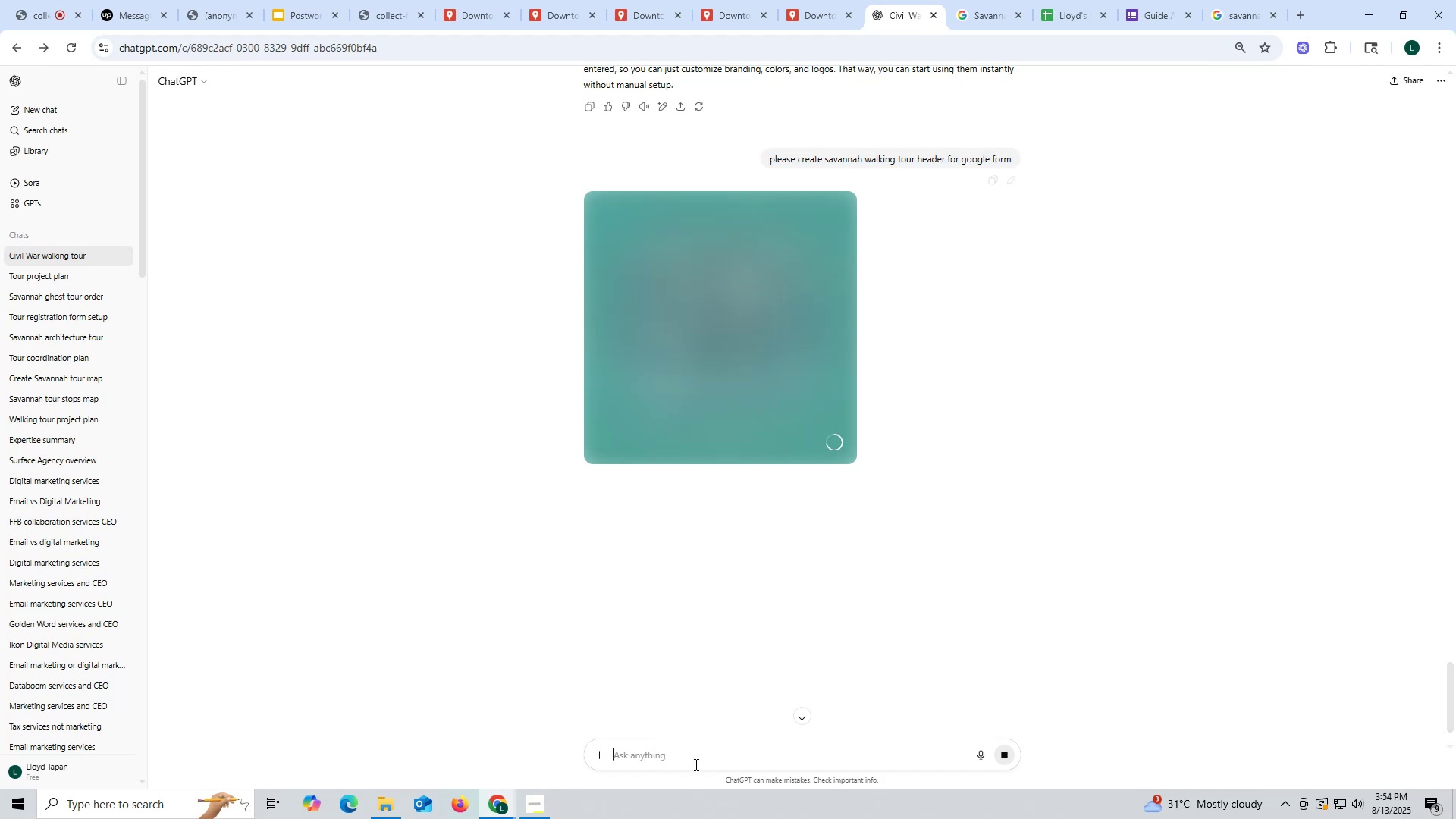 
key(Control+ControlLeft)
 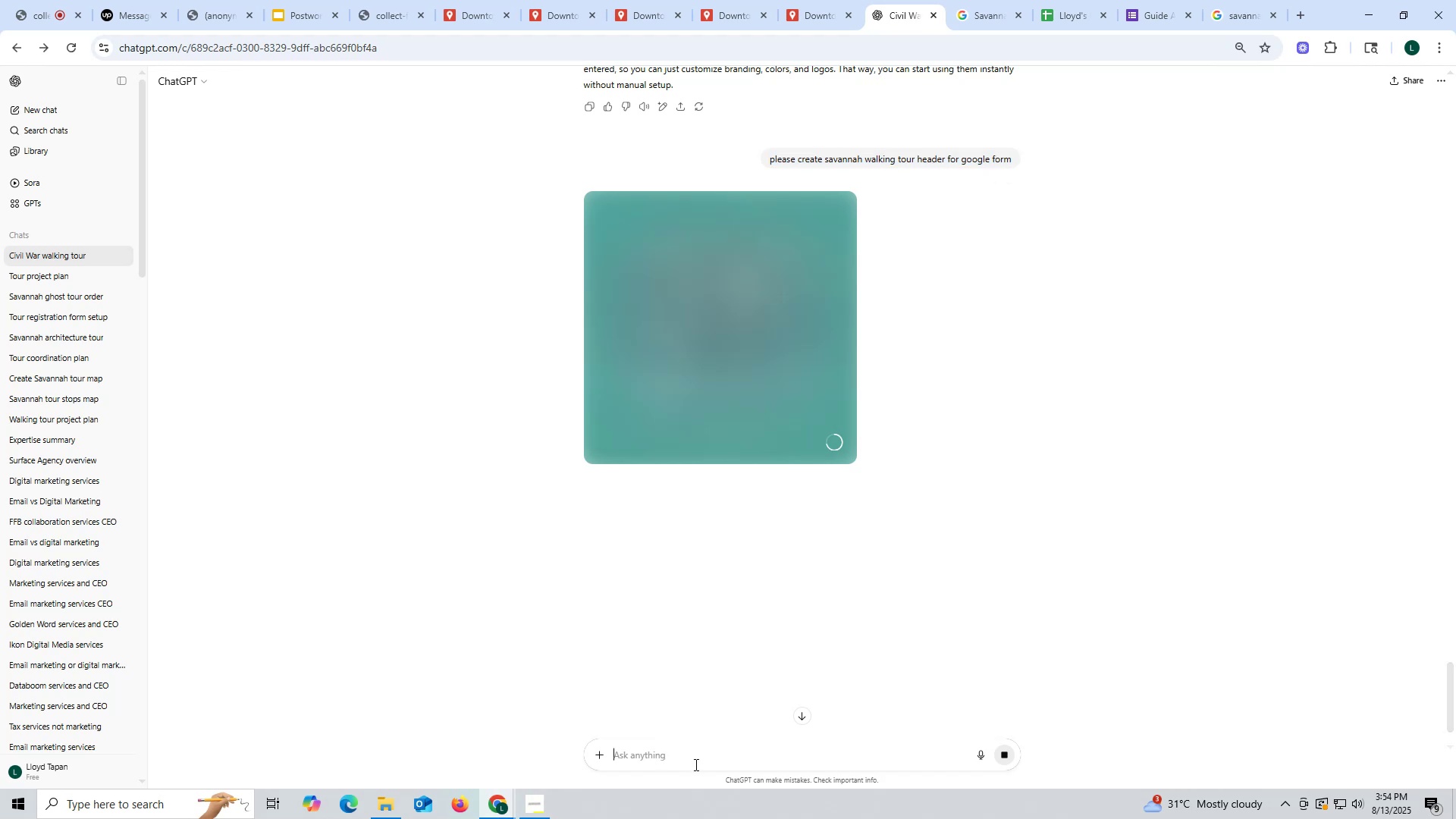 
key(Control+V)
 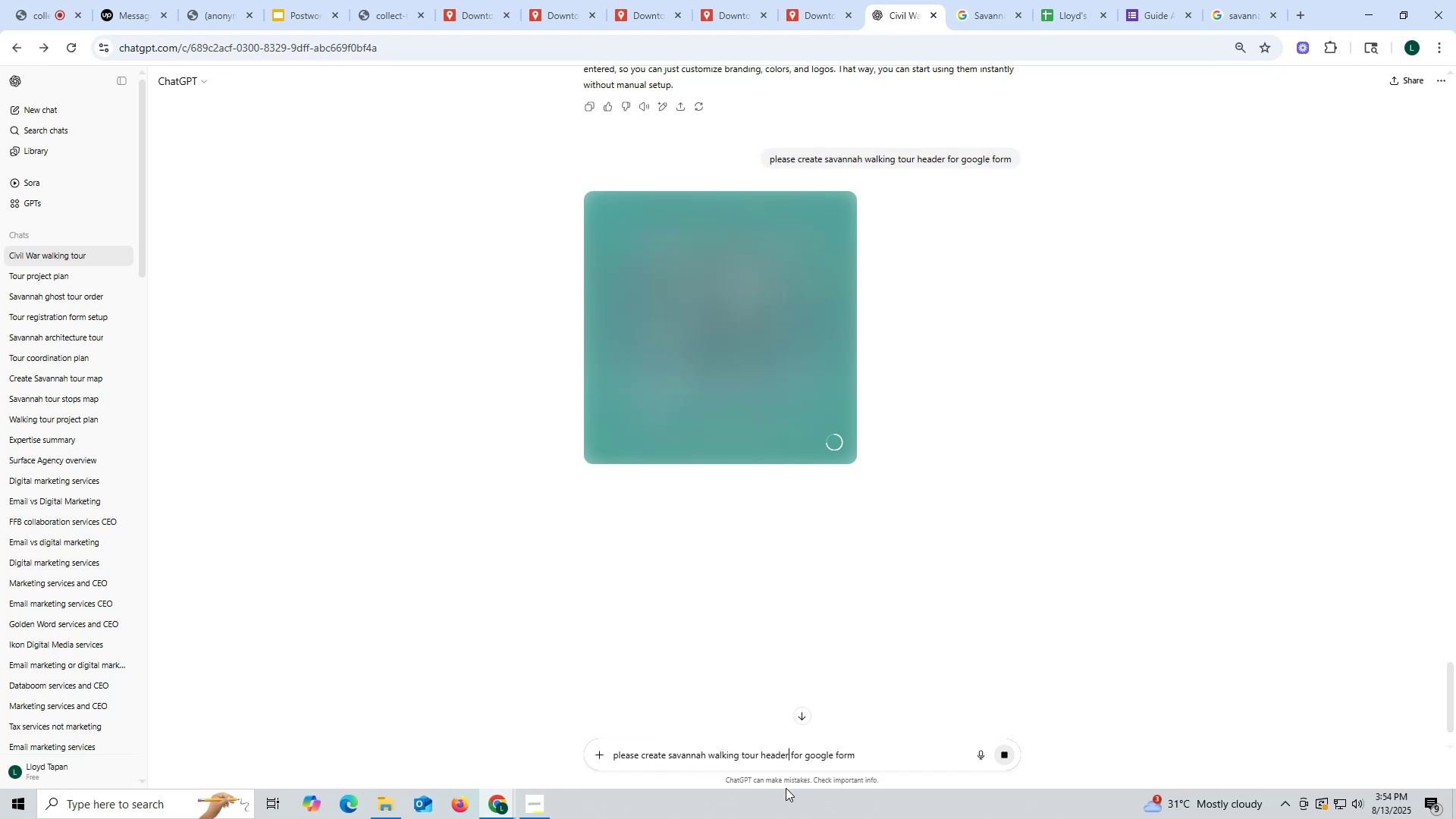 
type( image)
 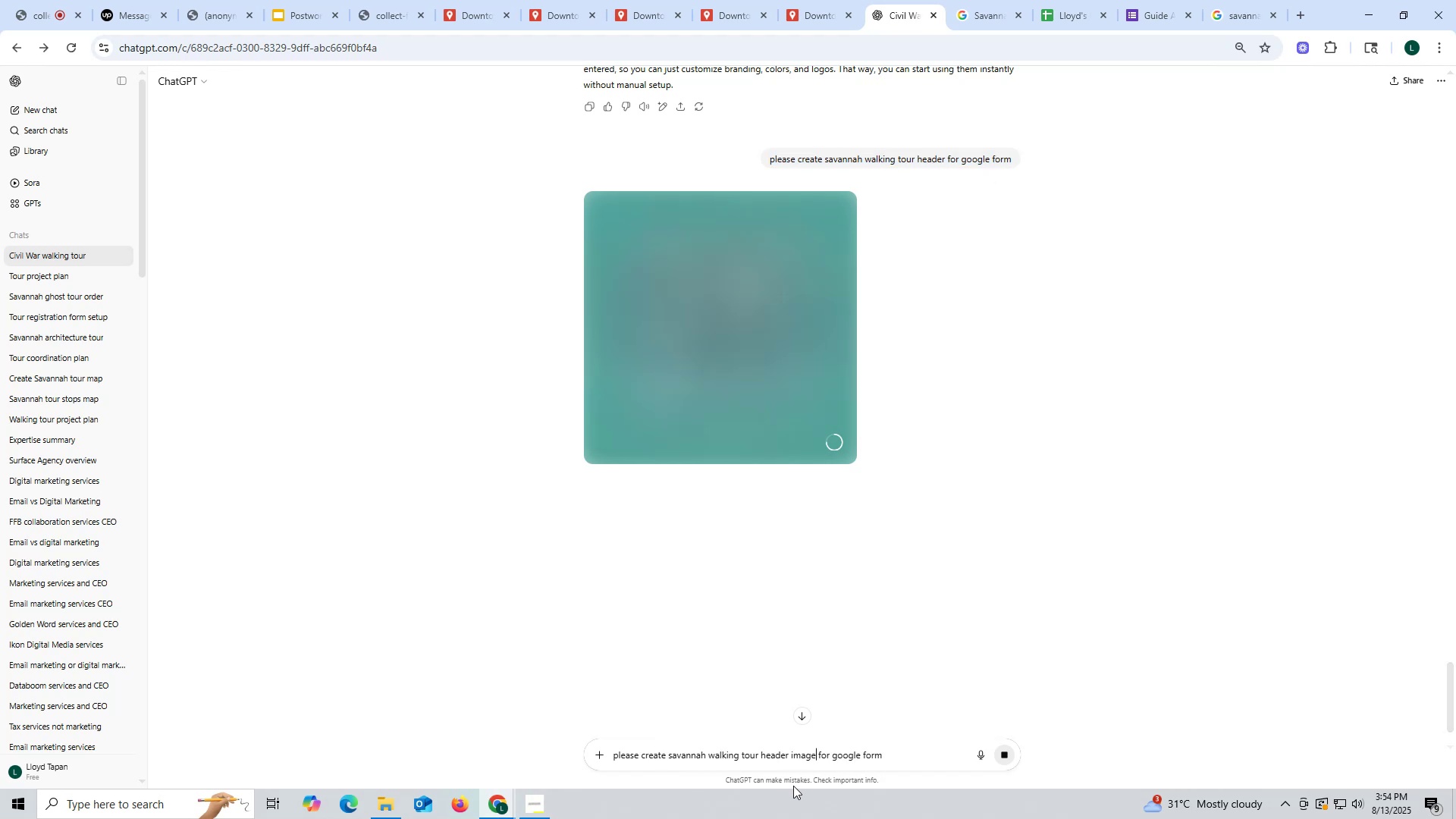 
key(Enter)
 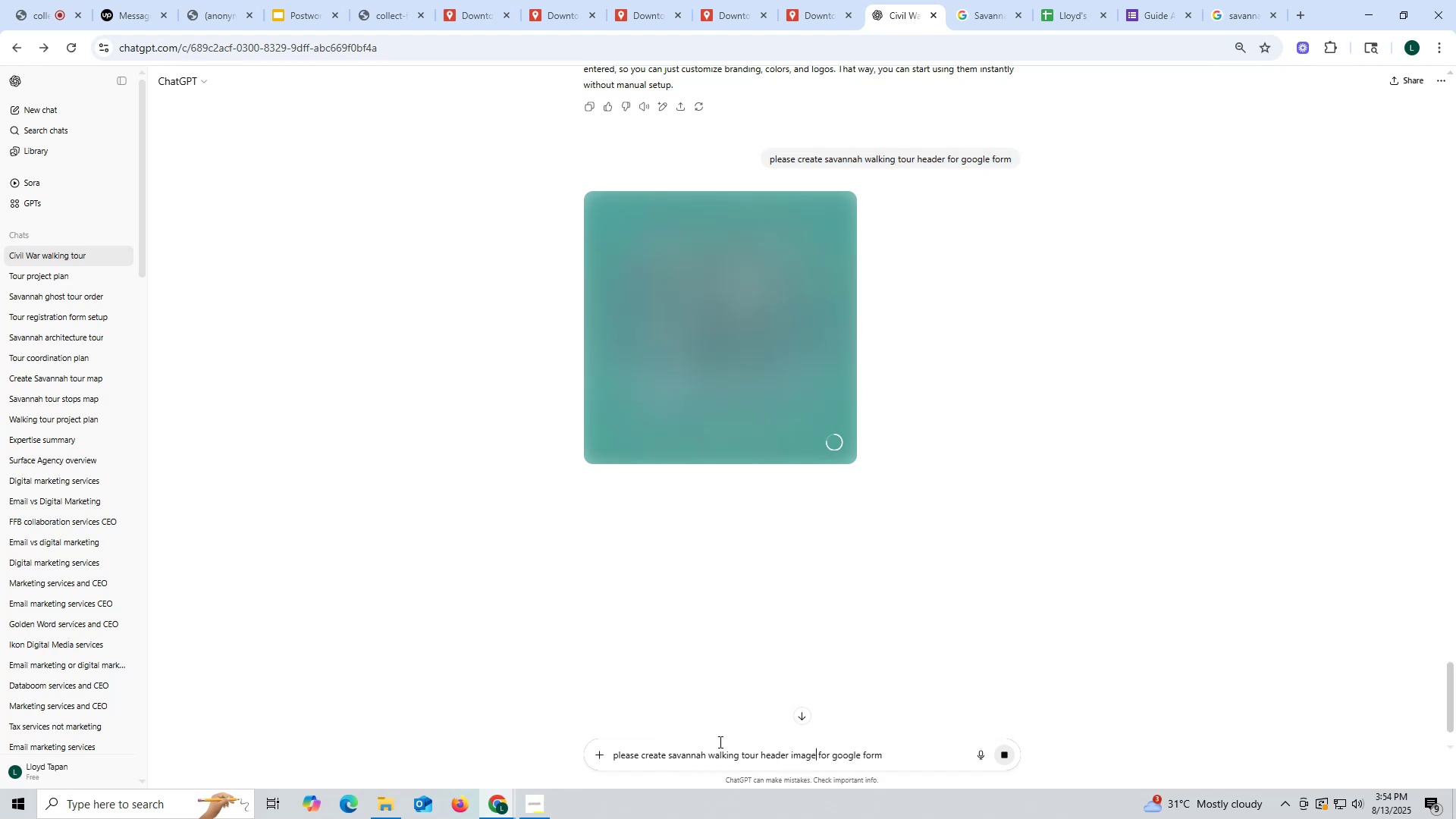 
left_click_drag(start_coordinate=[614, 752], to_coordinate=[918, 757])
 